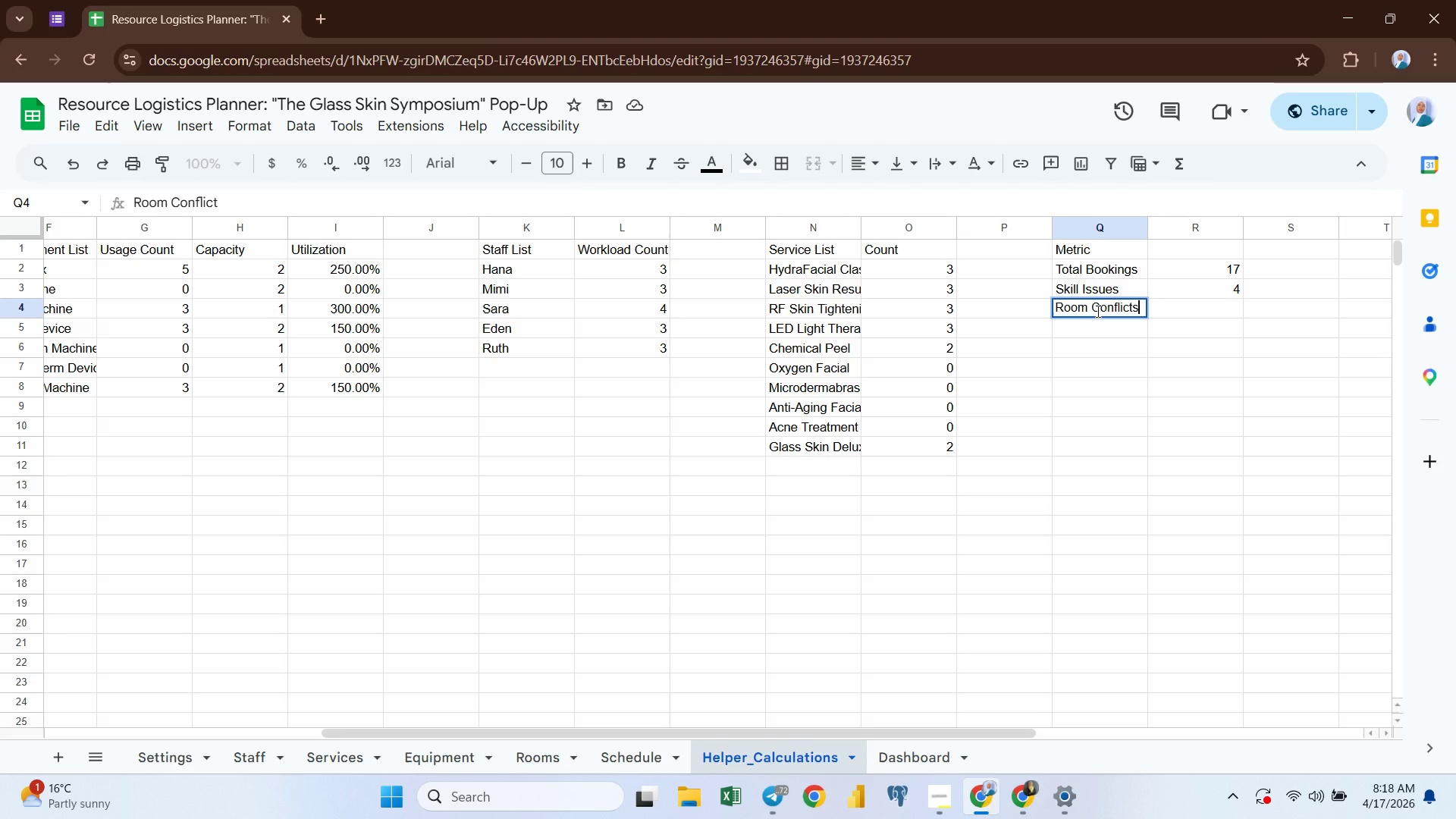 
key(S)
 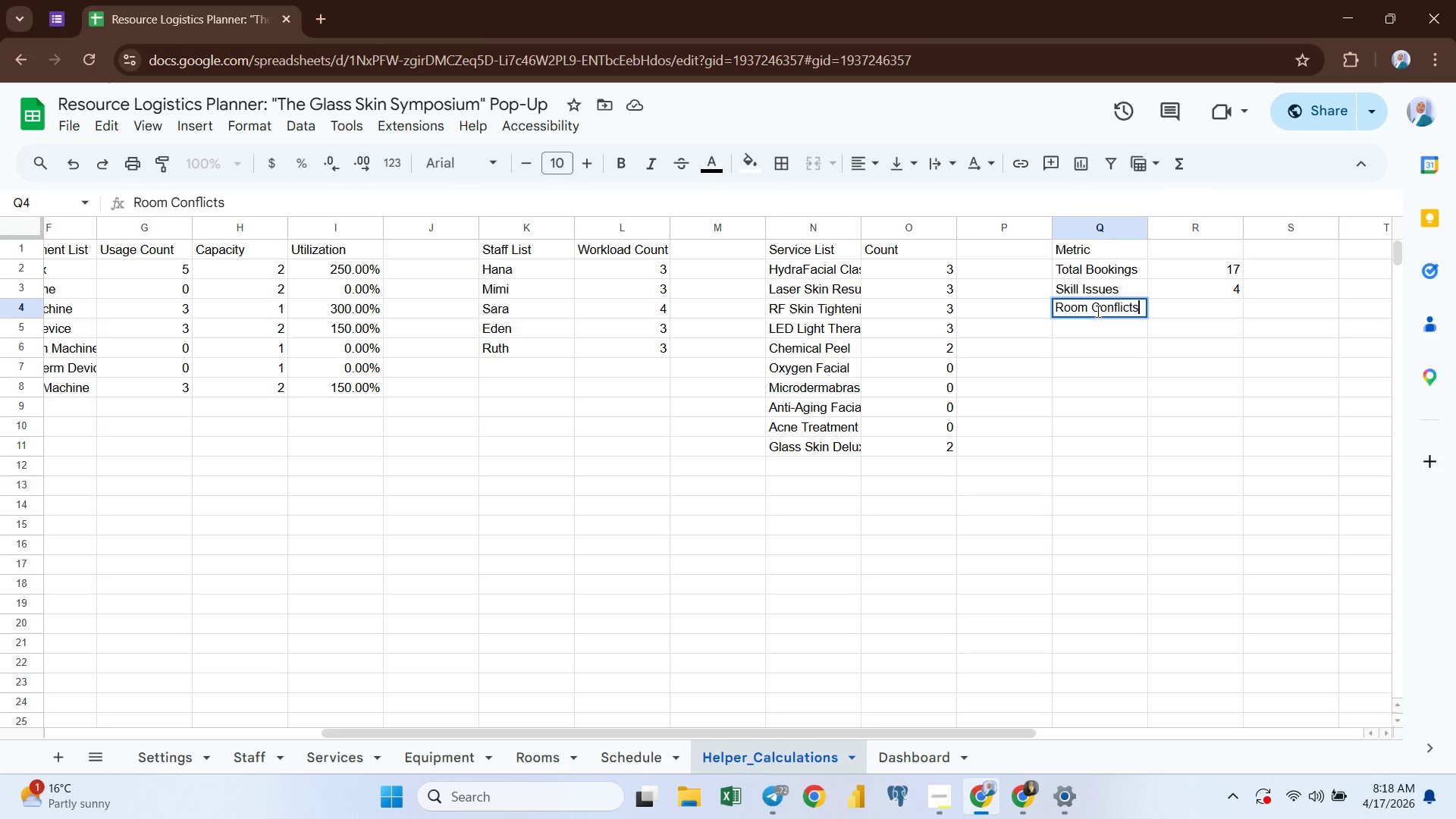 
key(CapsLock)
 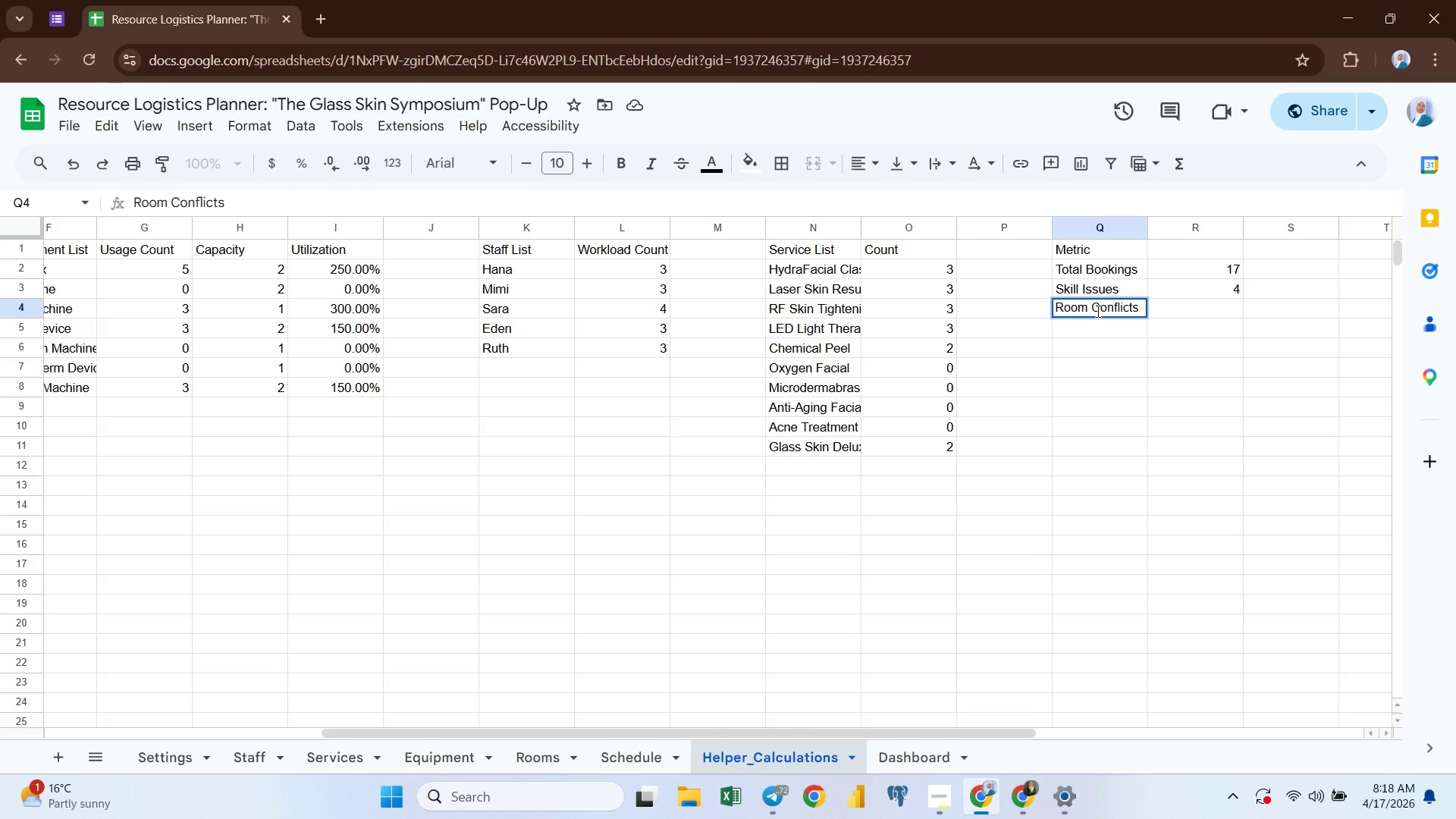 
key(ArrowRight)
 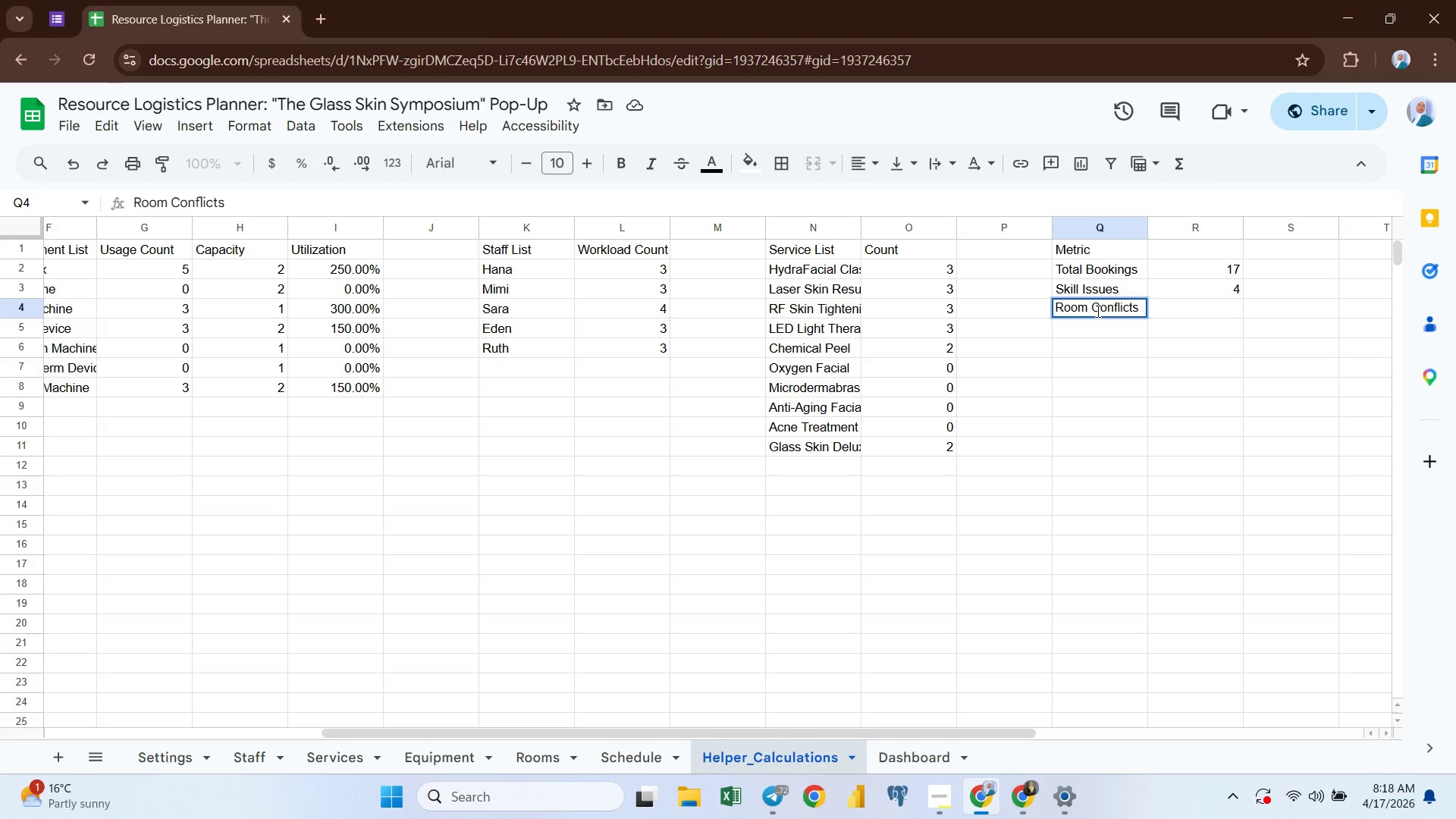 
key(Enter)
 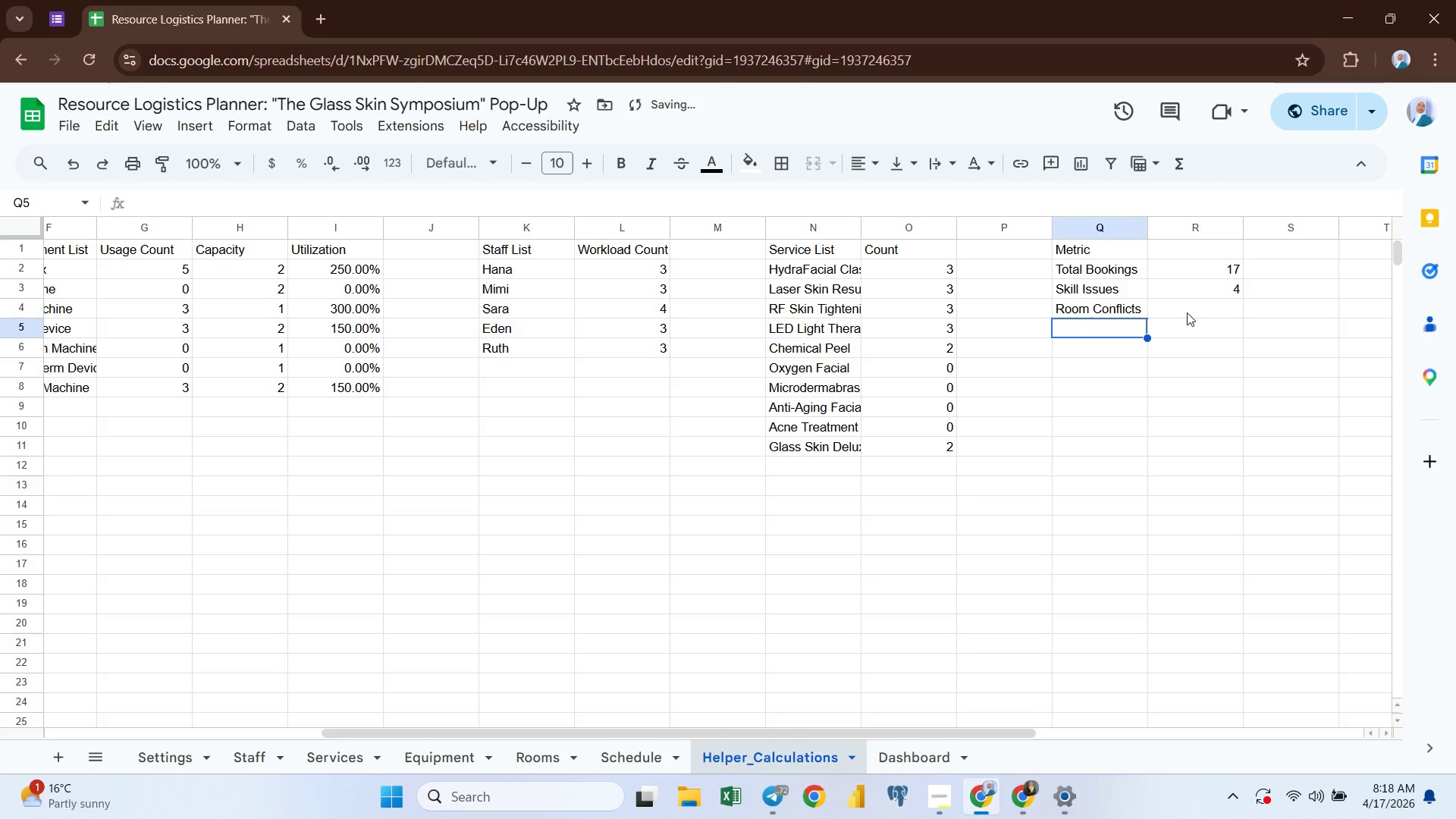 
left_click([1190, 312])
 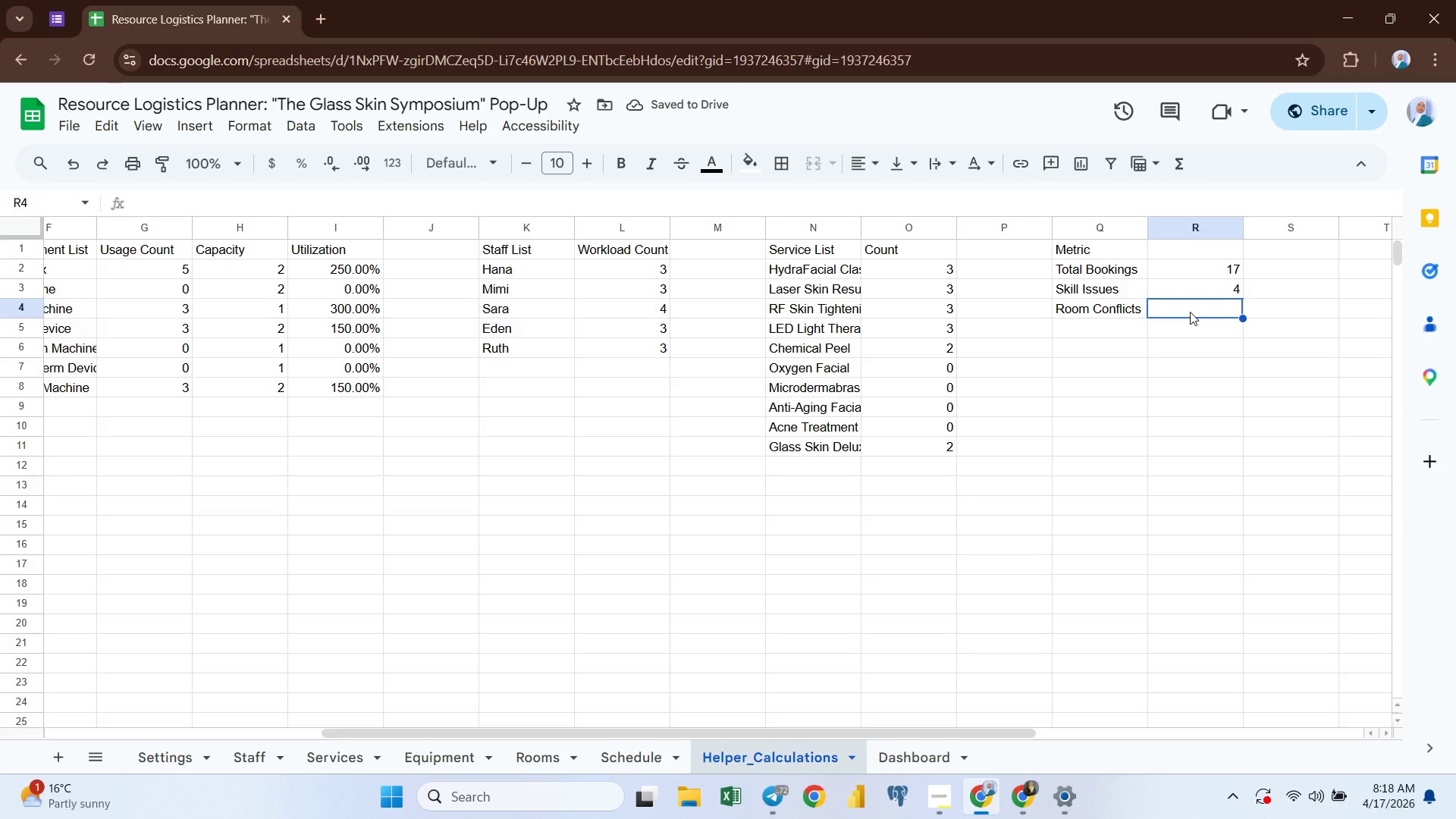 
type(=COUN)
 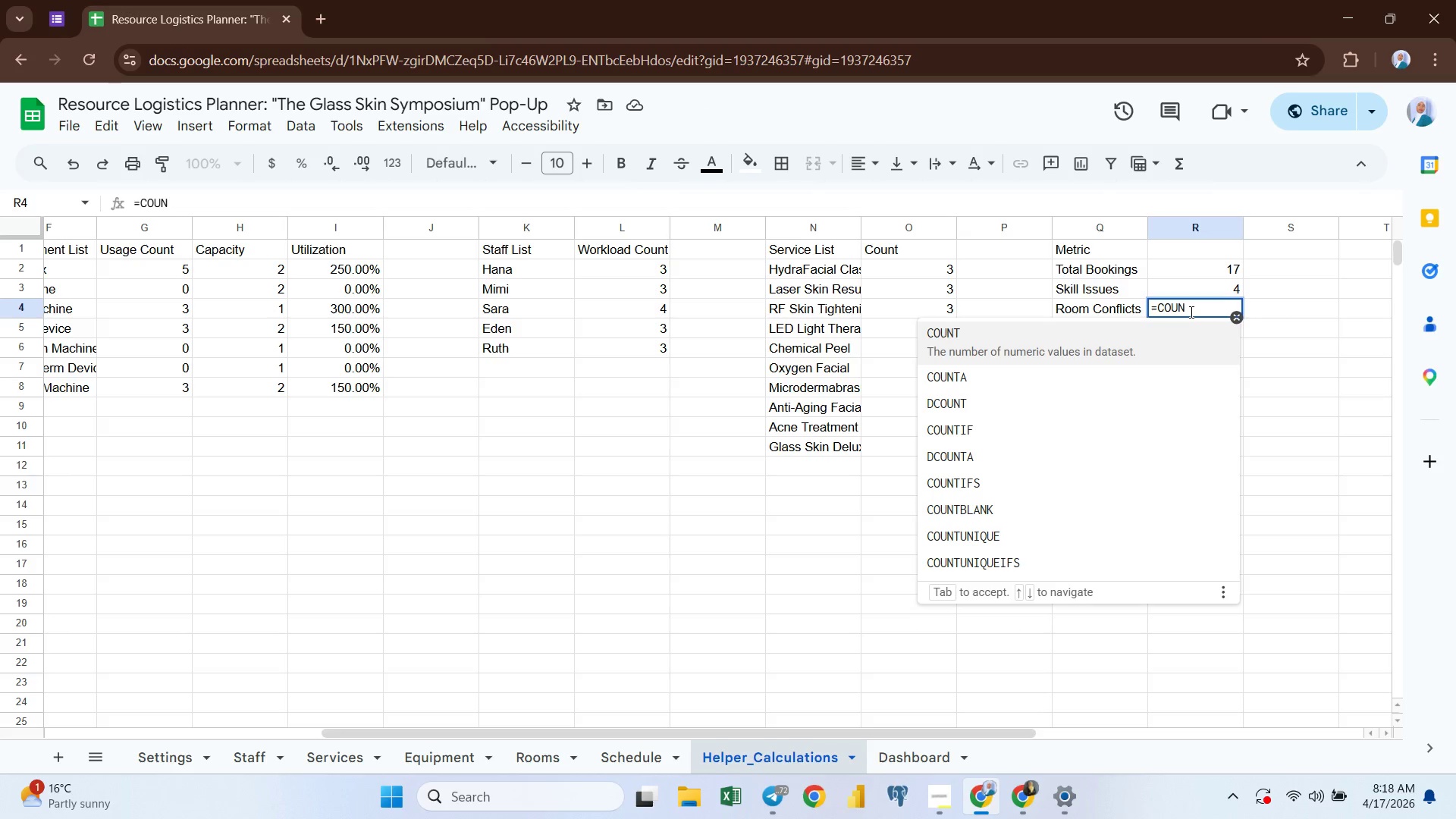 
key(ArrowDown)
 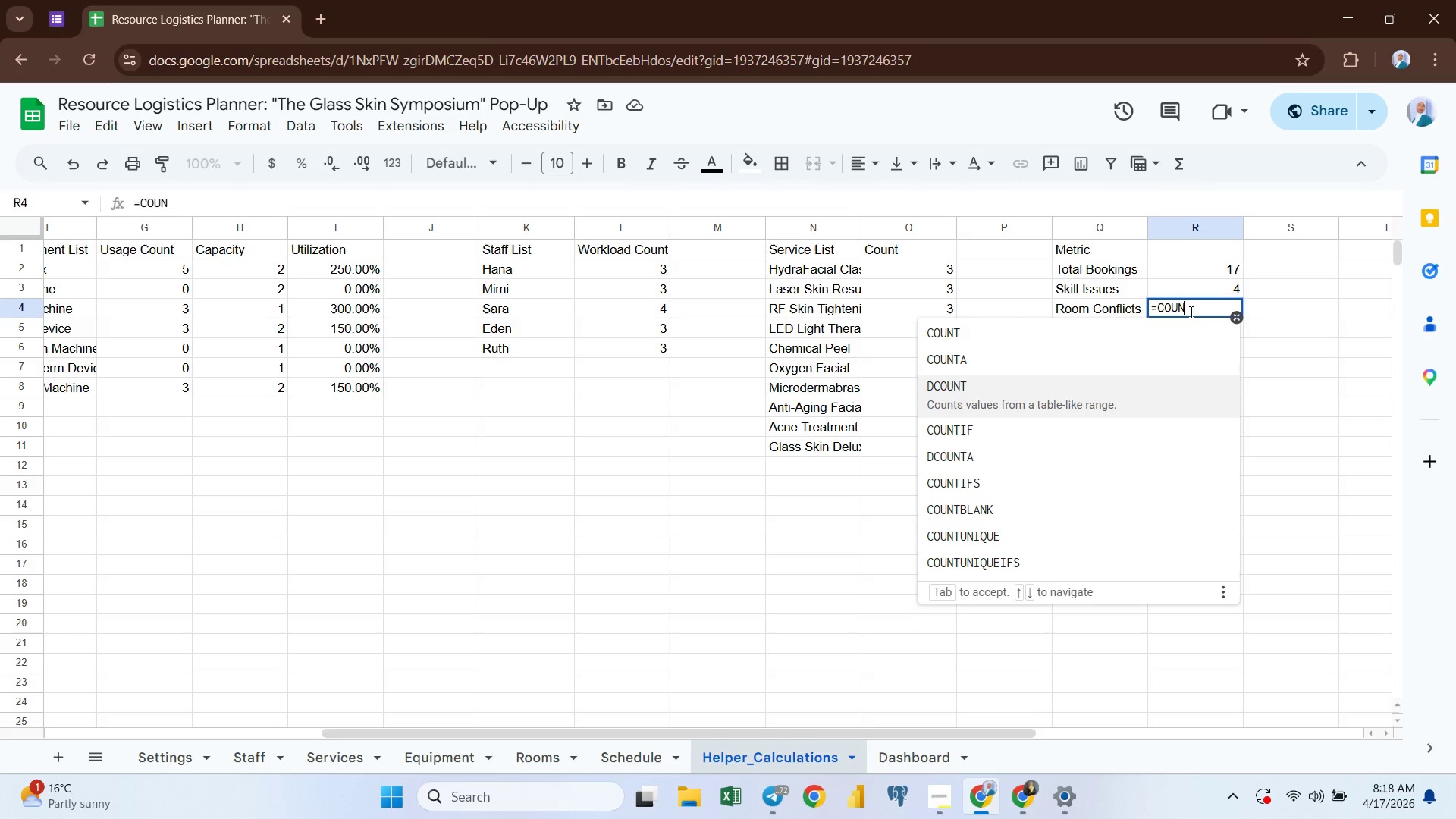 
key(ArrowDown)
 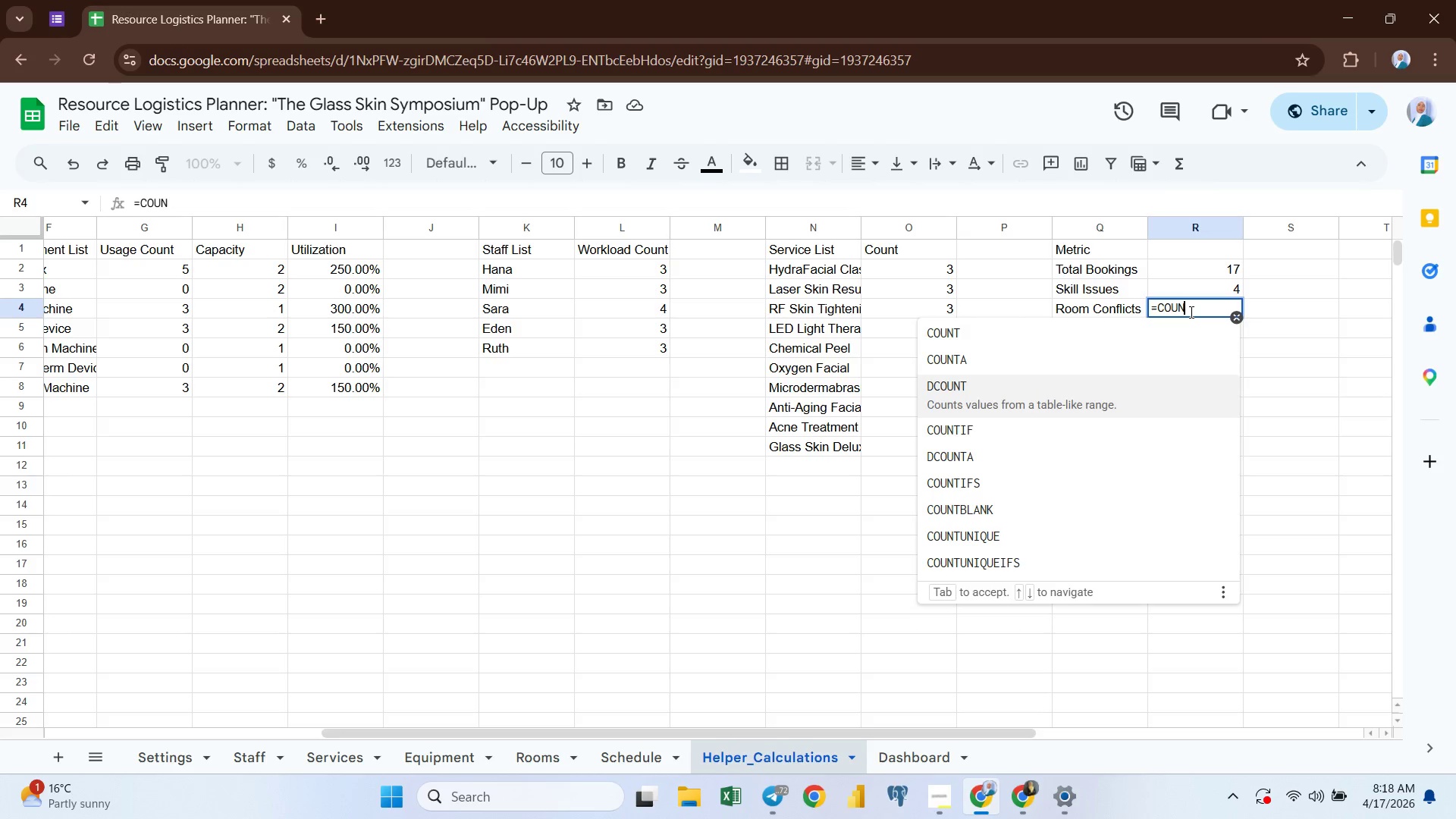 
key(ArrowDown)
 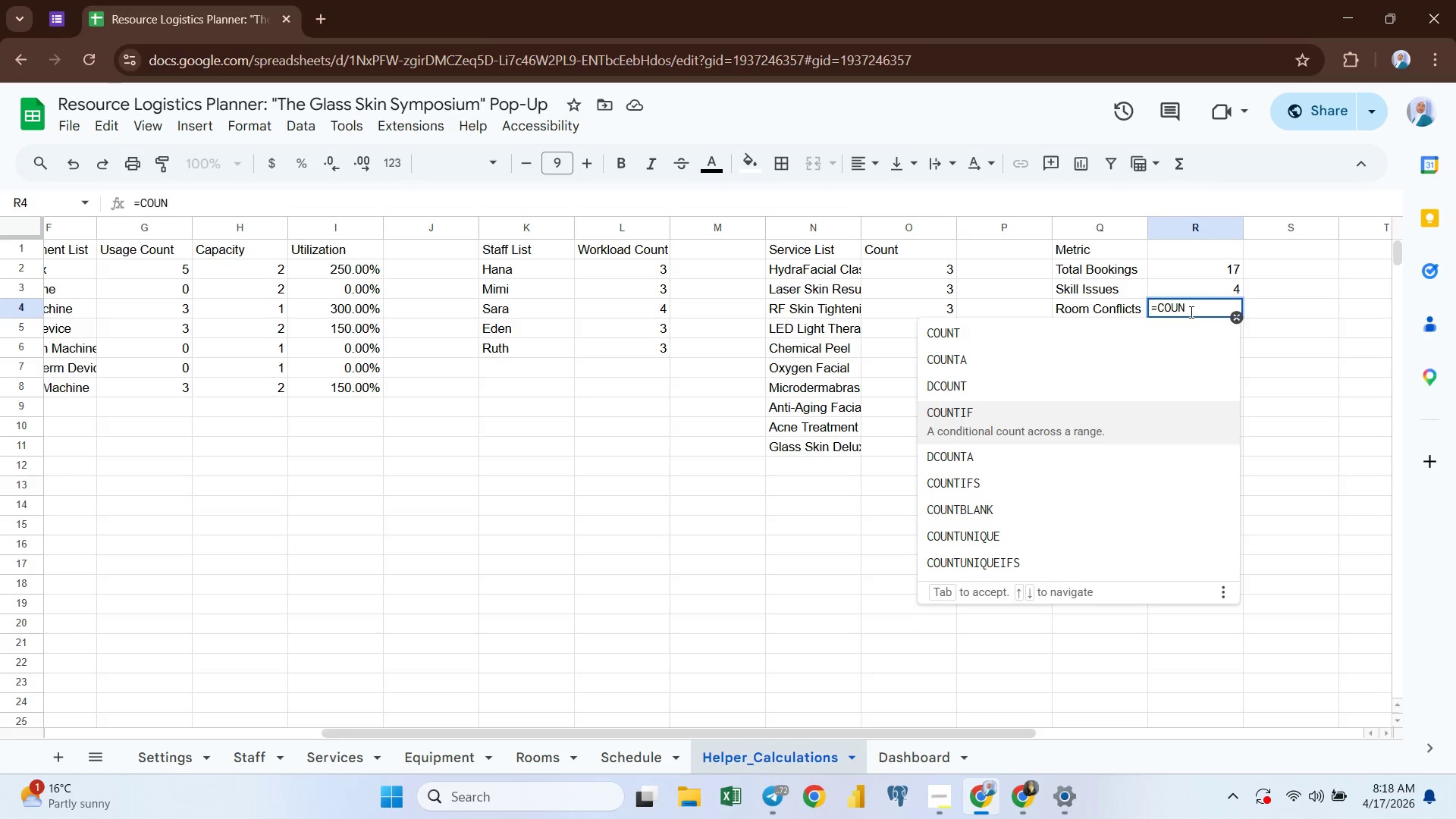 
key(Enter)
 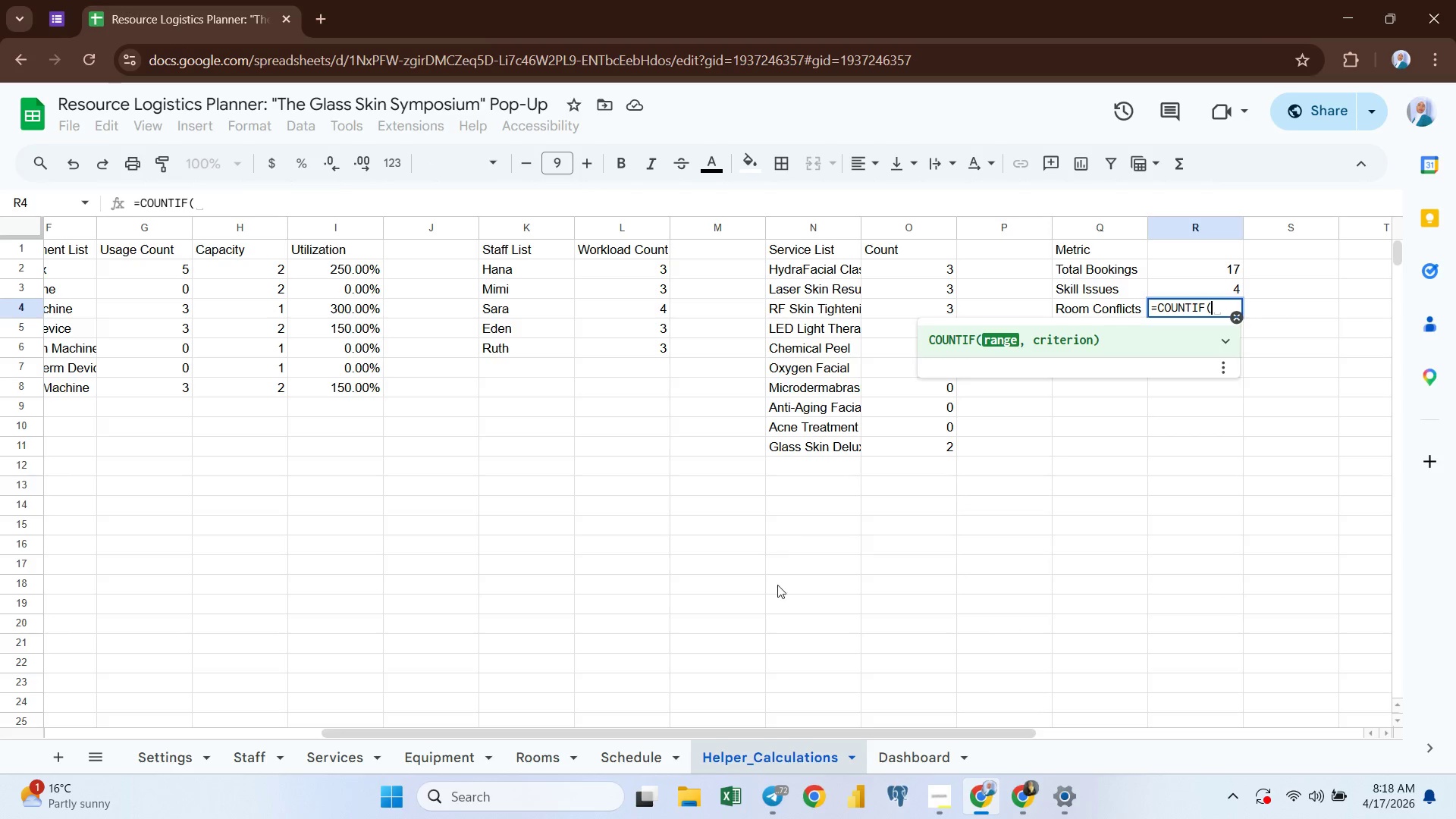 
left_click([634, 755])
 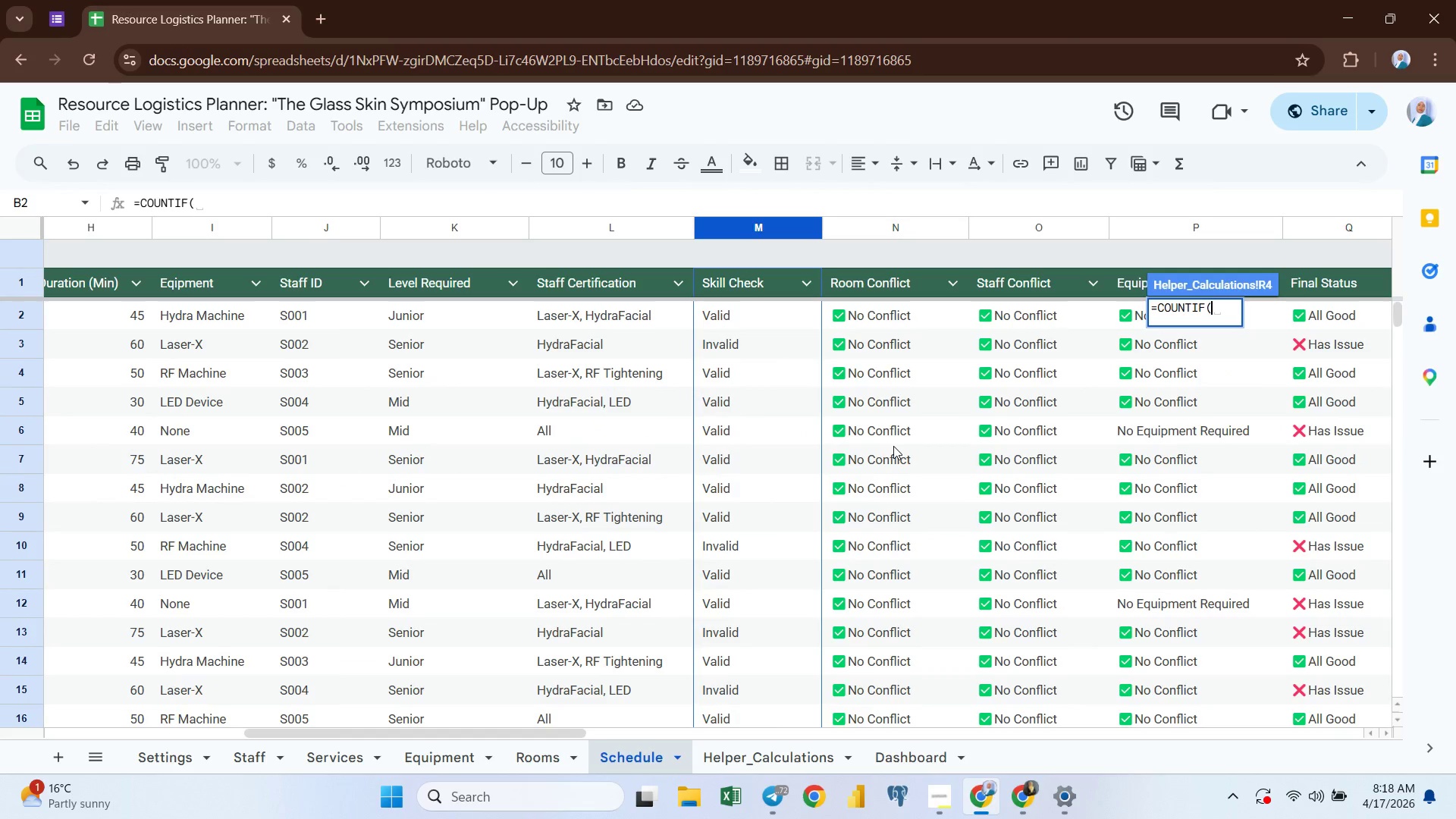 
wait(6.8)
 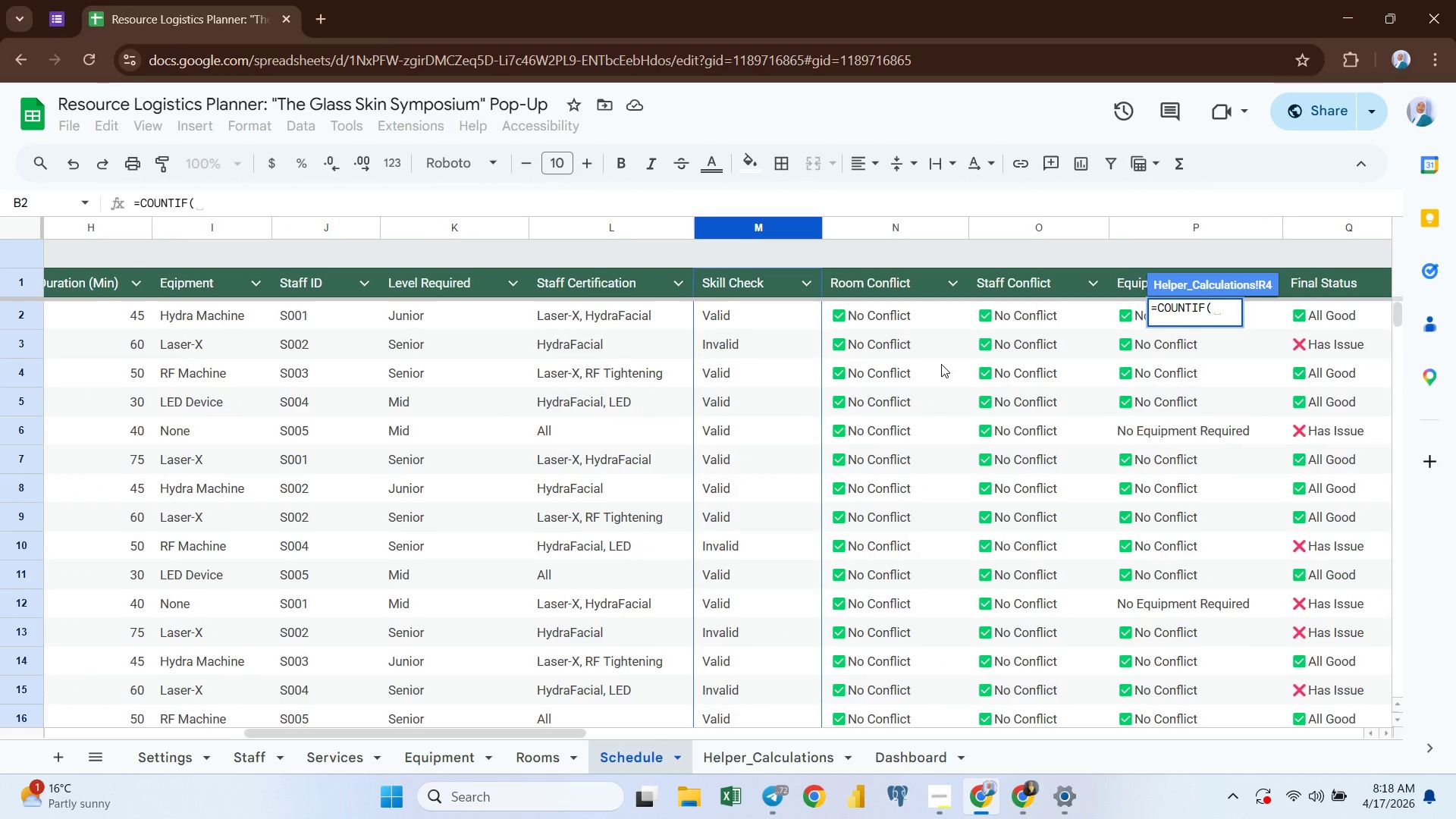 
left_click([879, 228])
 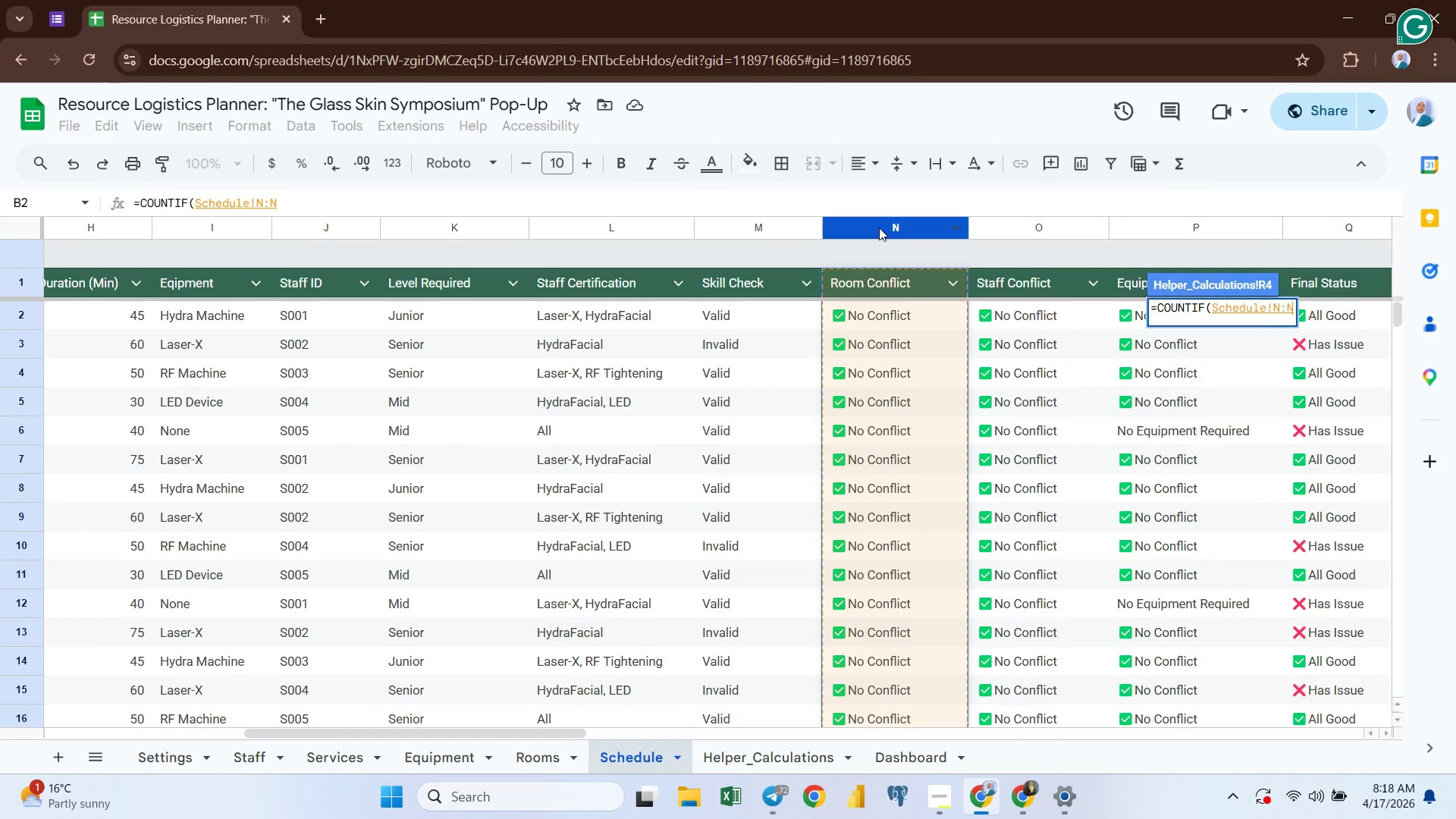 
key(Comma)
 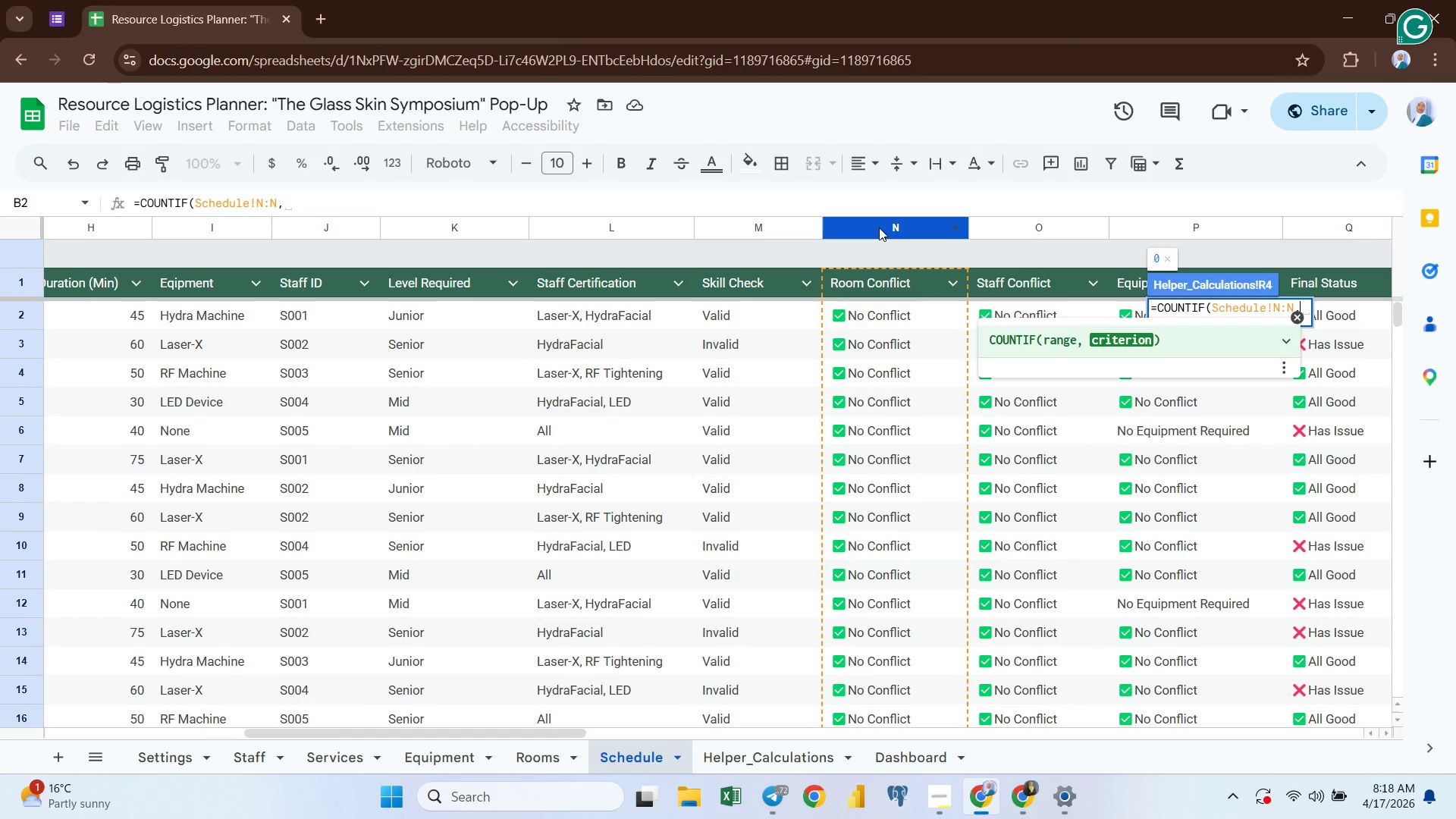 
key(Shift+Quote)
 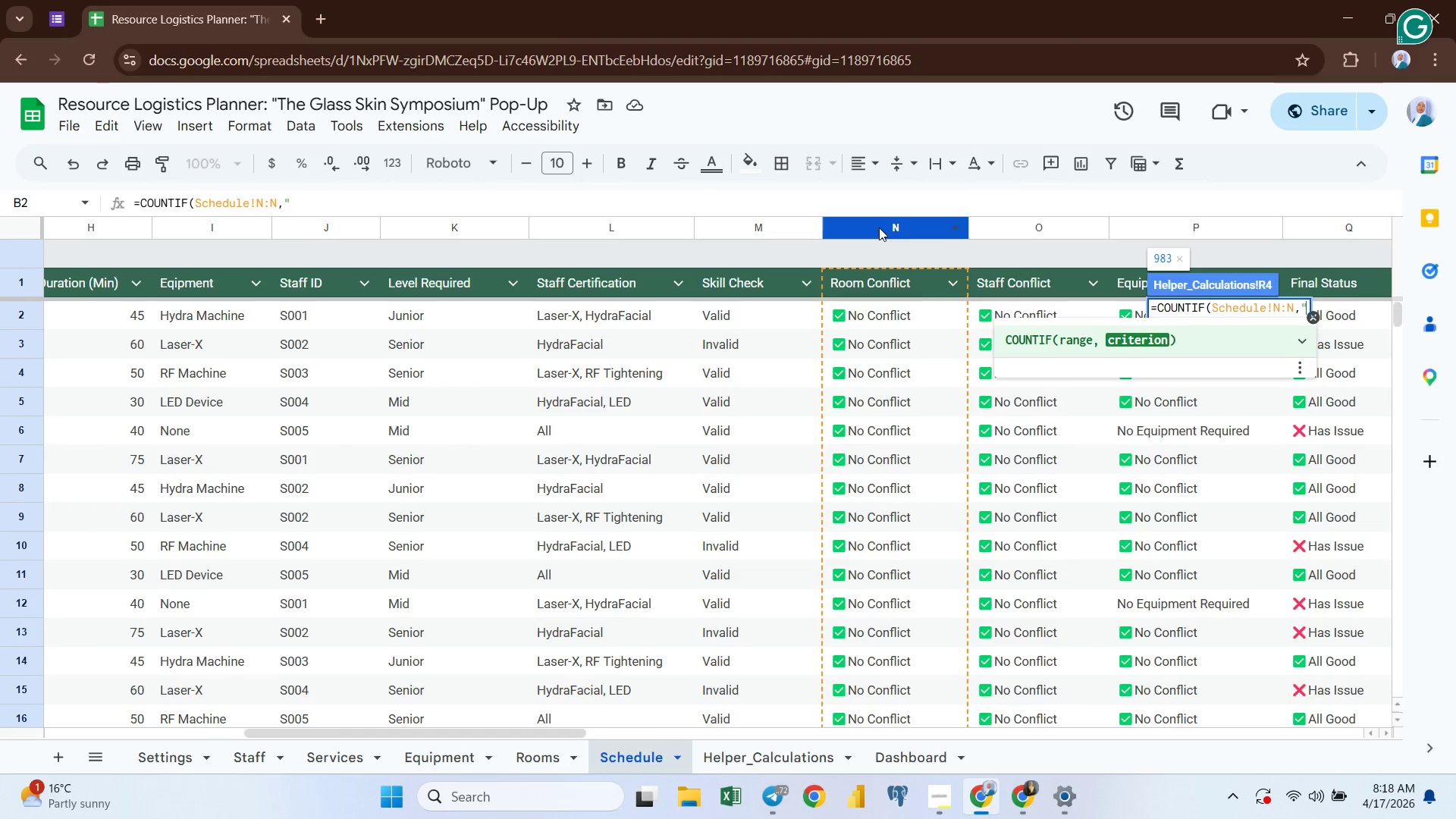 
key(Shift+Quote)
 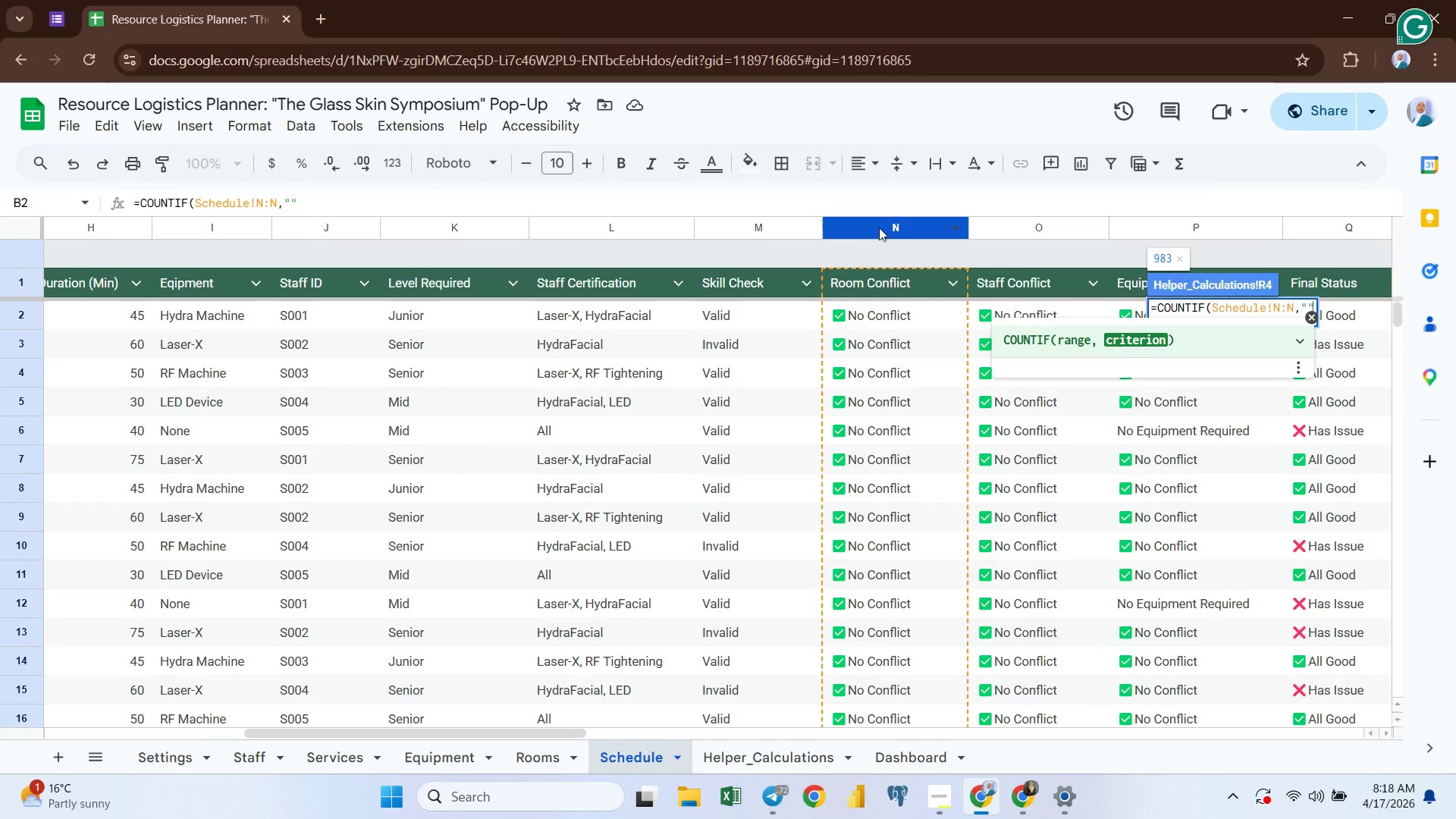 
key(ArrowLeft)
 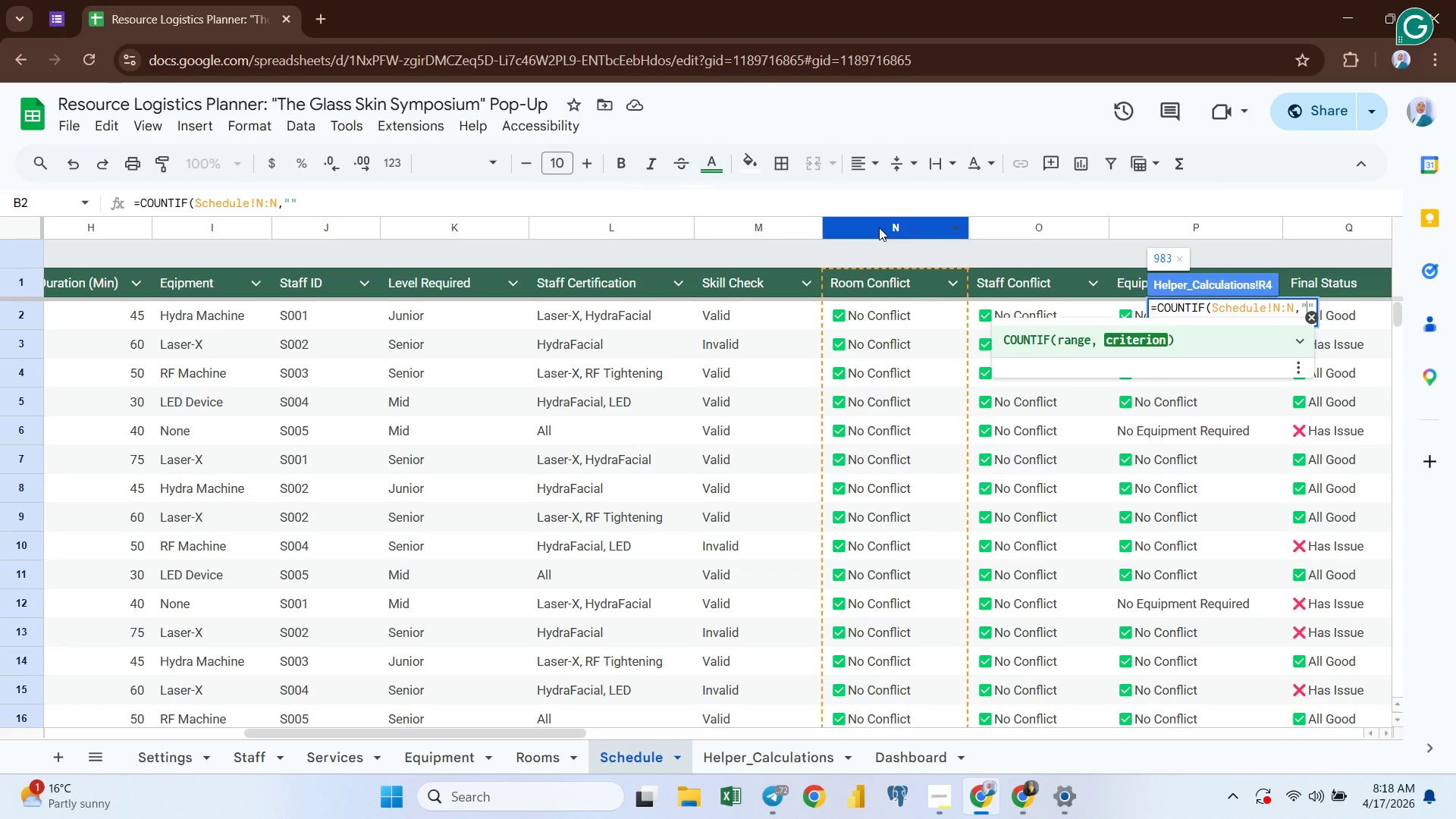 
type(Conflict)
 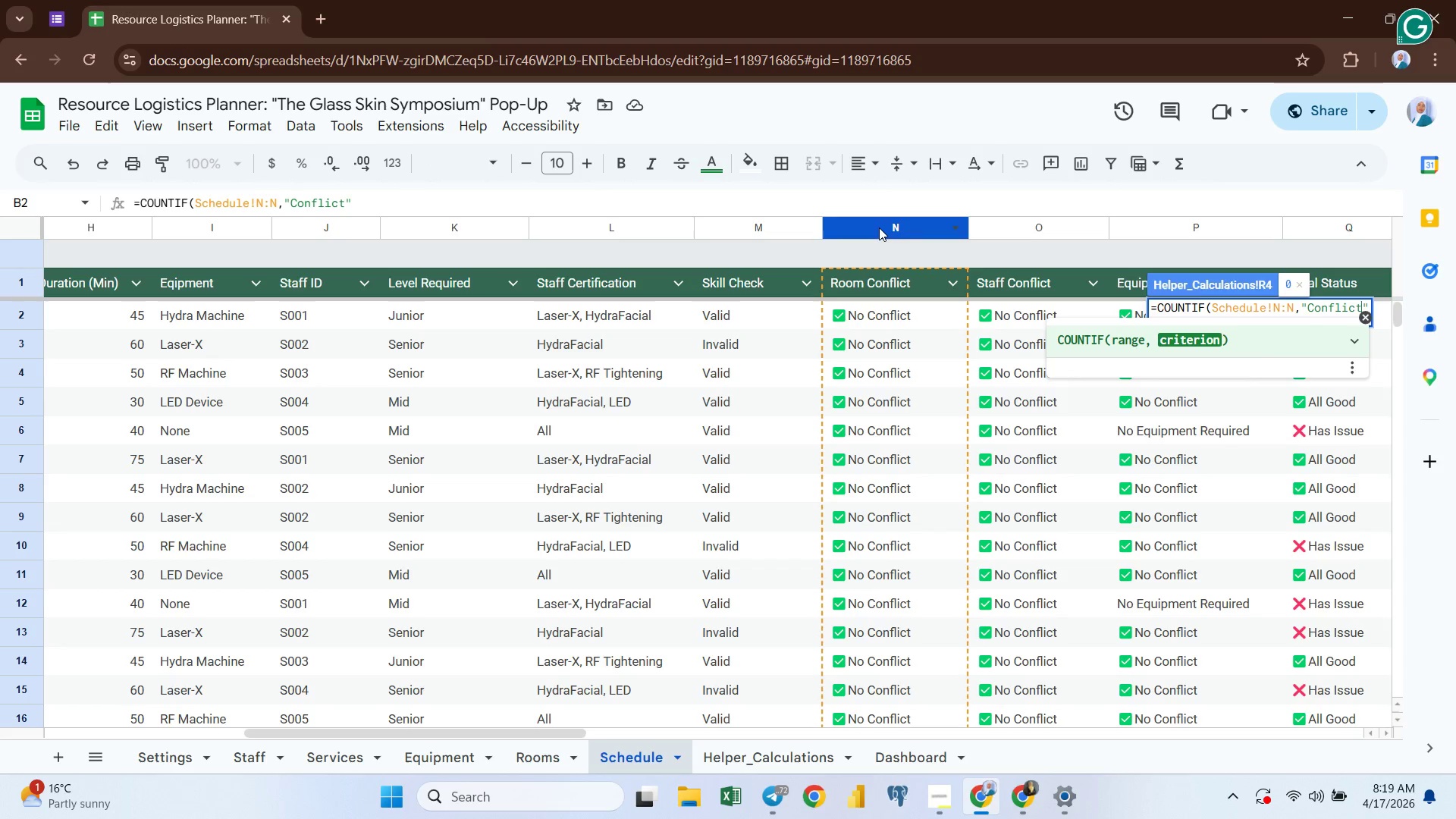 
key(Enter)
 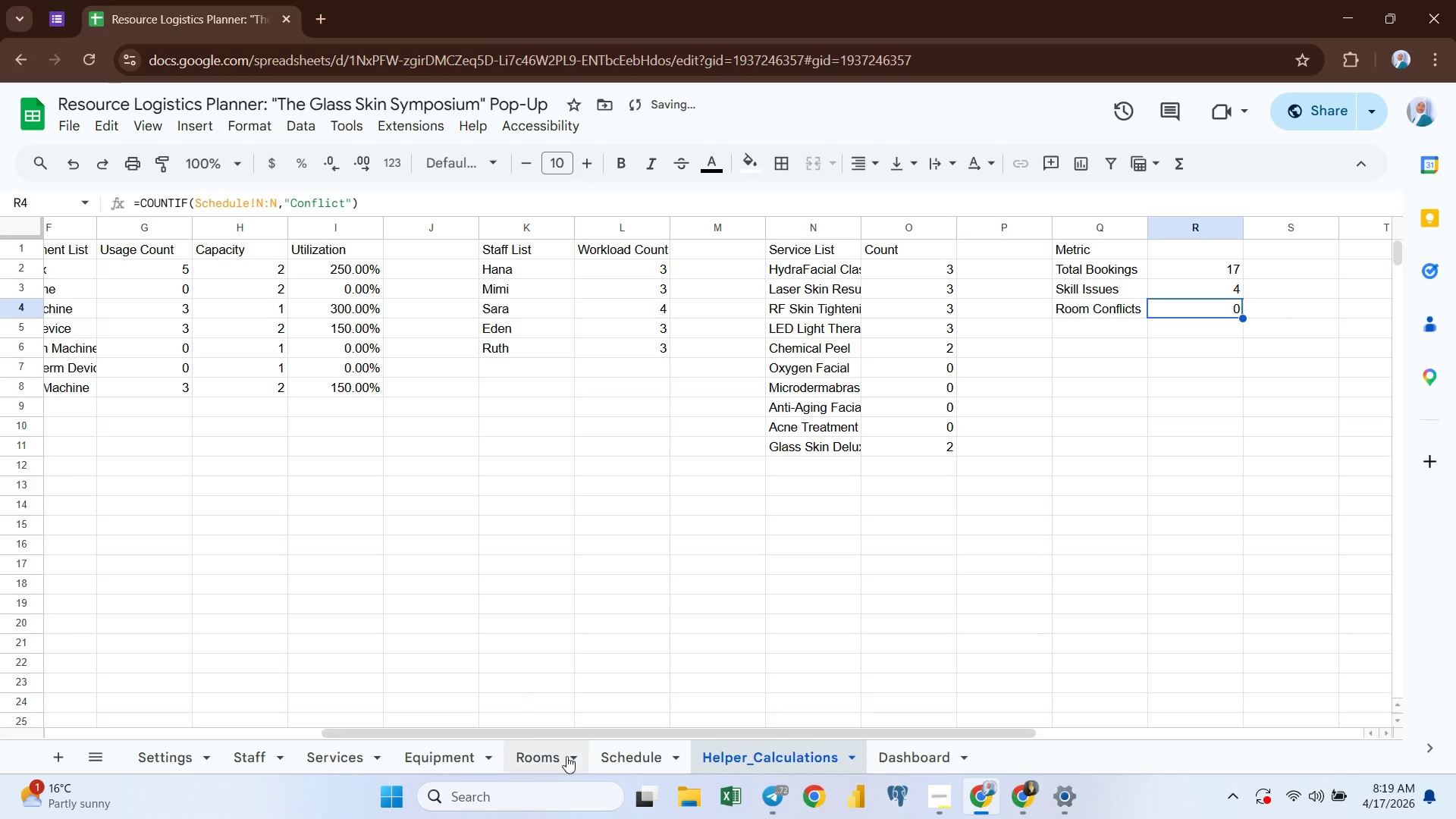 
left_click([640, 761])
 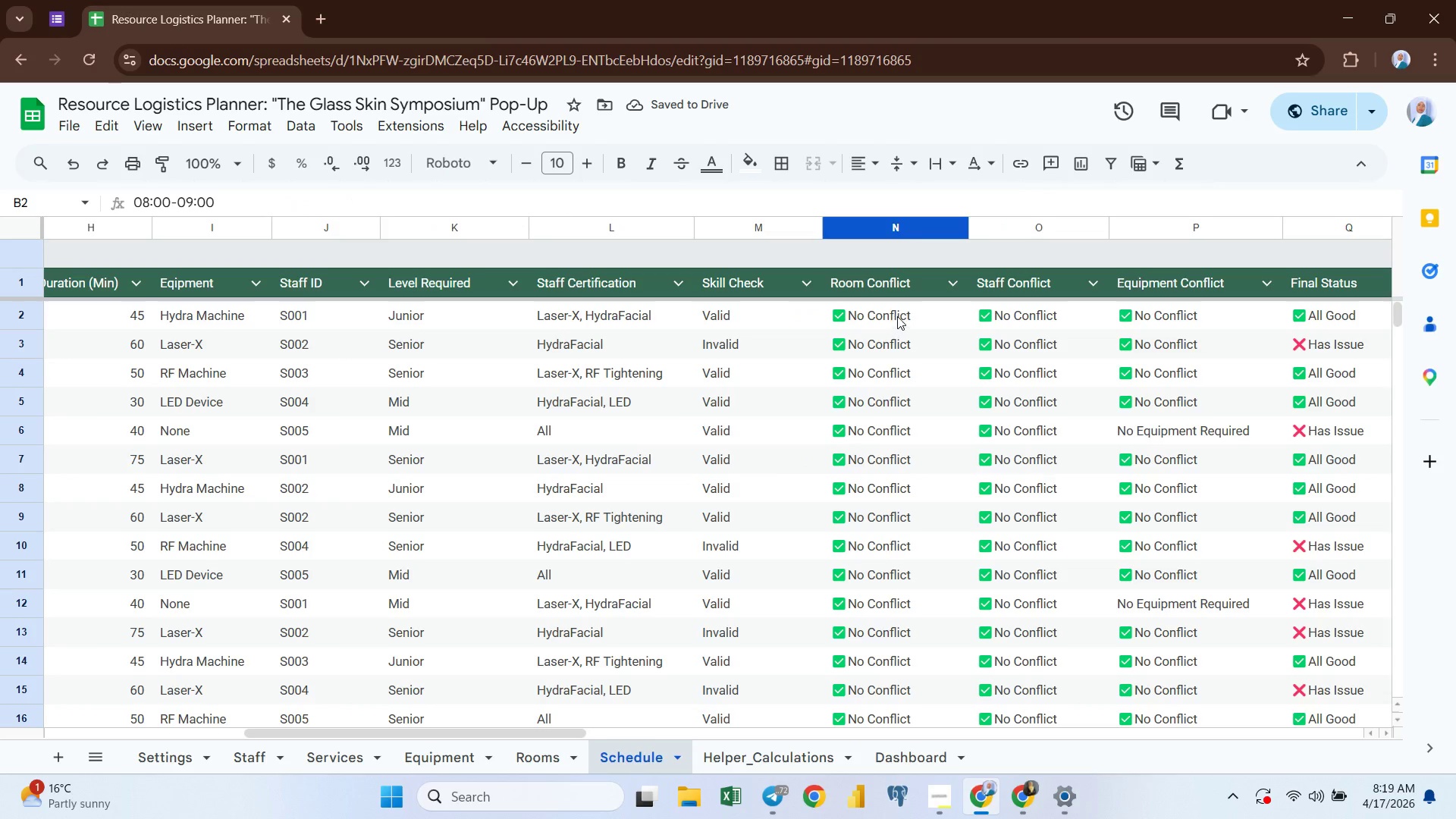 
left_click([897, 316])
 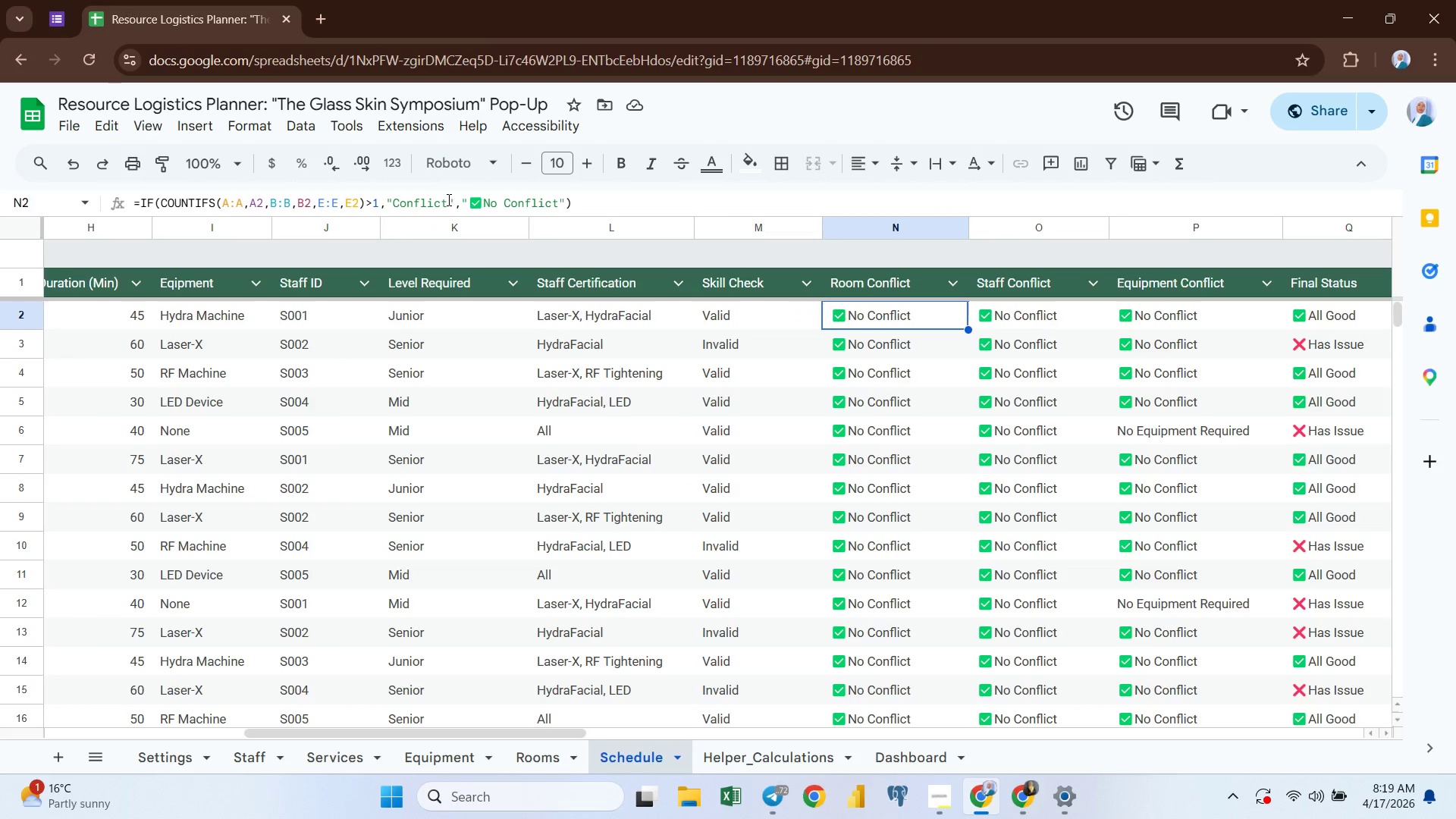 
left_click([447, 201])
 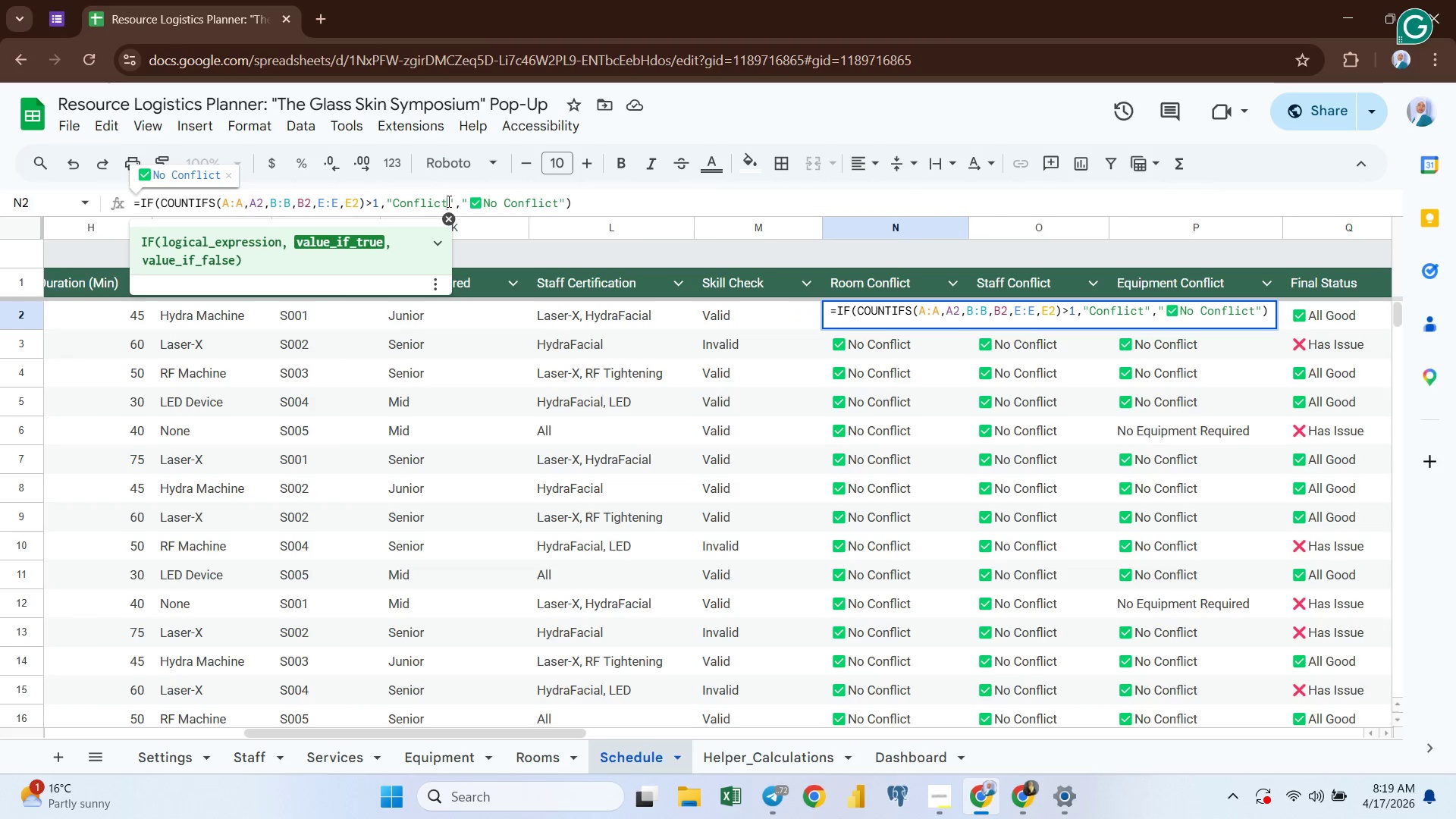 
hold_key(key=ArrowLeft, duration=0.62)
 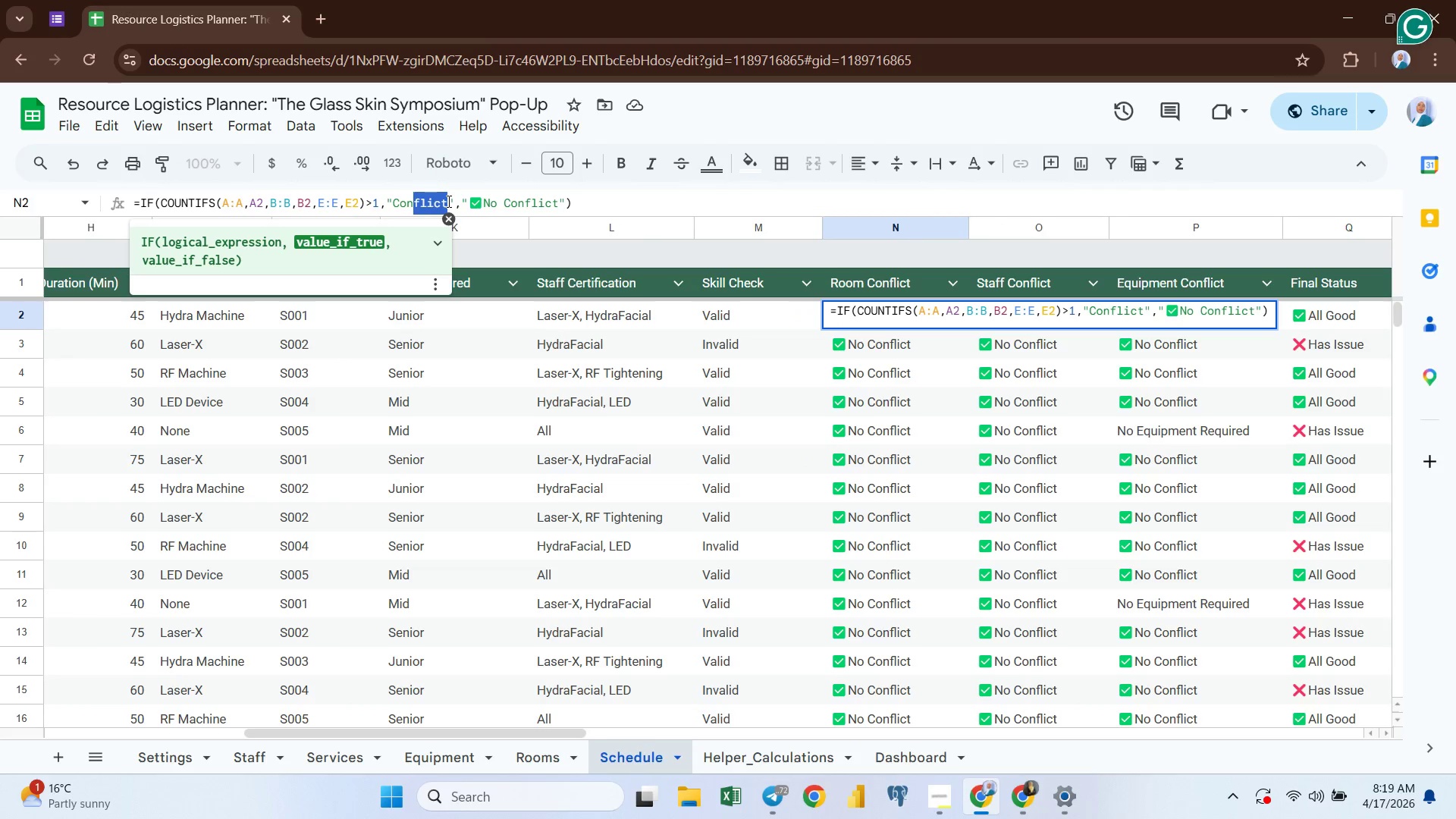 
key(Shift+ArrowLeft)
 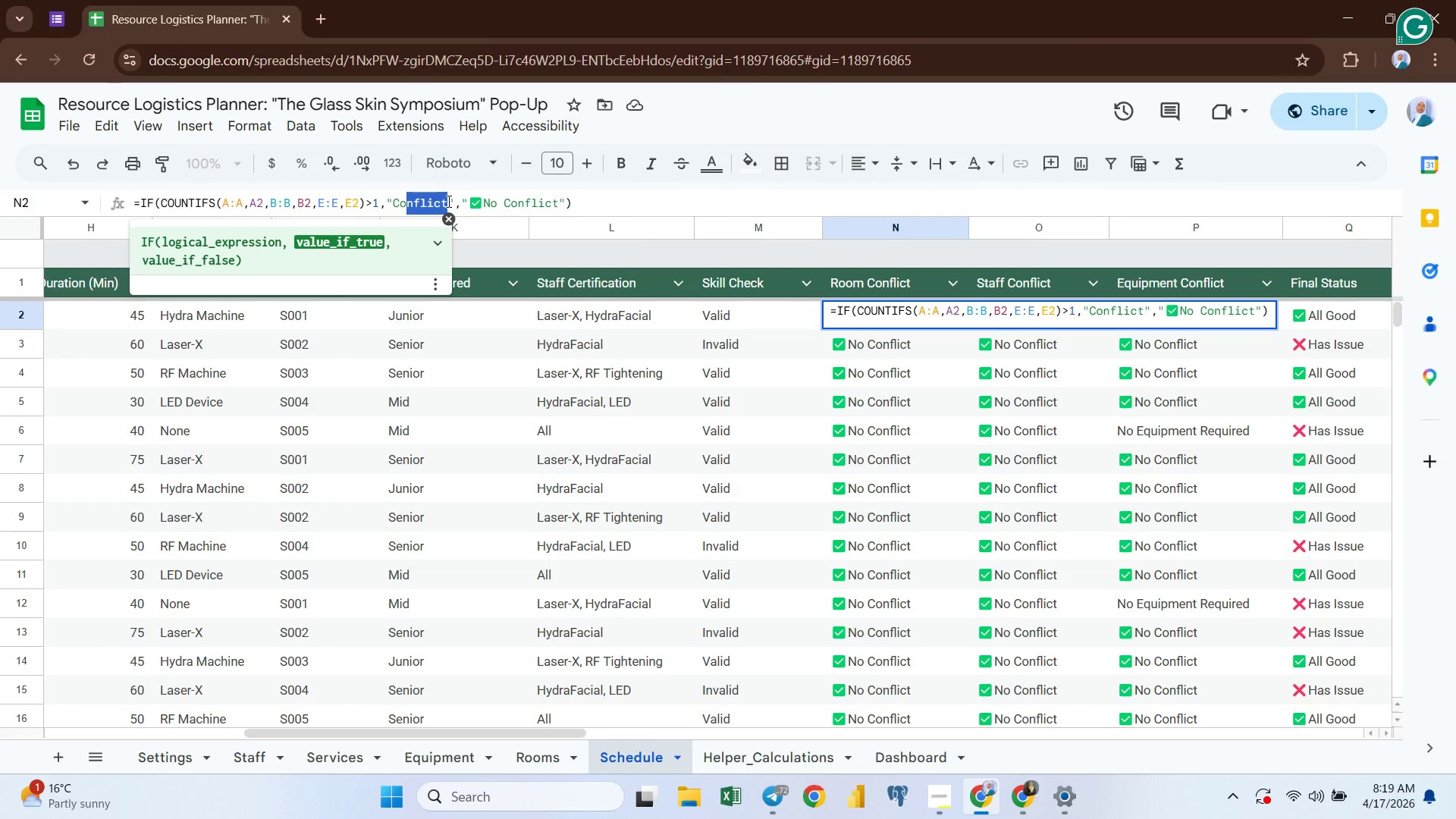 
key(Shift+ArrowLeft)
 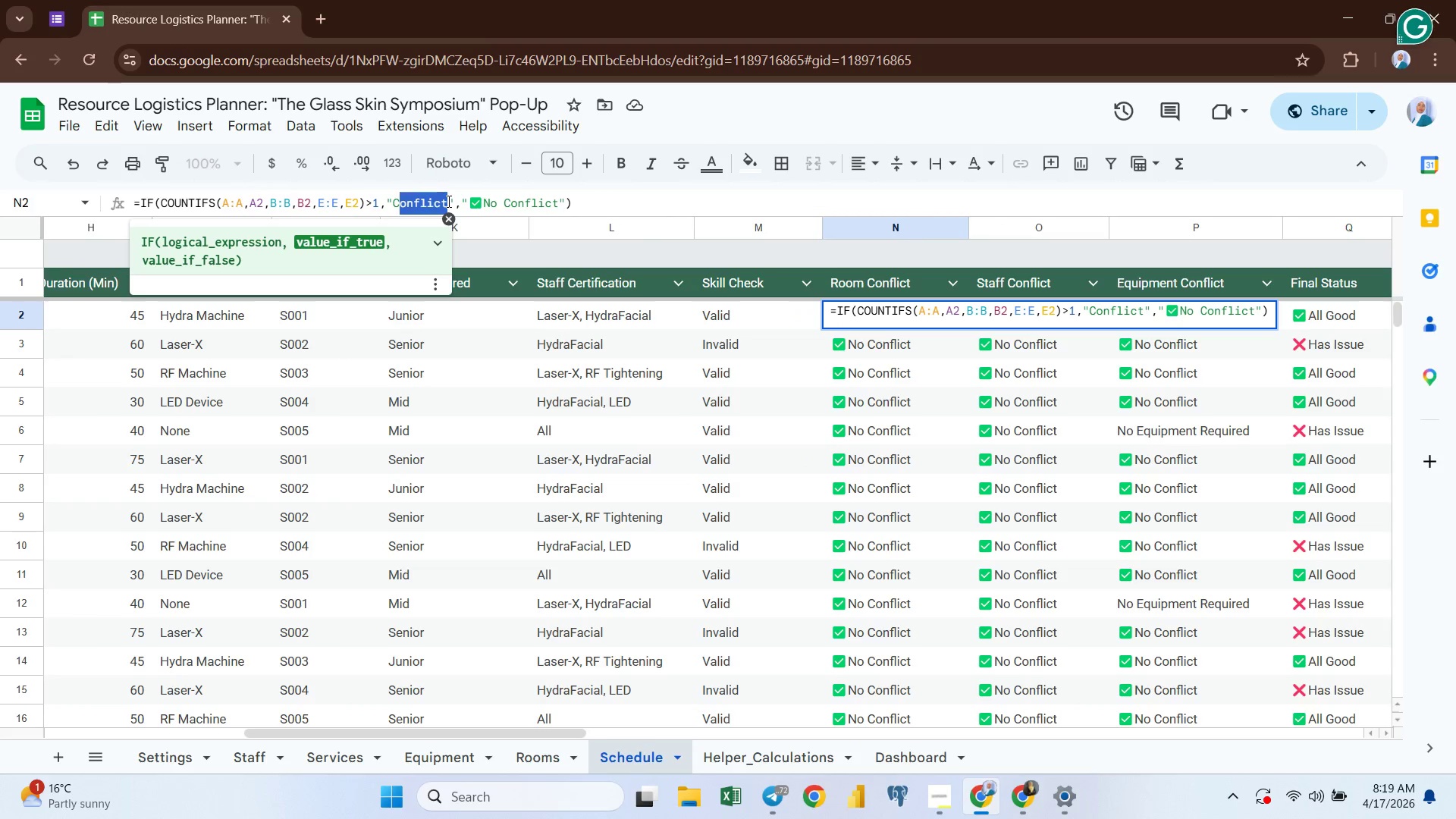 
key(Shift+ArrowLeft)
 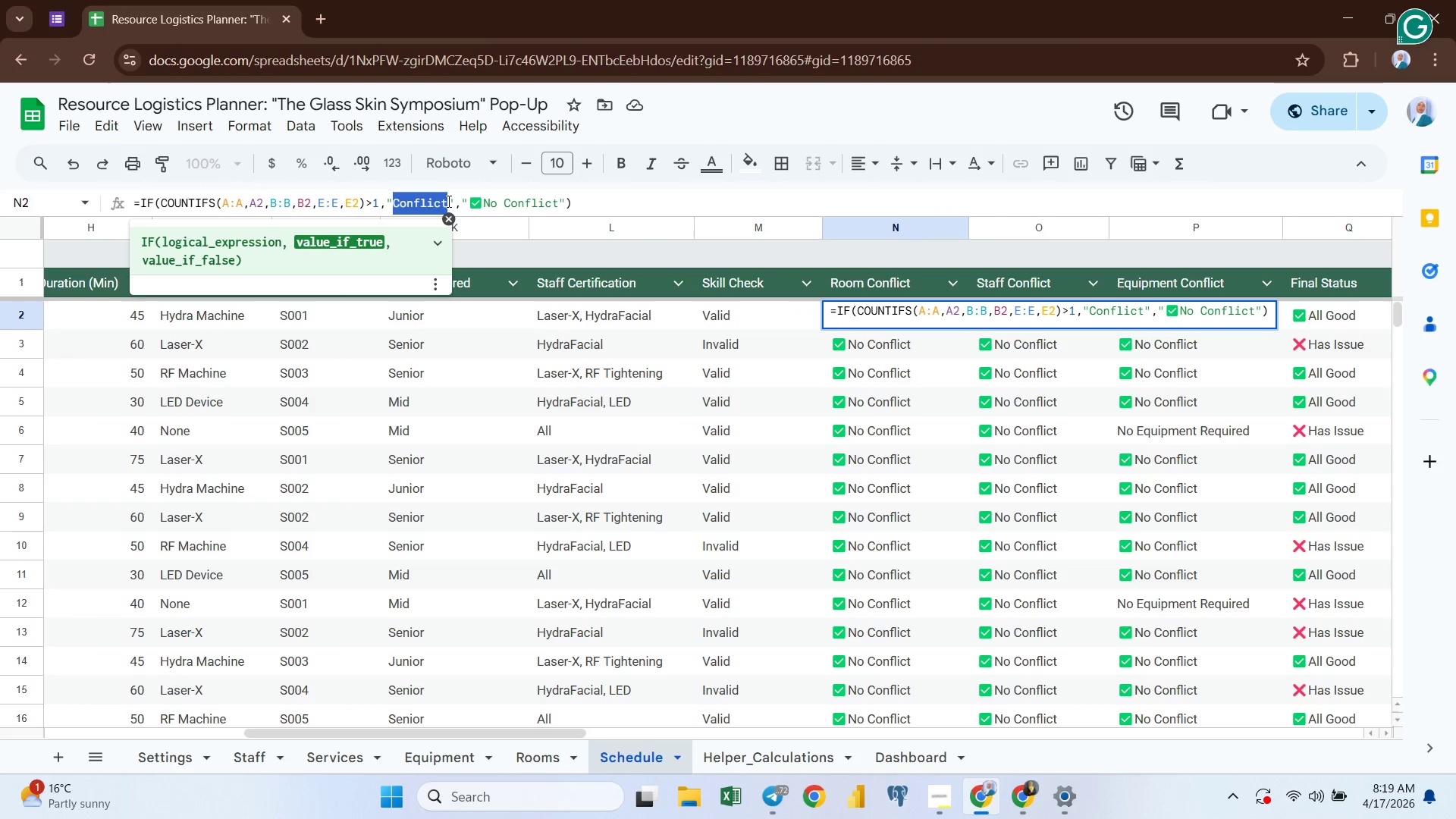 
key(Control+ControlLeft)
 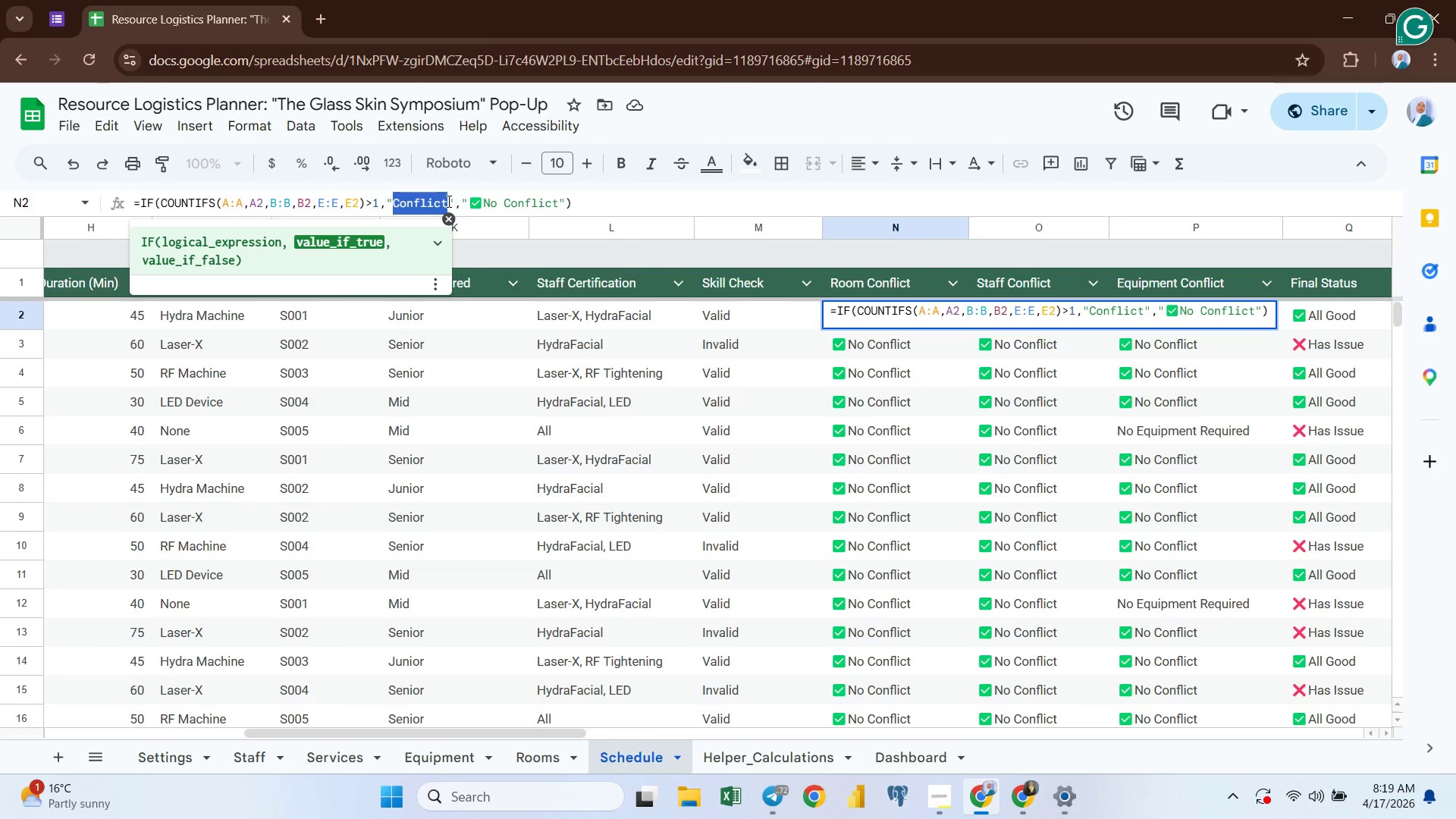 
key(Control+C)
 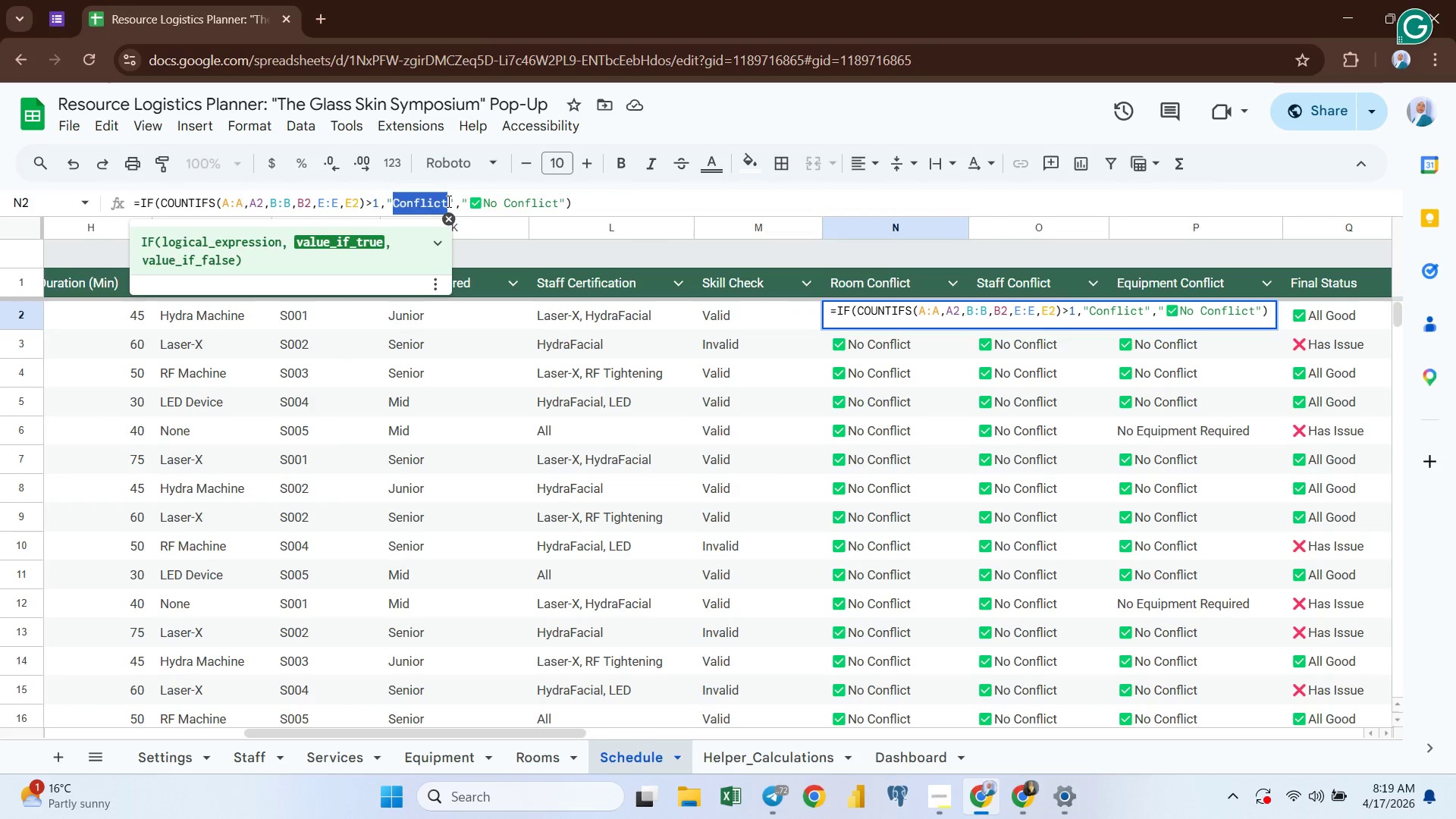 
key(Enter)
 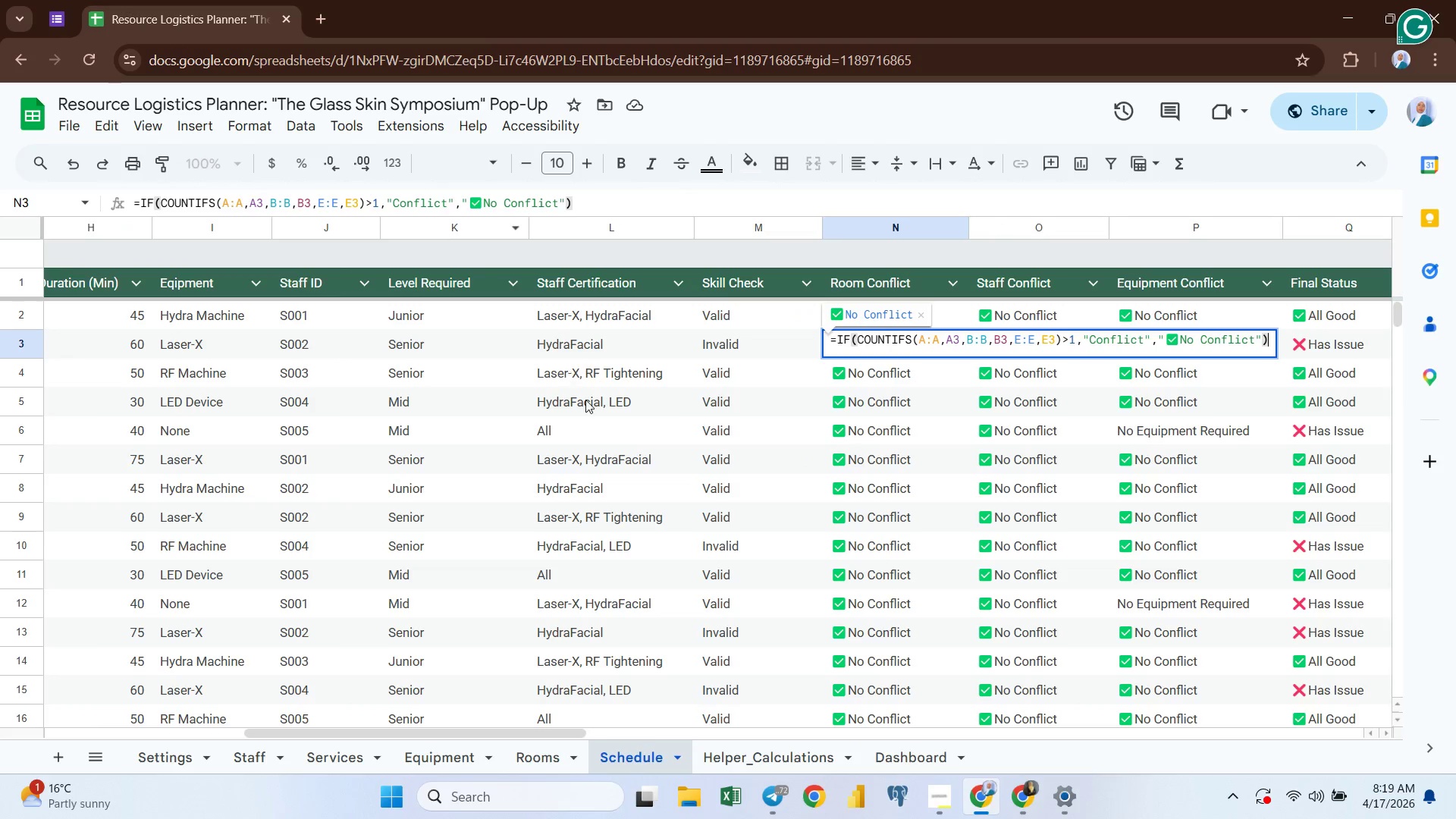 
key(Enter)
 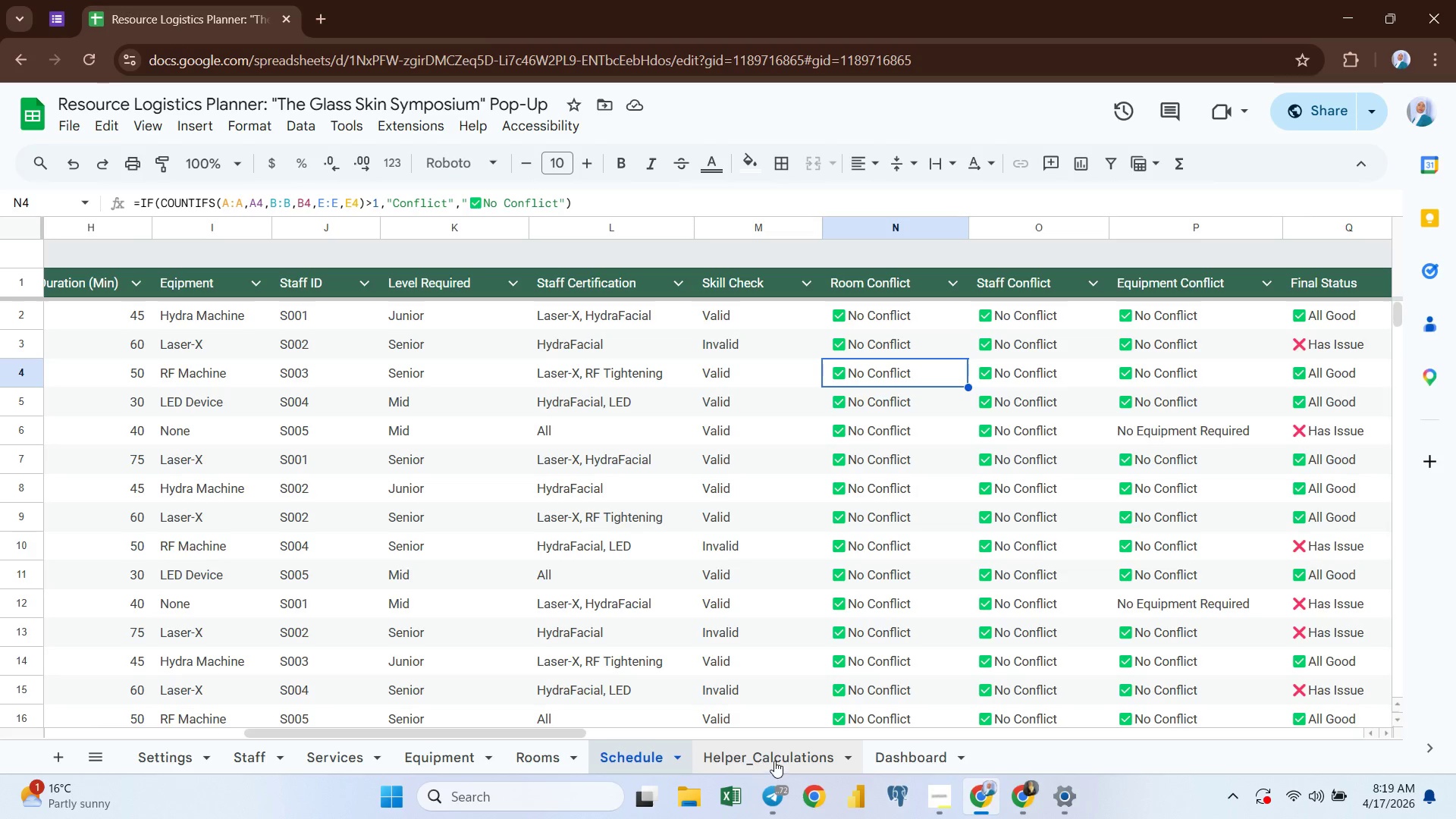 
left_click([776, 759])
 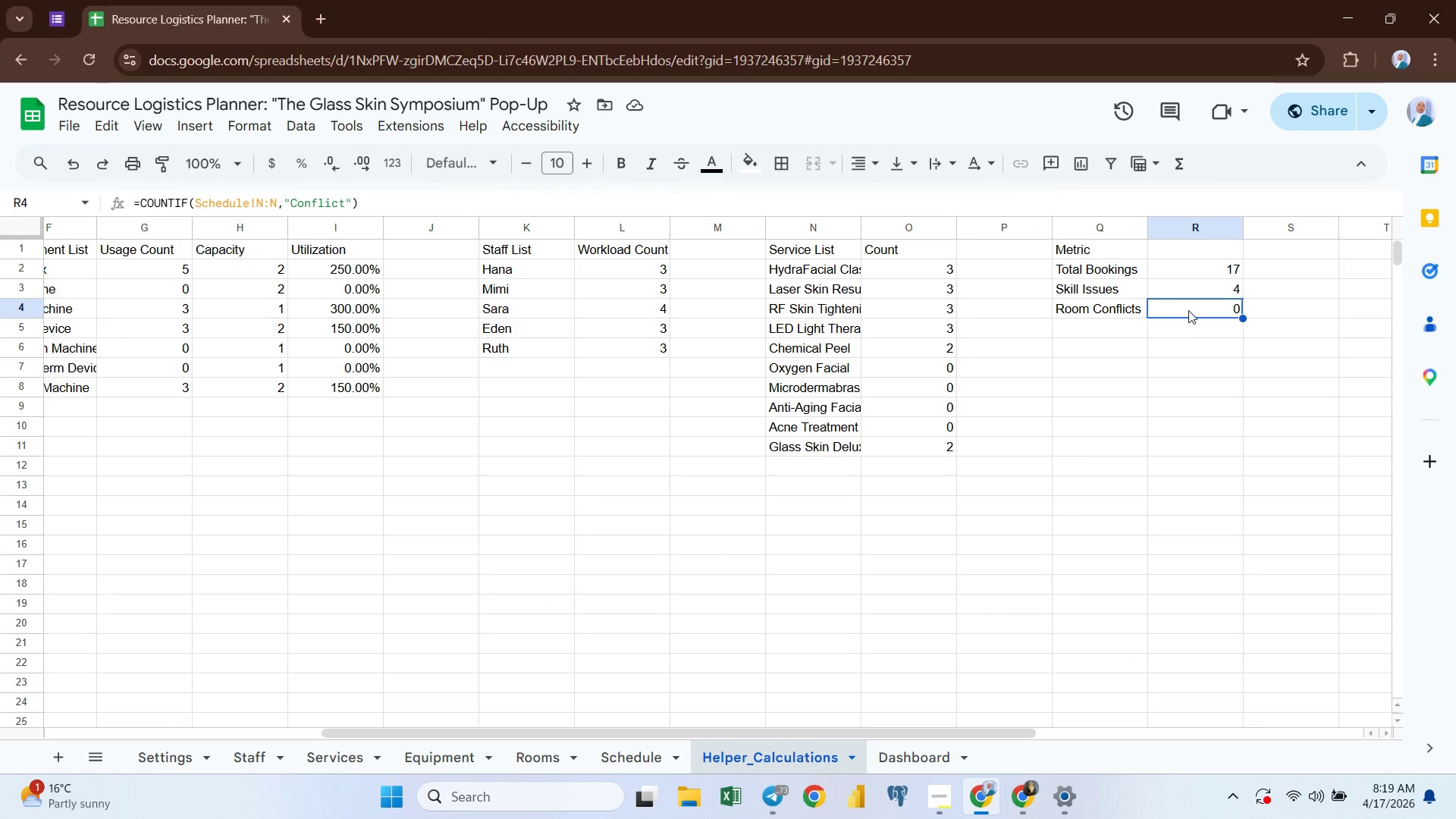 
double_click([1190, 306])
 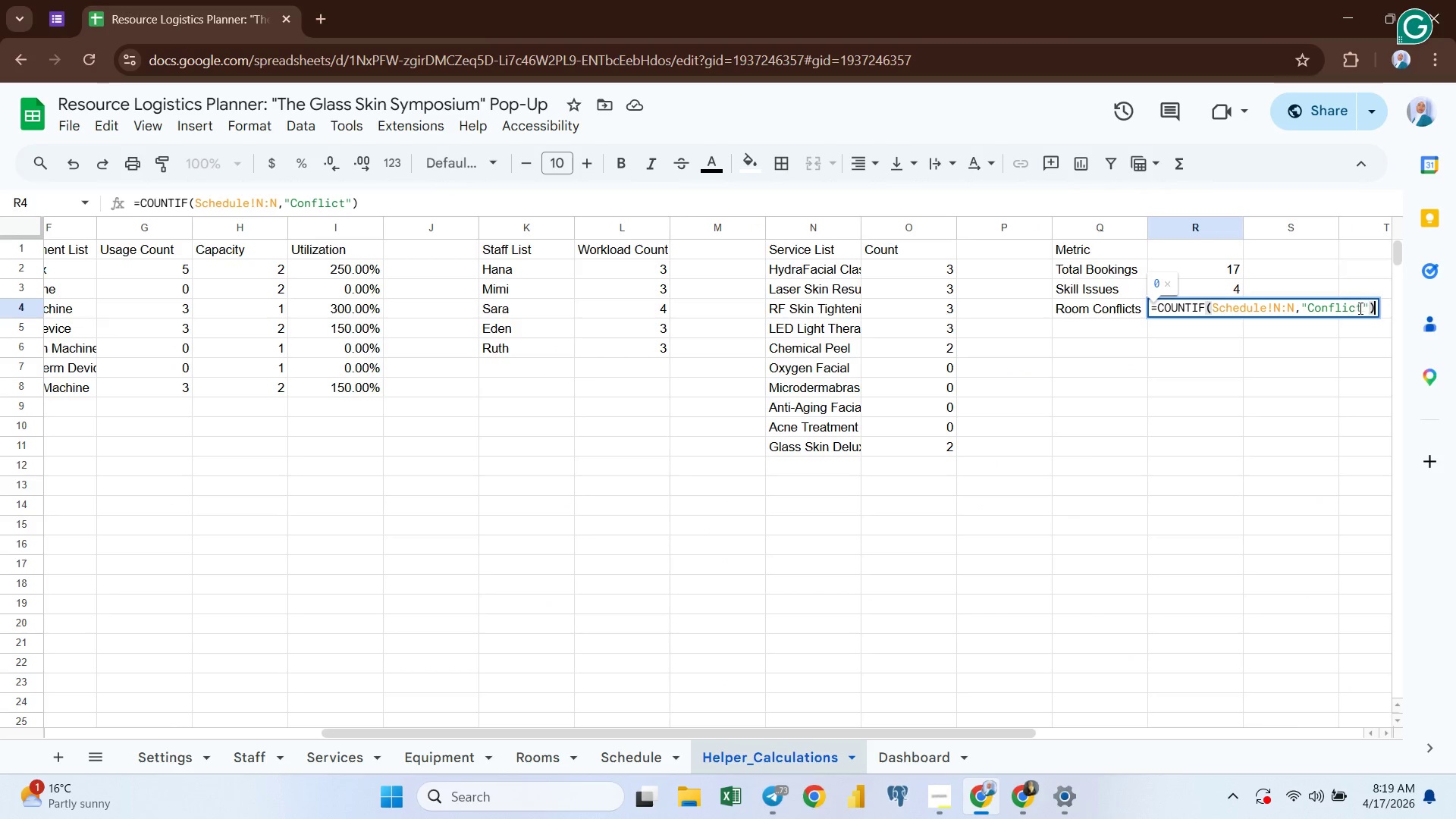 
left_click([1363, 306])
 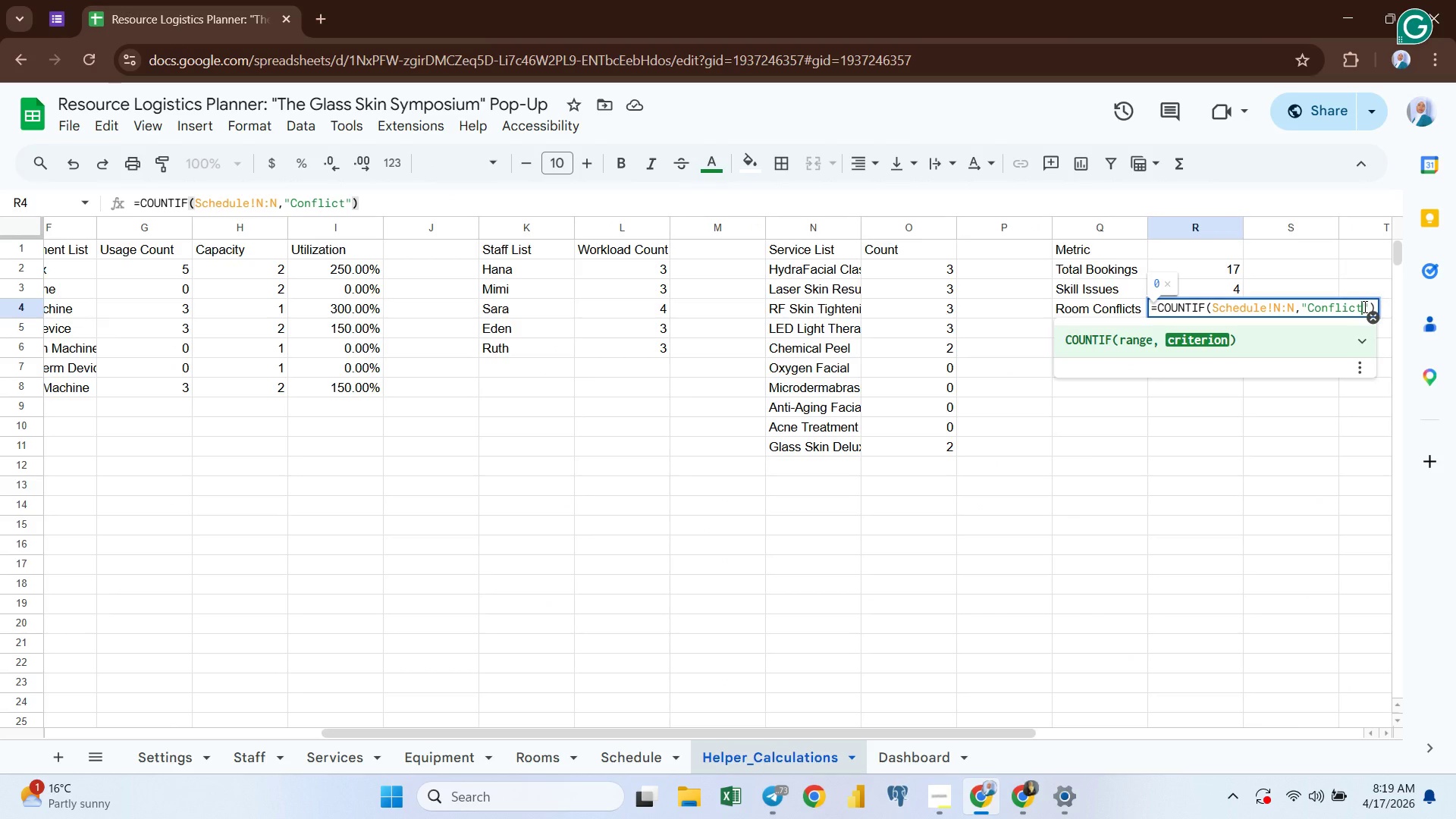 
key(Shift+ArrowLeft)
 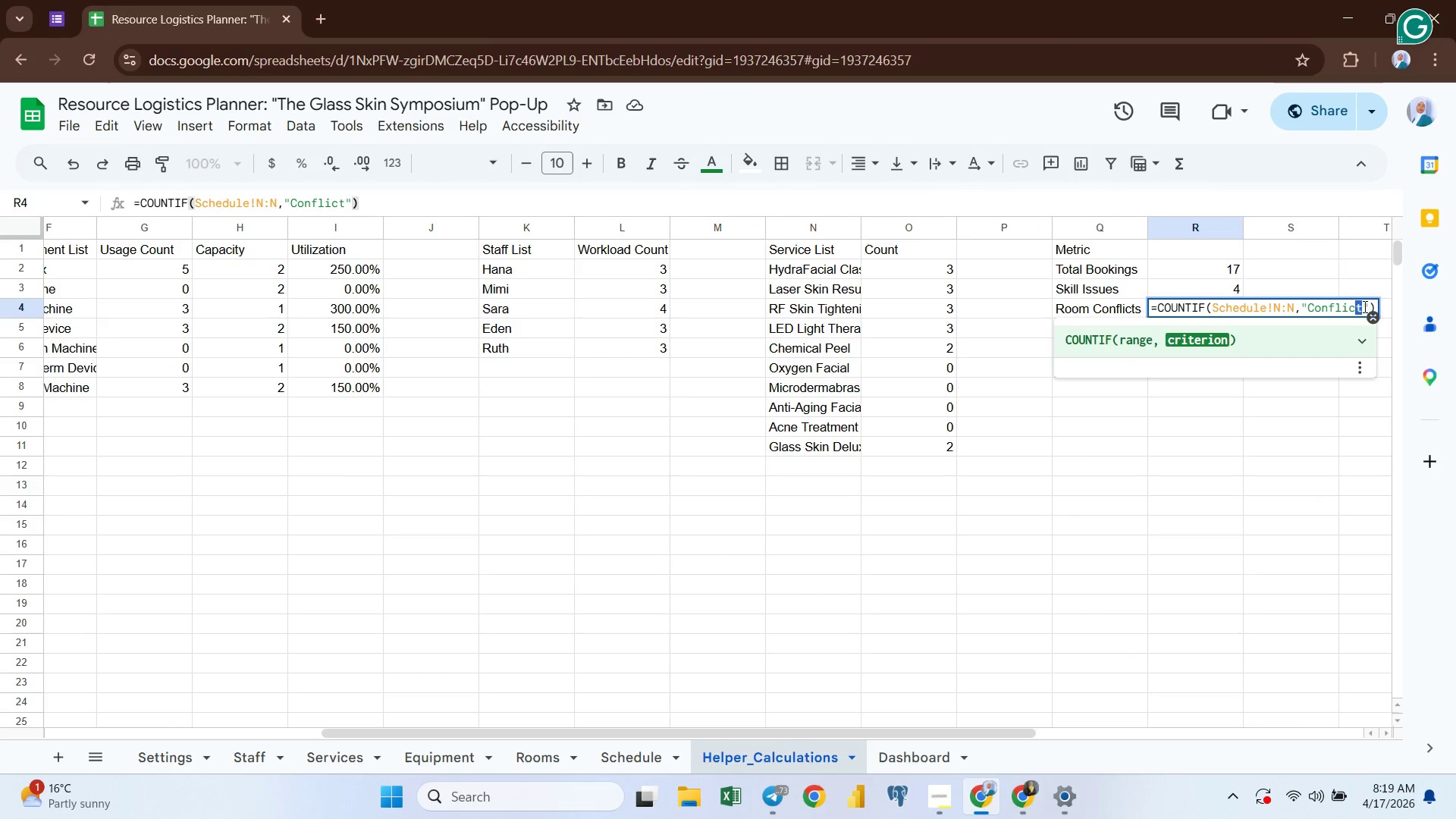 
key(Shift+ArrowLeft)
 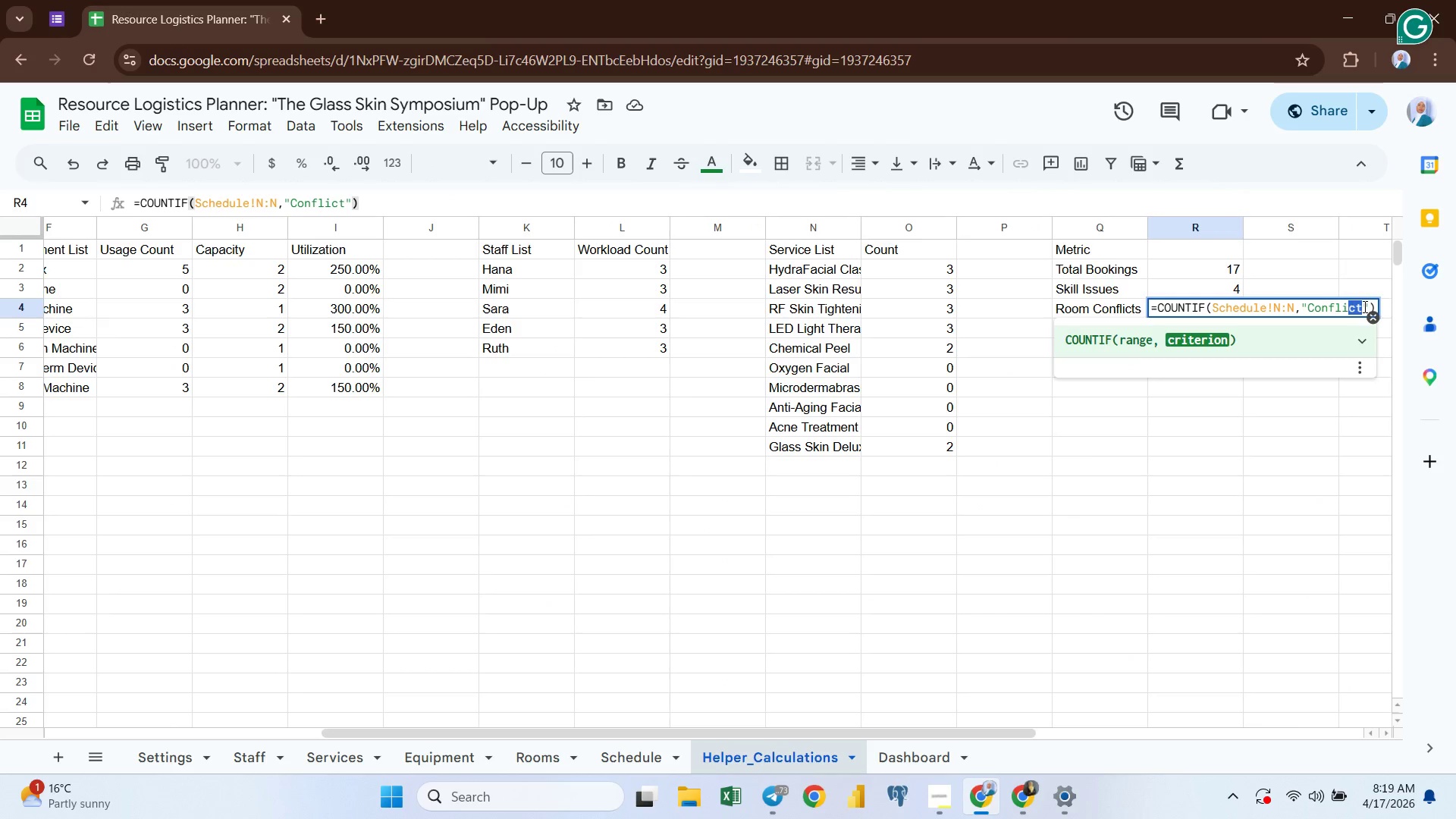 
key(Shift+ArrowLeft)
 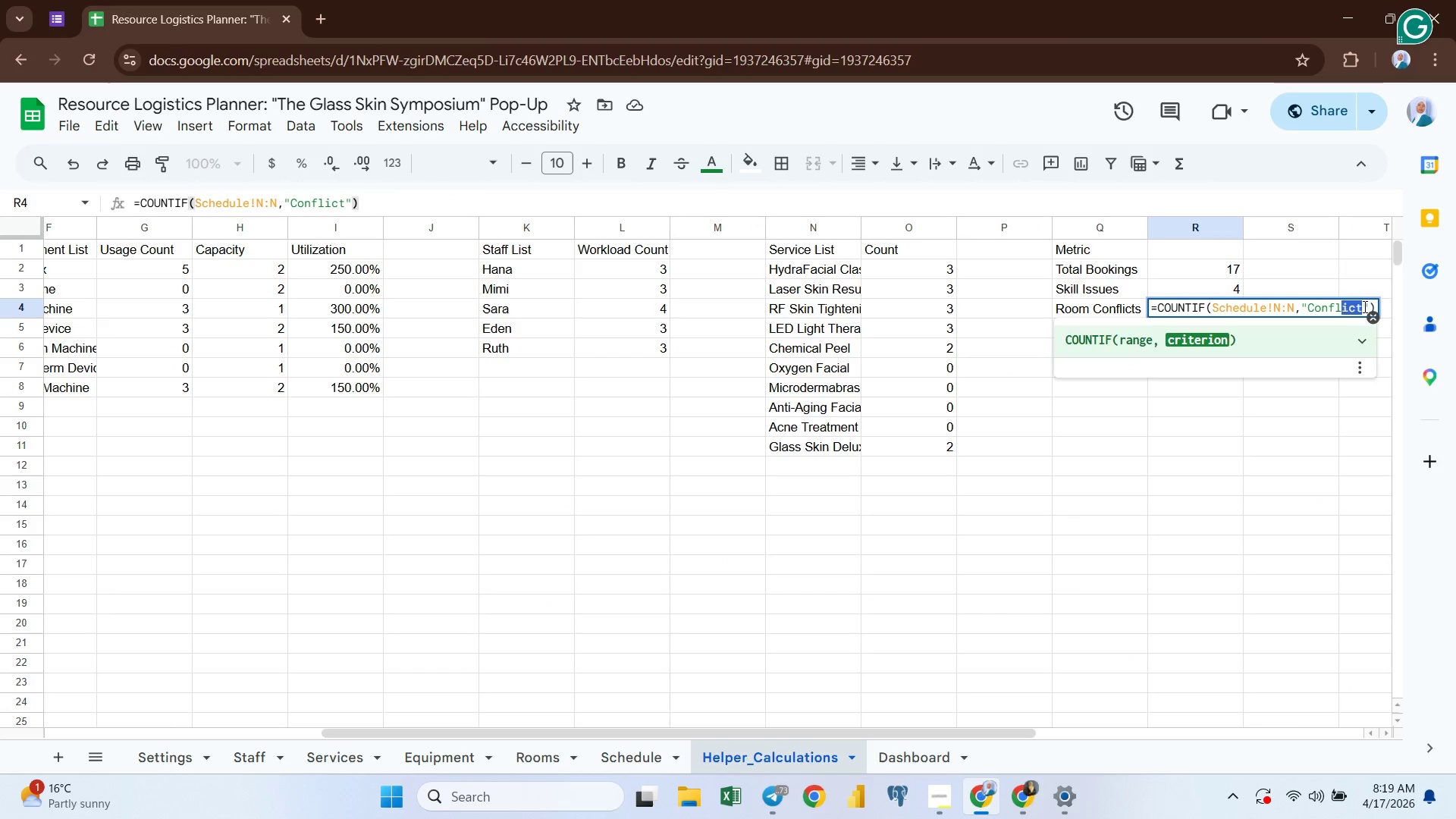 
key(Shift+ArrowLeft)
 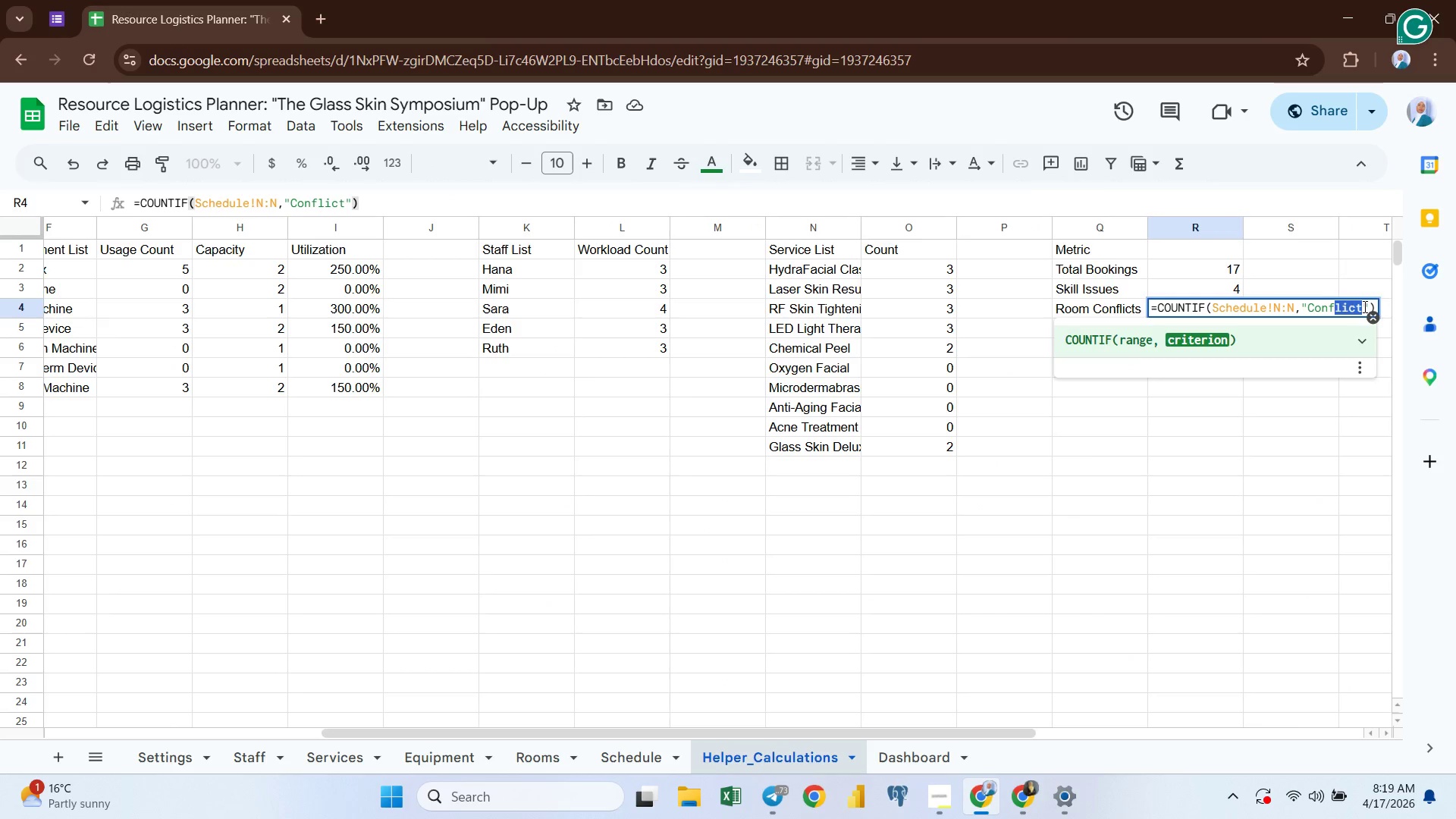 
key(Shift+ArrowLeft)
 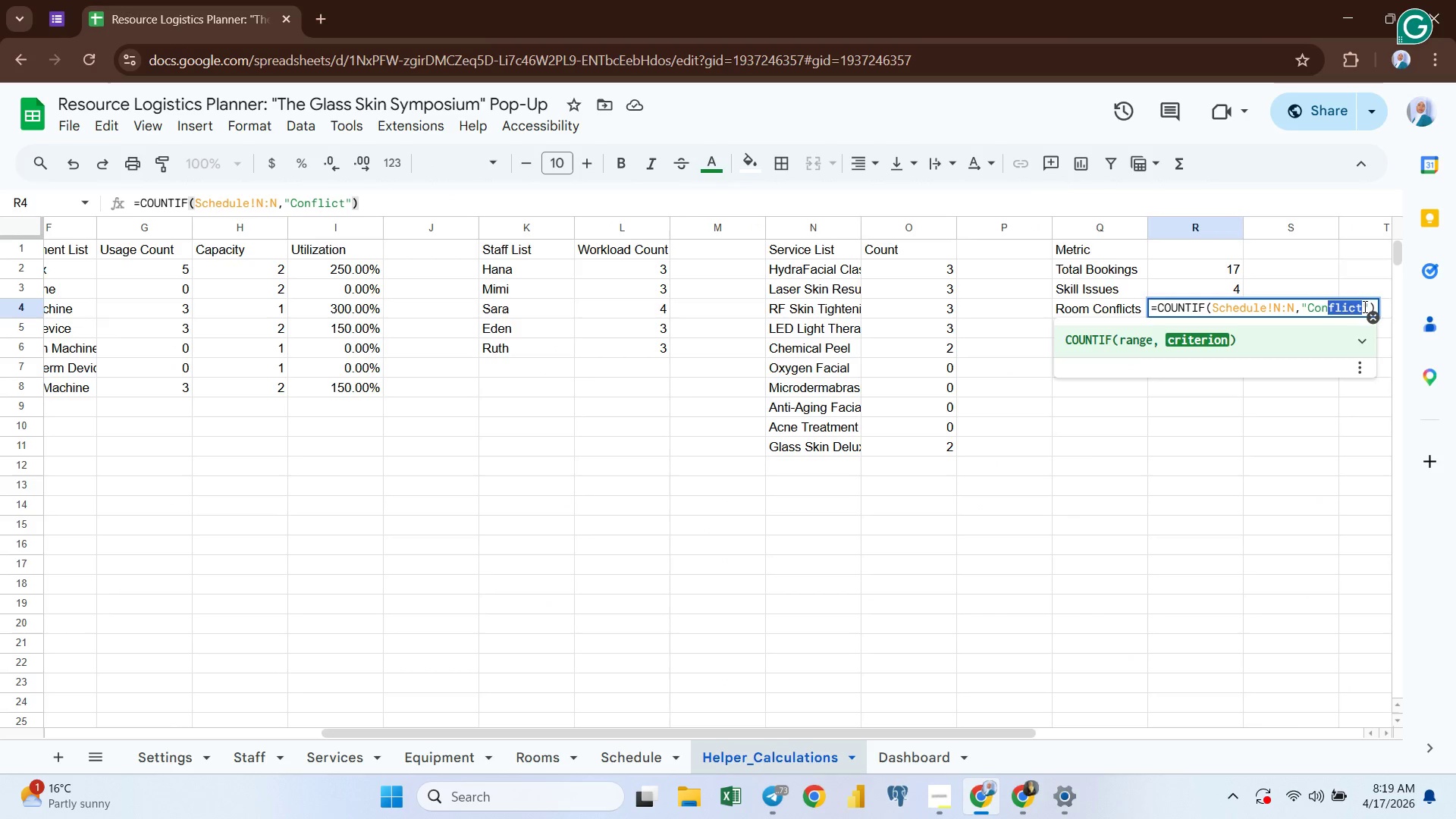 
key(Shift+ArrowLeft)
 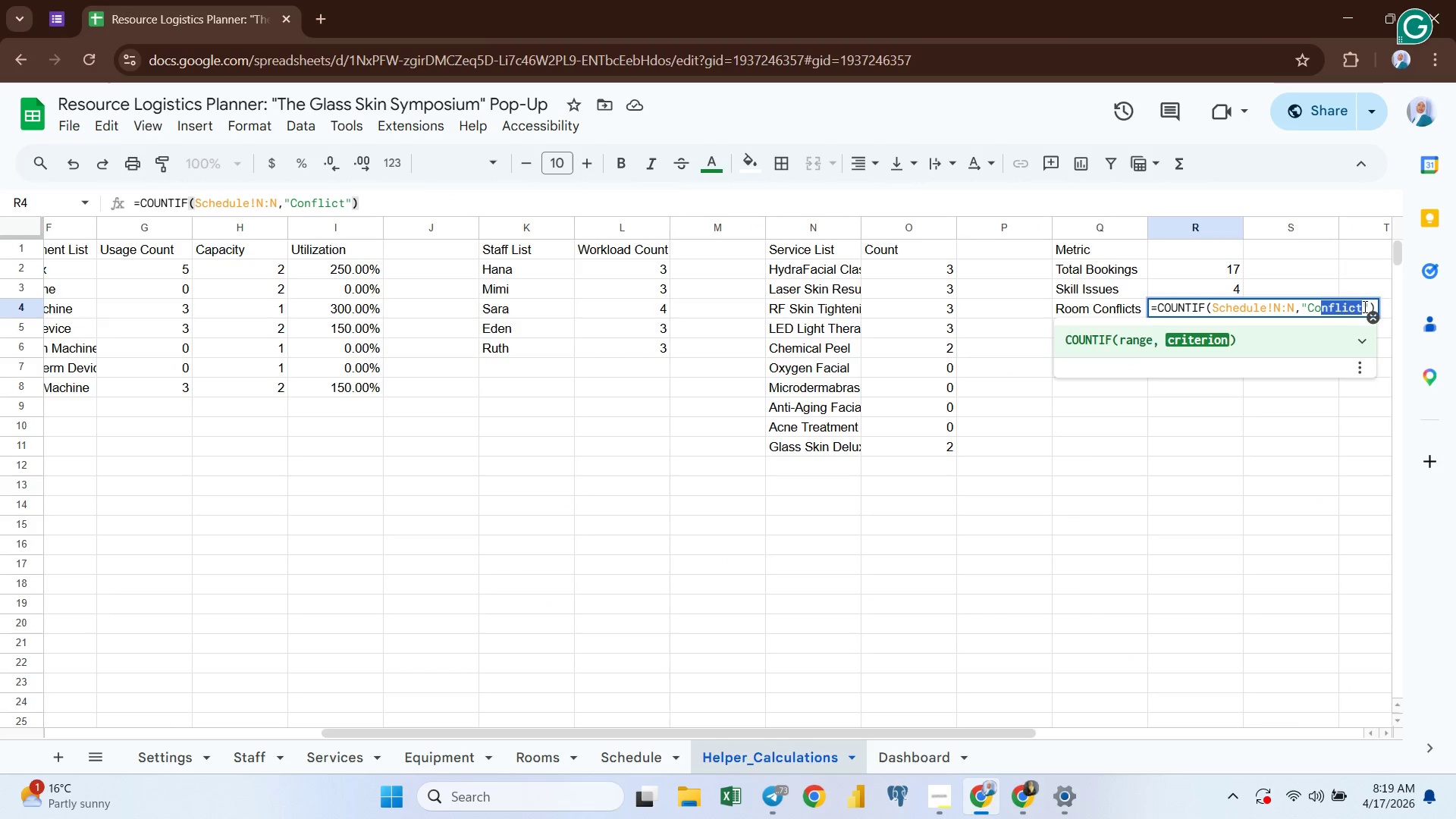 
key(Shift+ArrowLeft)
 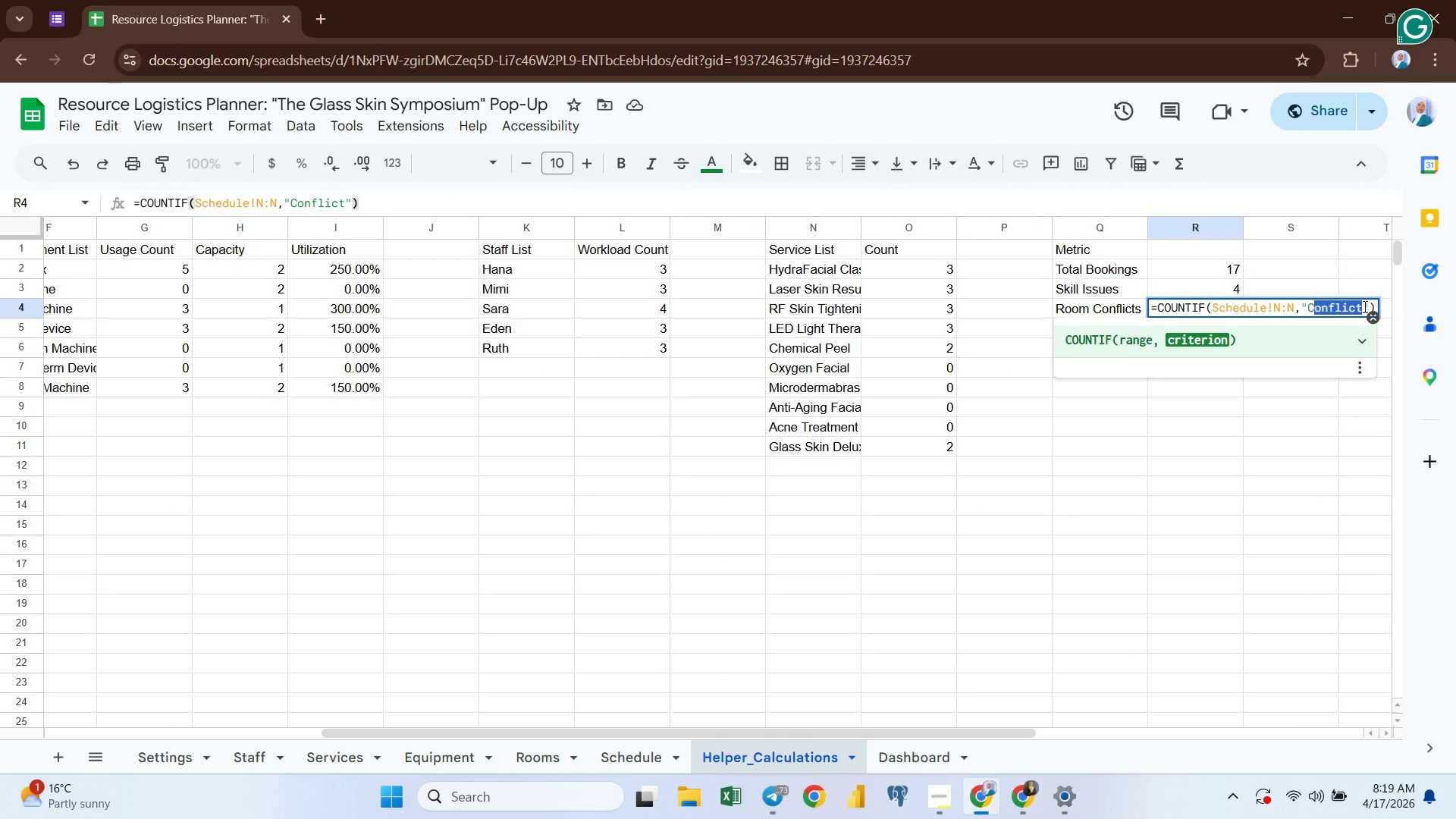 
key(Shift+ArrowLeft)
 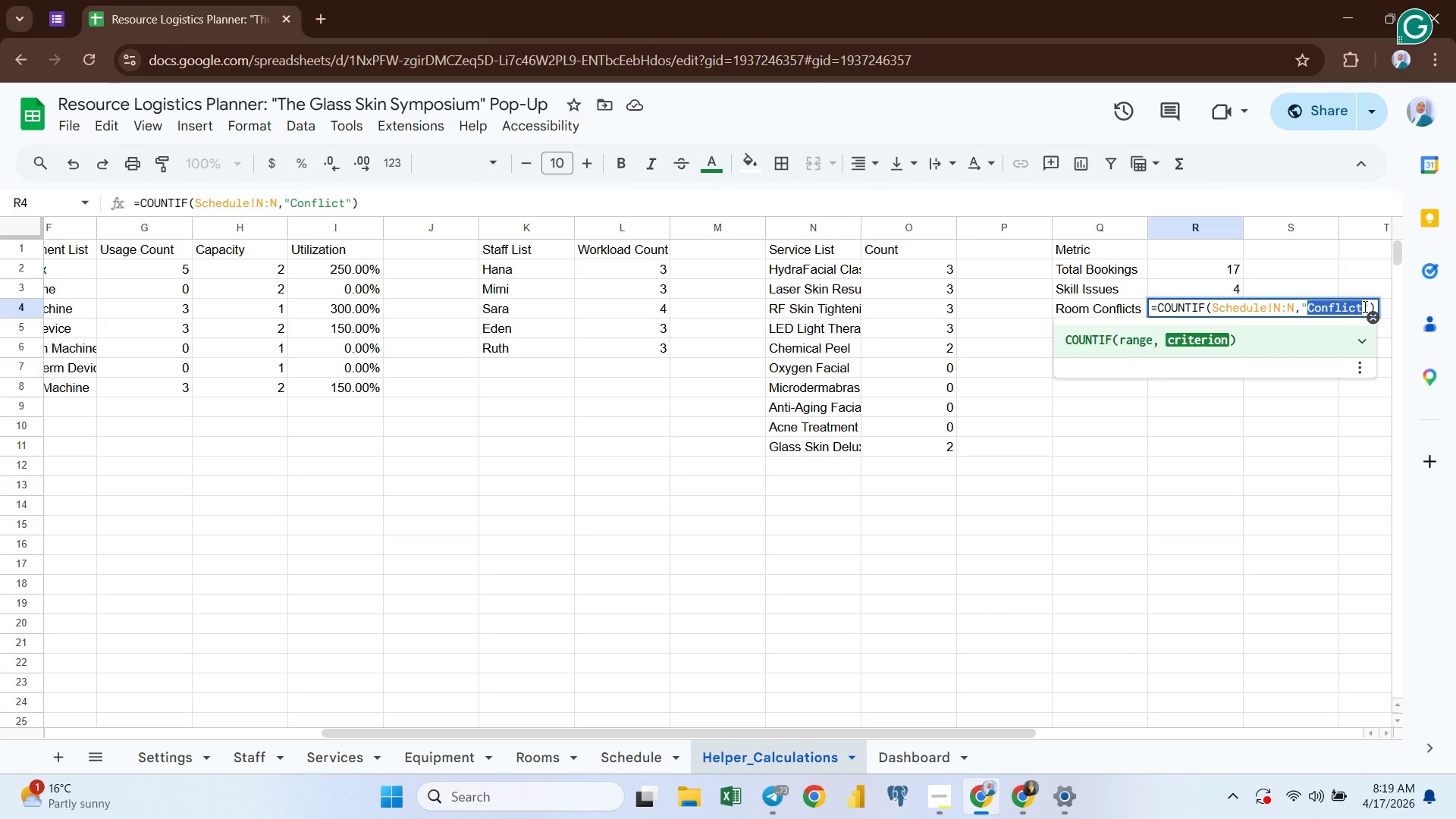 
key(Control+ControlLeft)
 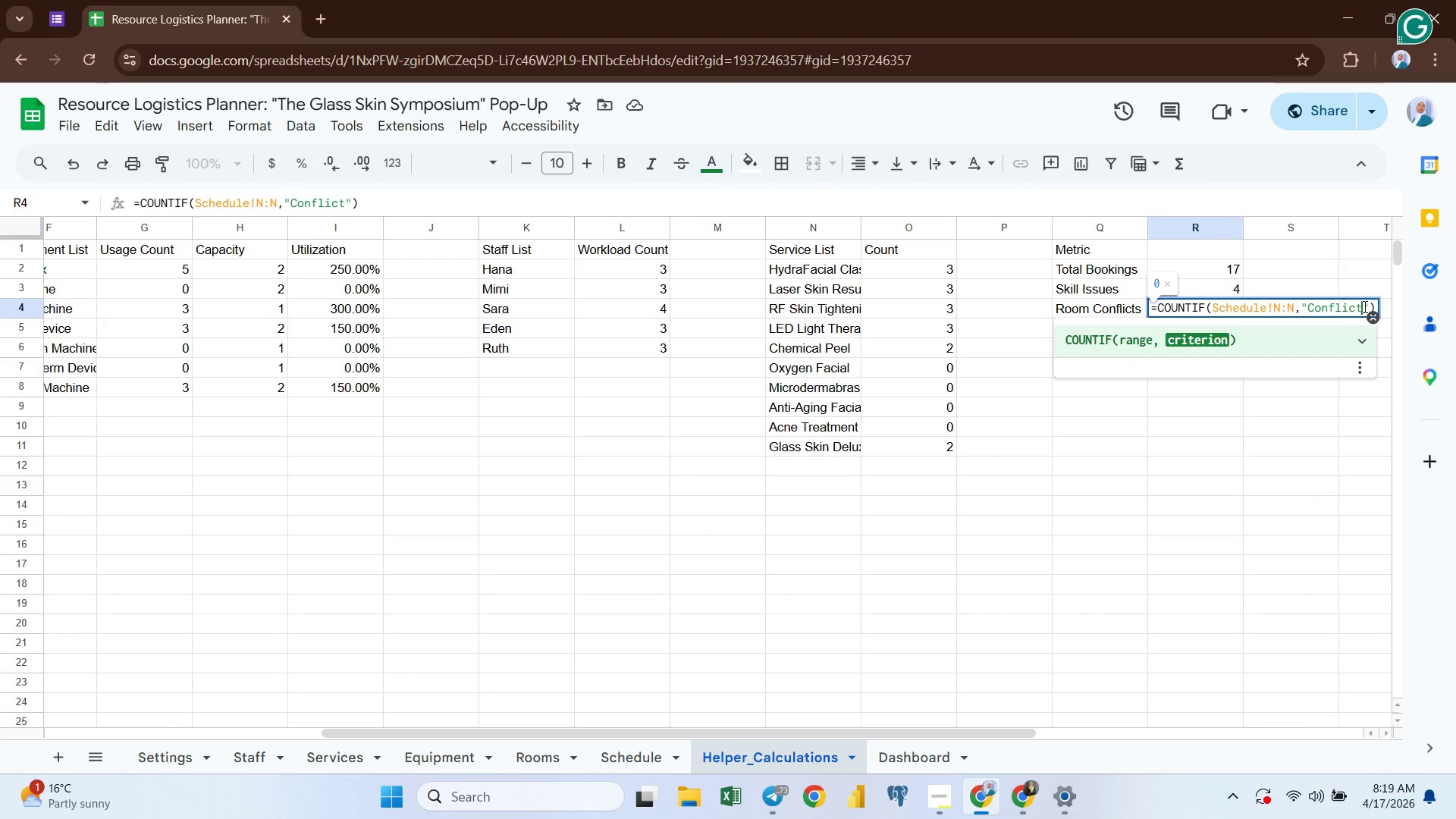 
key(Control+V)
 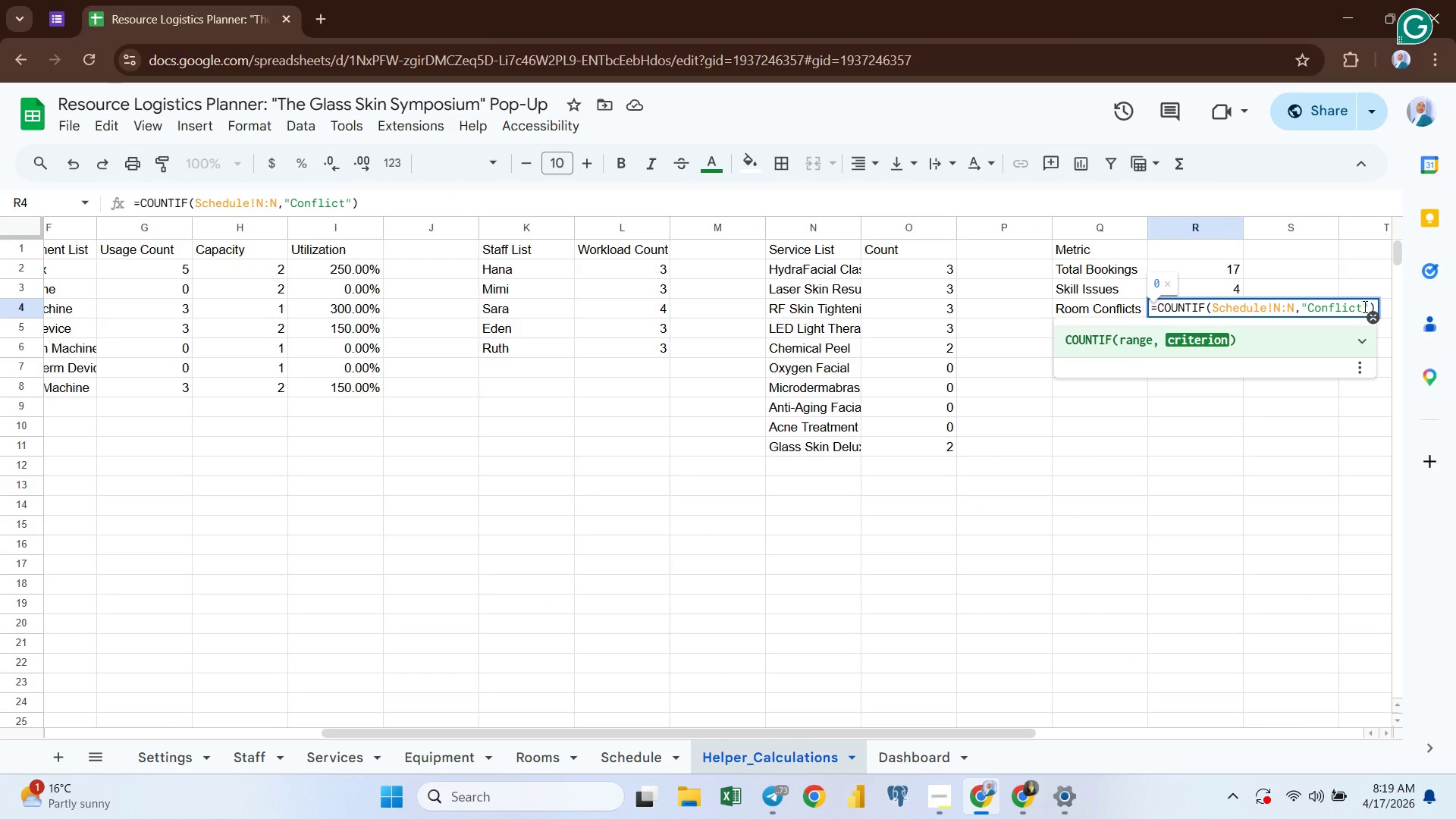 
key(Enter)
 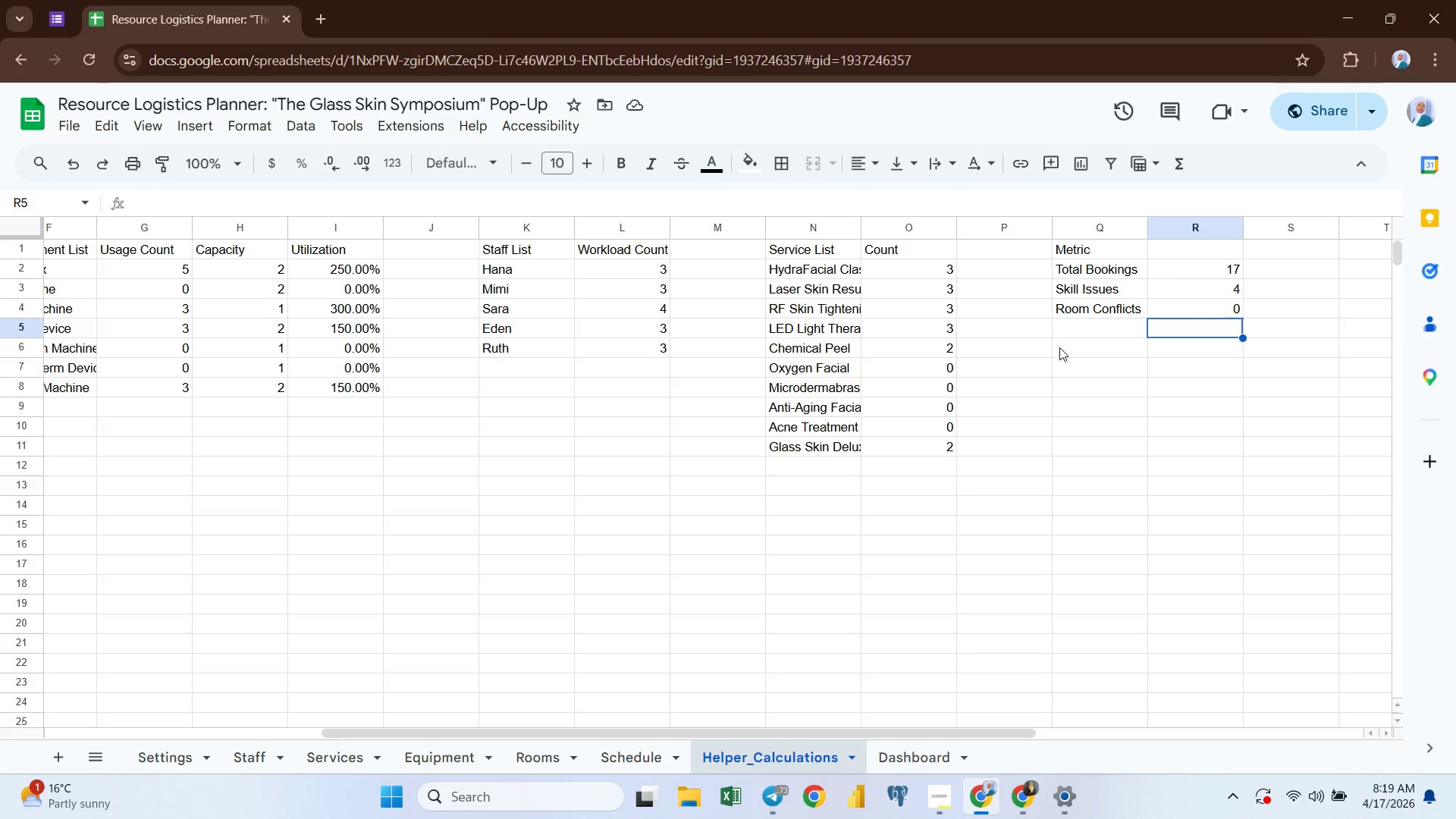 
left_click([1097, 328])
 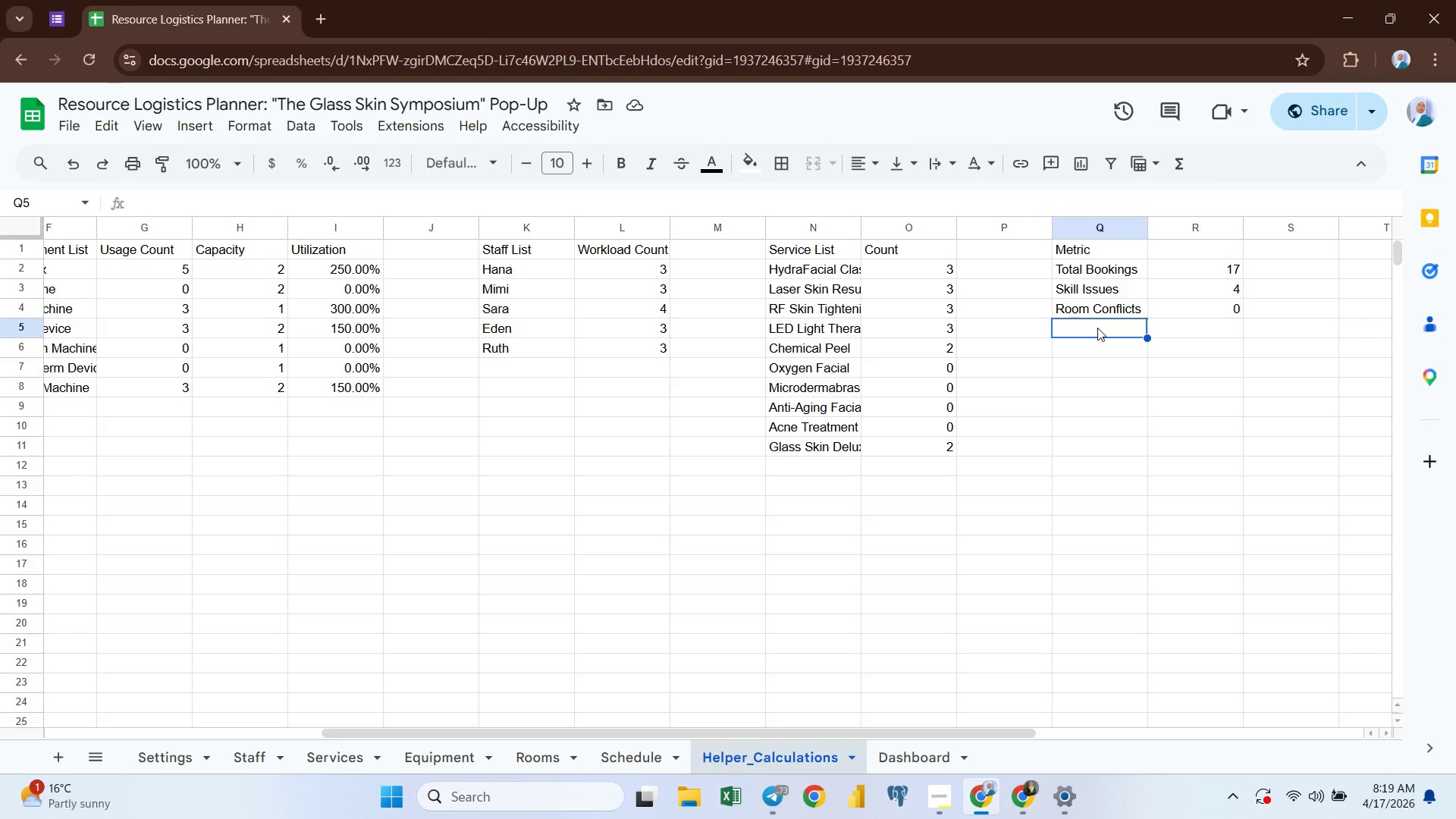 
type(Staff Conflict)
 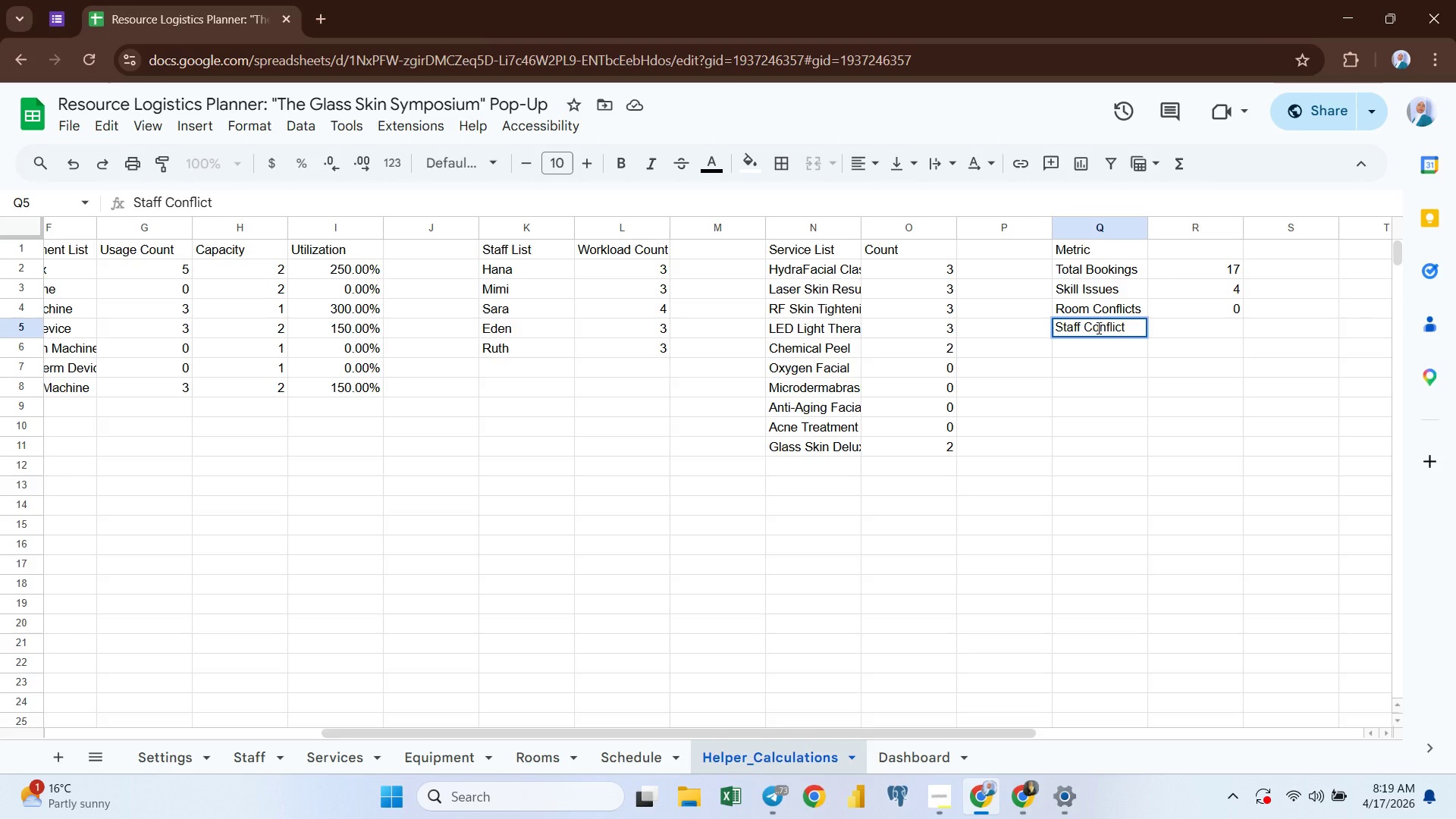 
key(Enter)
 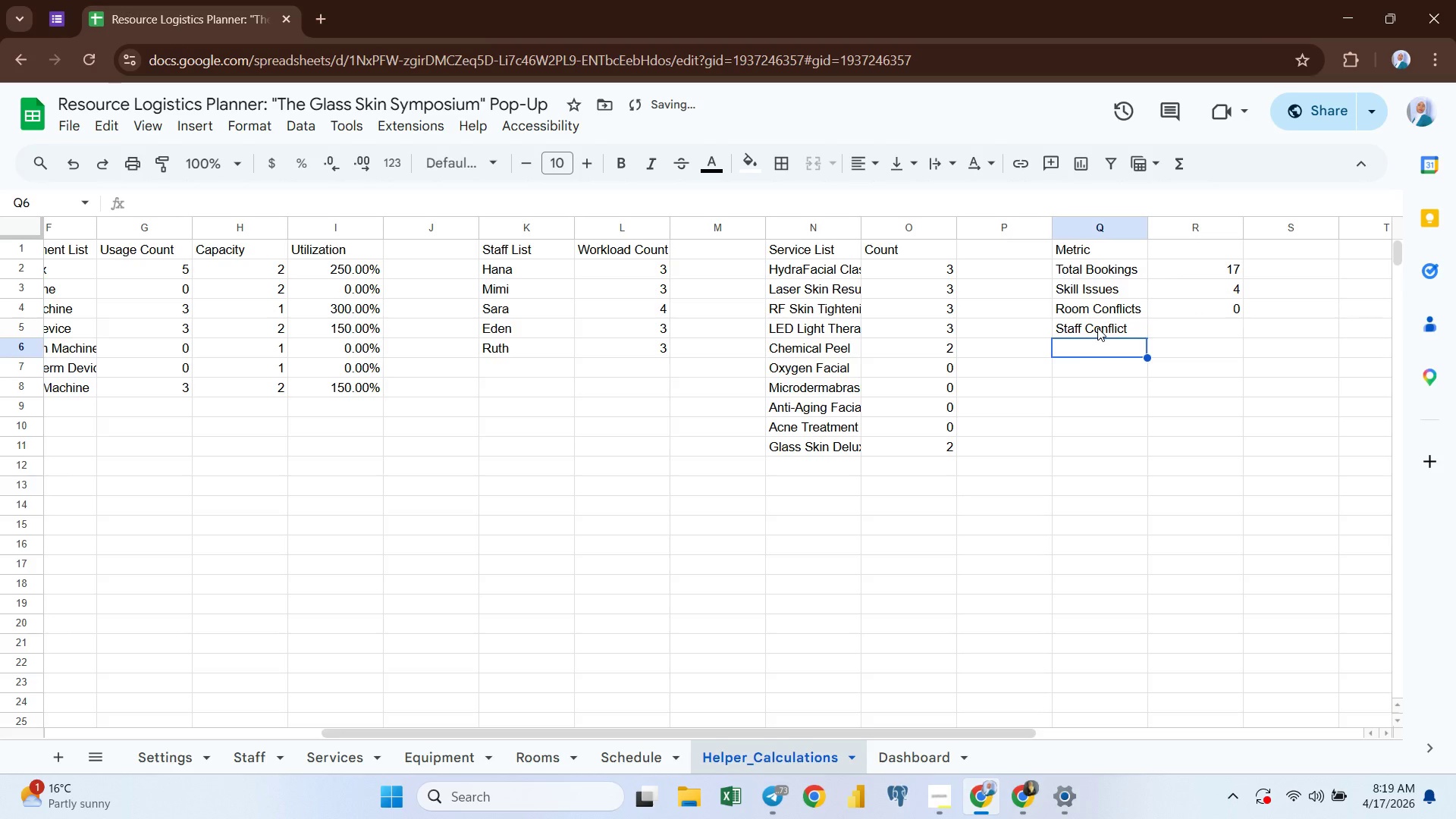 
double_click([1097, 328])
 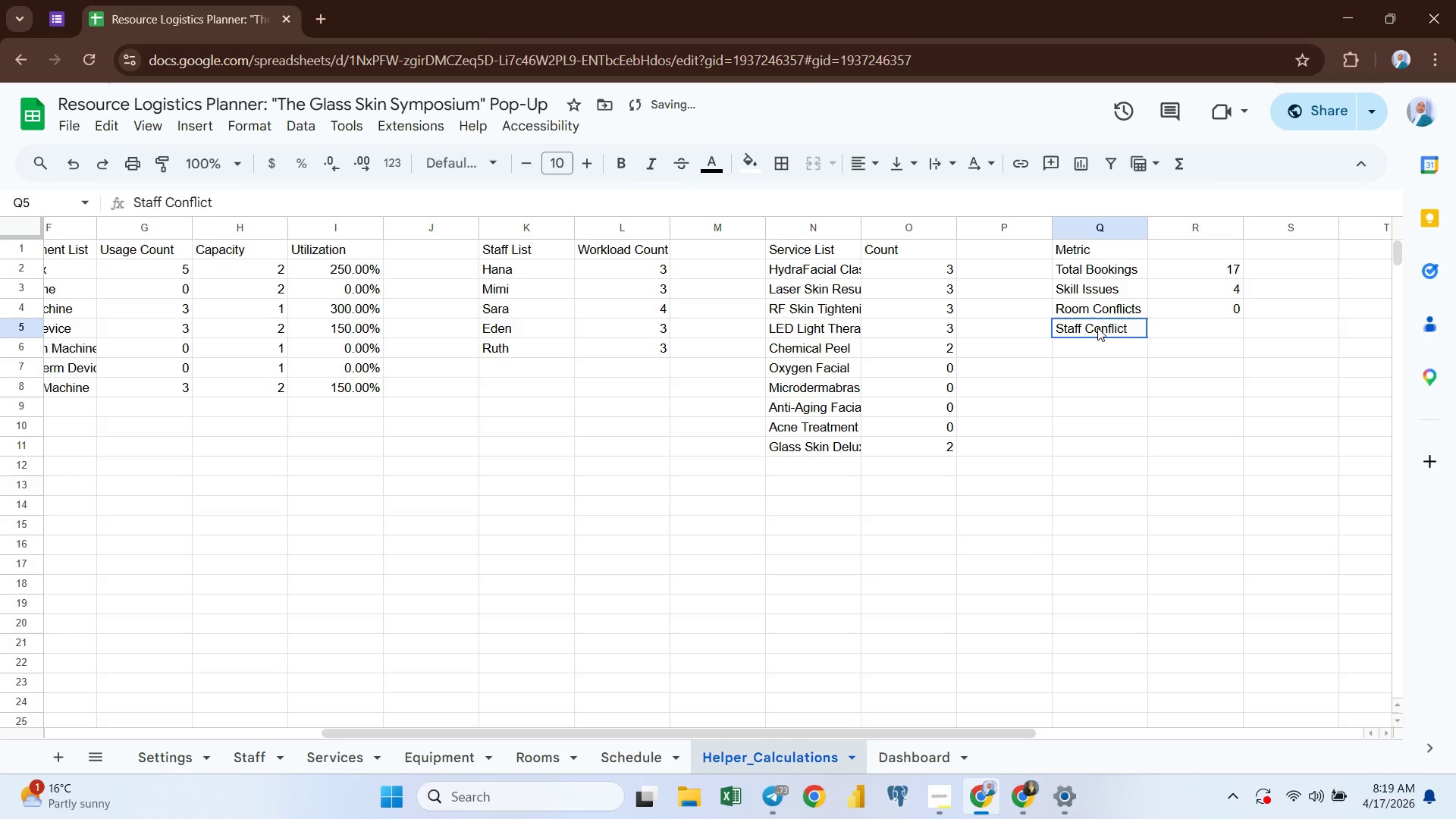 
triple_click([1097, 328])
 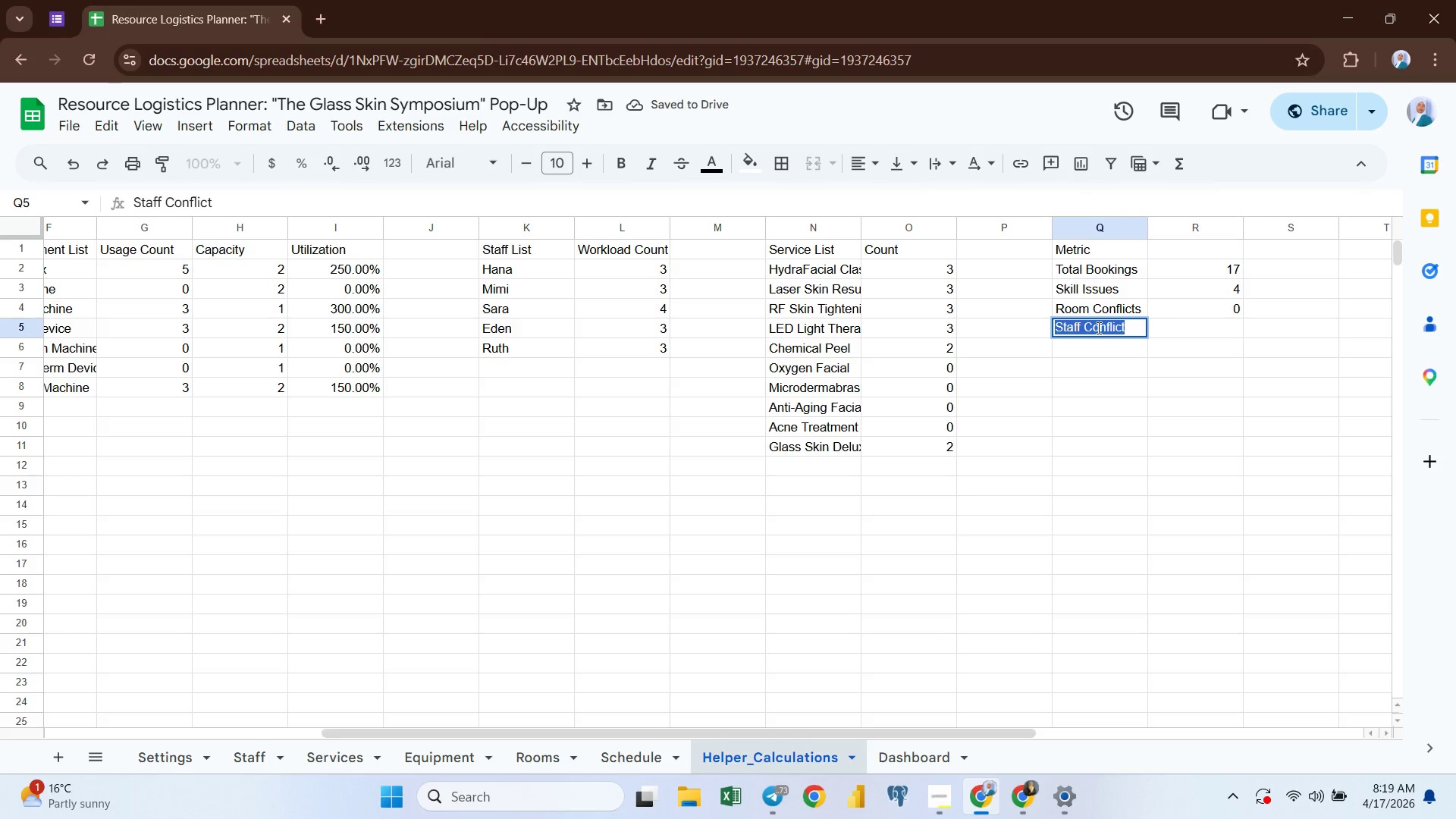 
key(ArrowRight)
 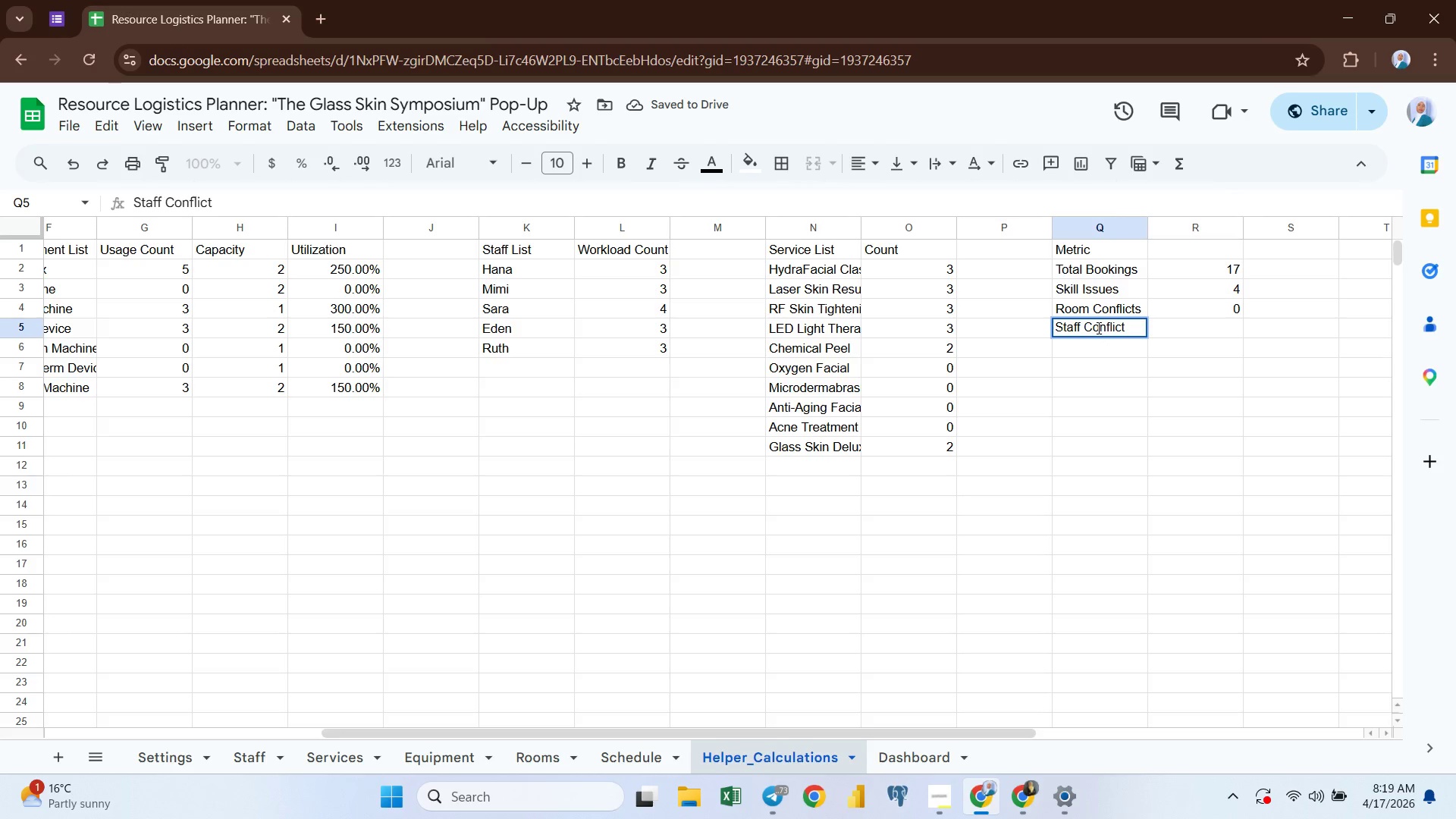 
key(S)
 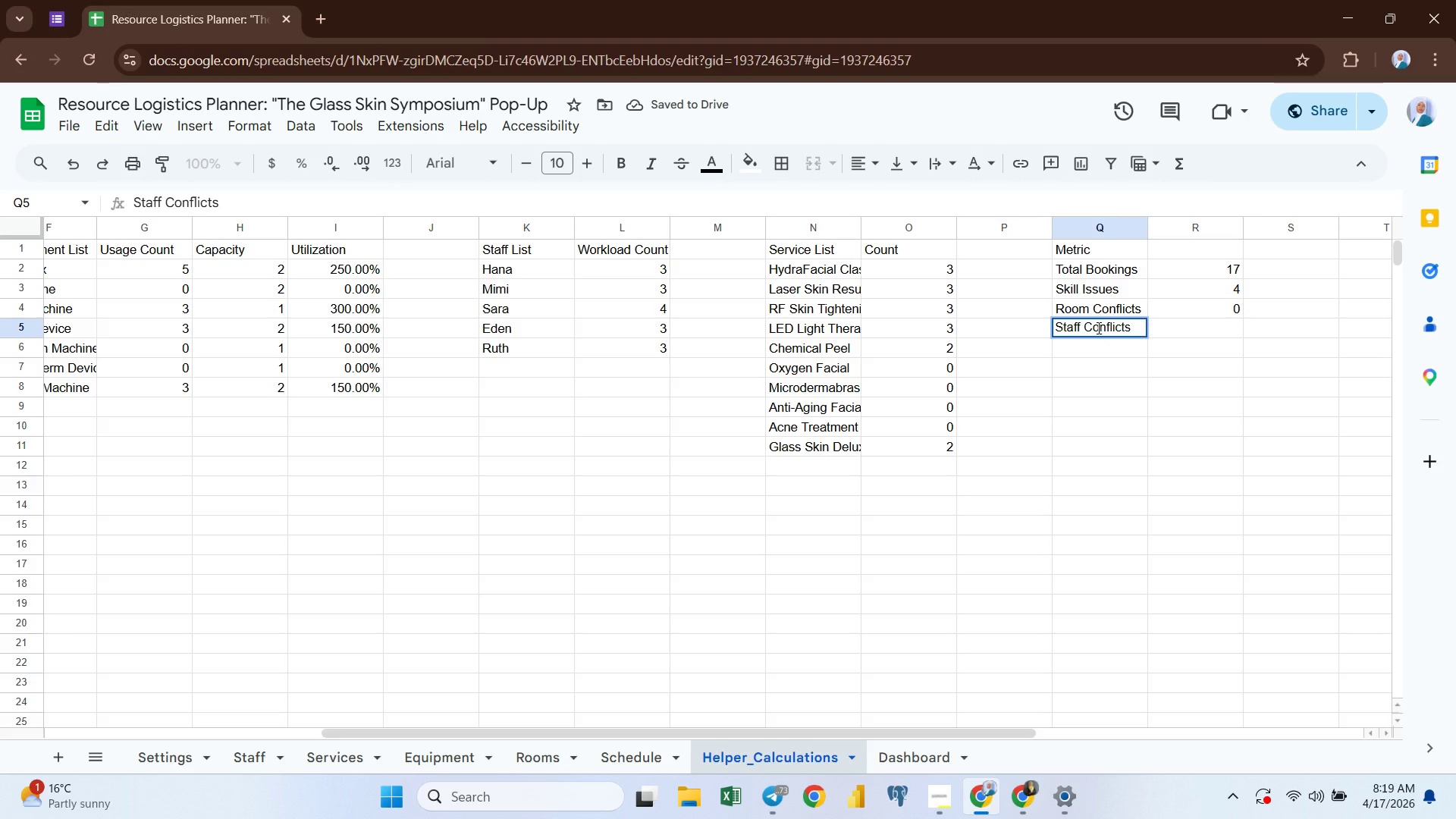 
key(ArrowRight)
 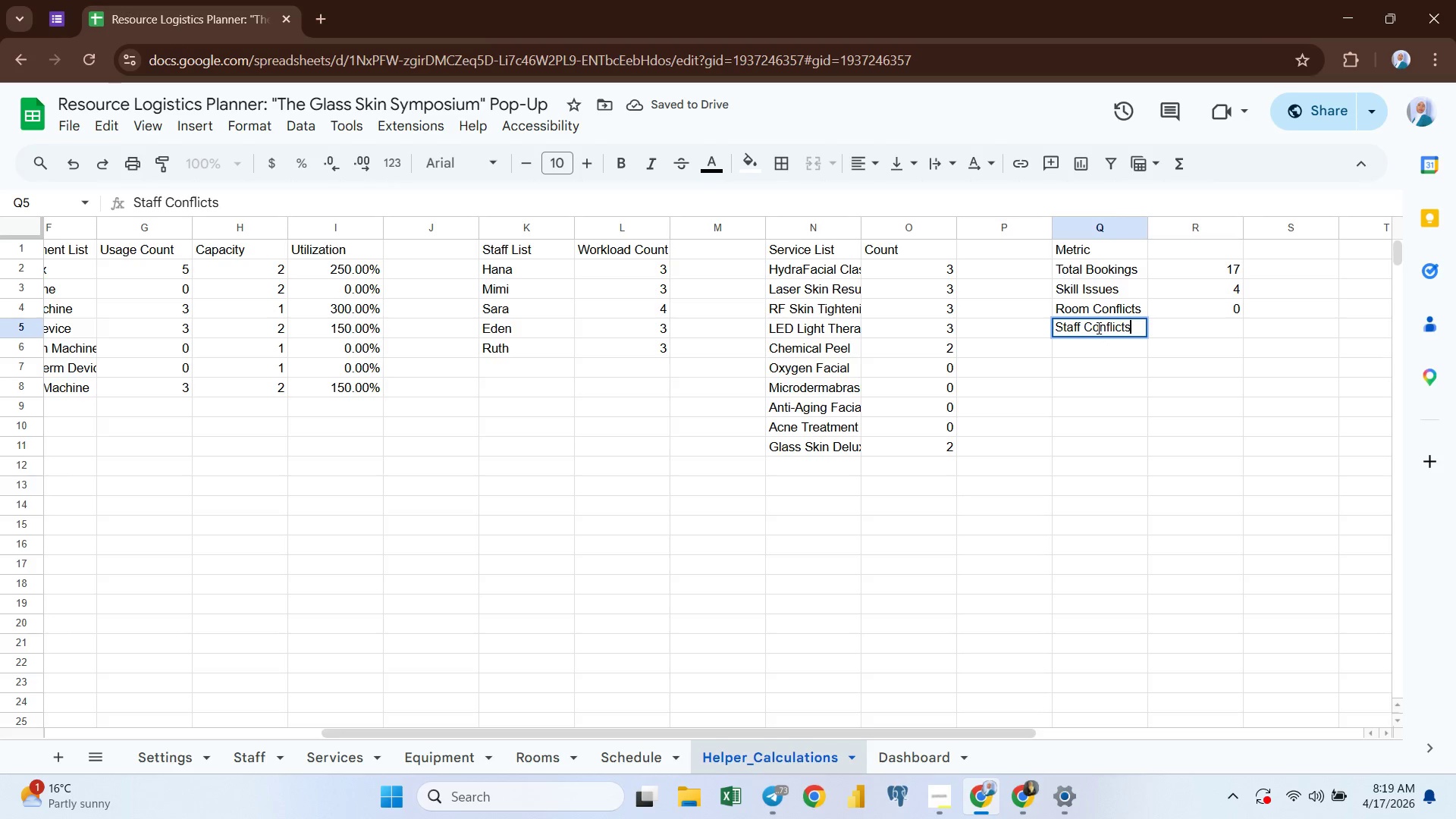 
key(Enter)
 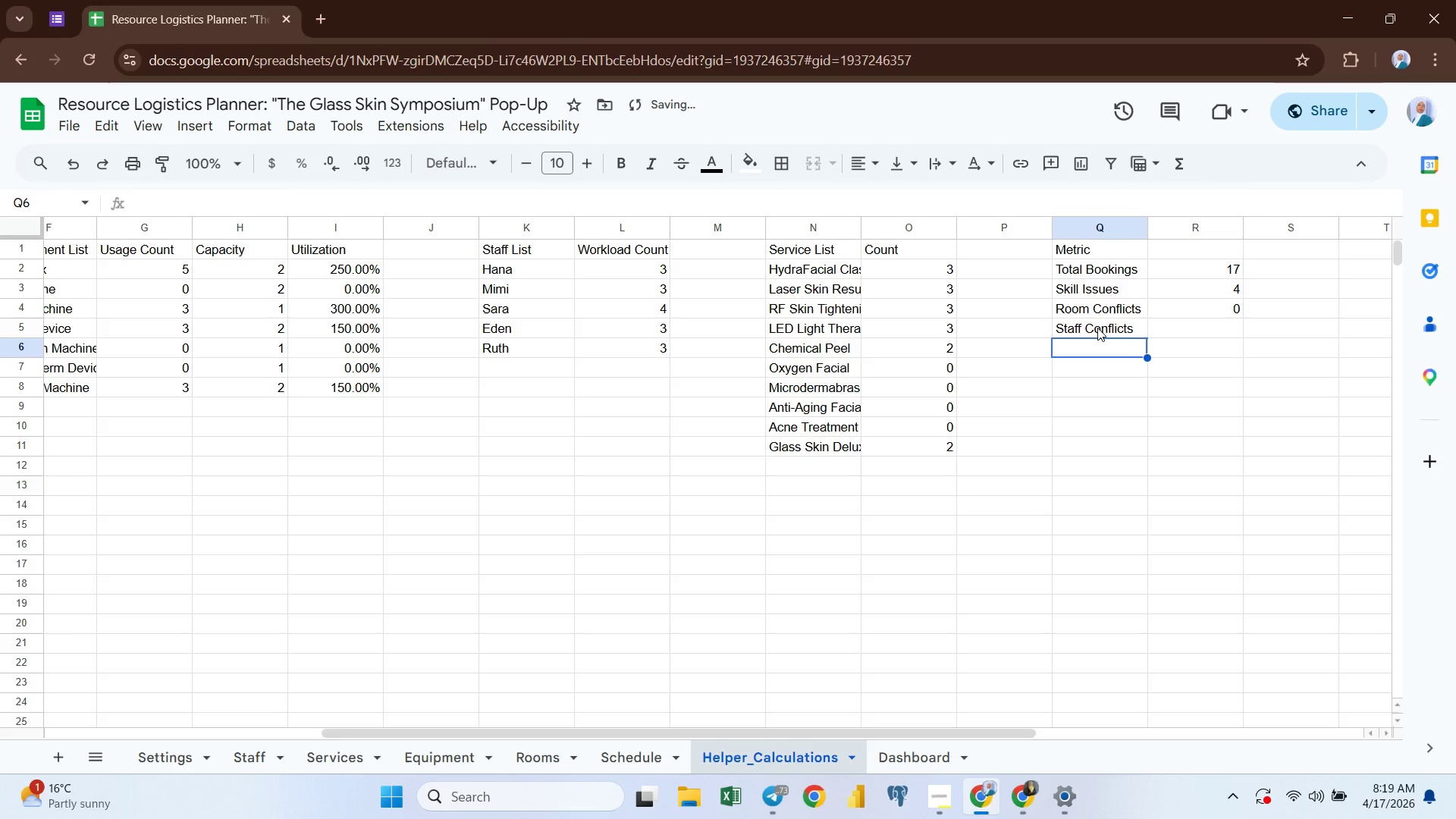 
key(ArrowRight)
 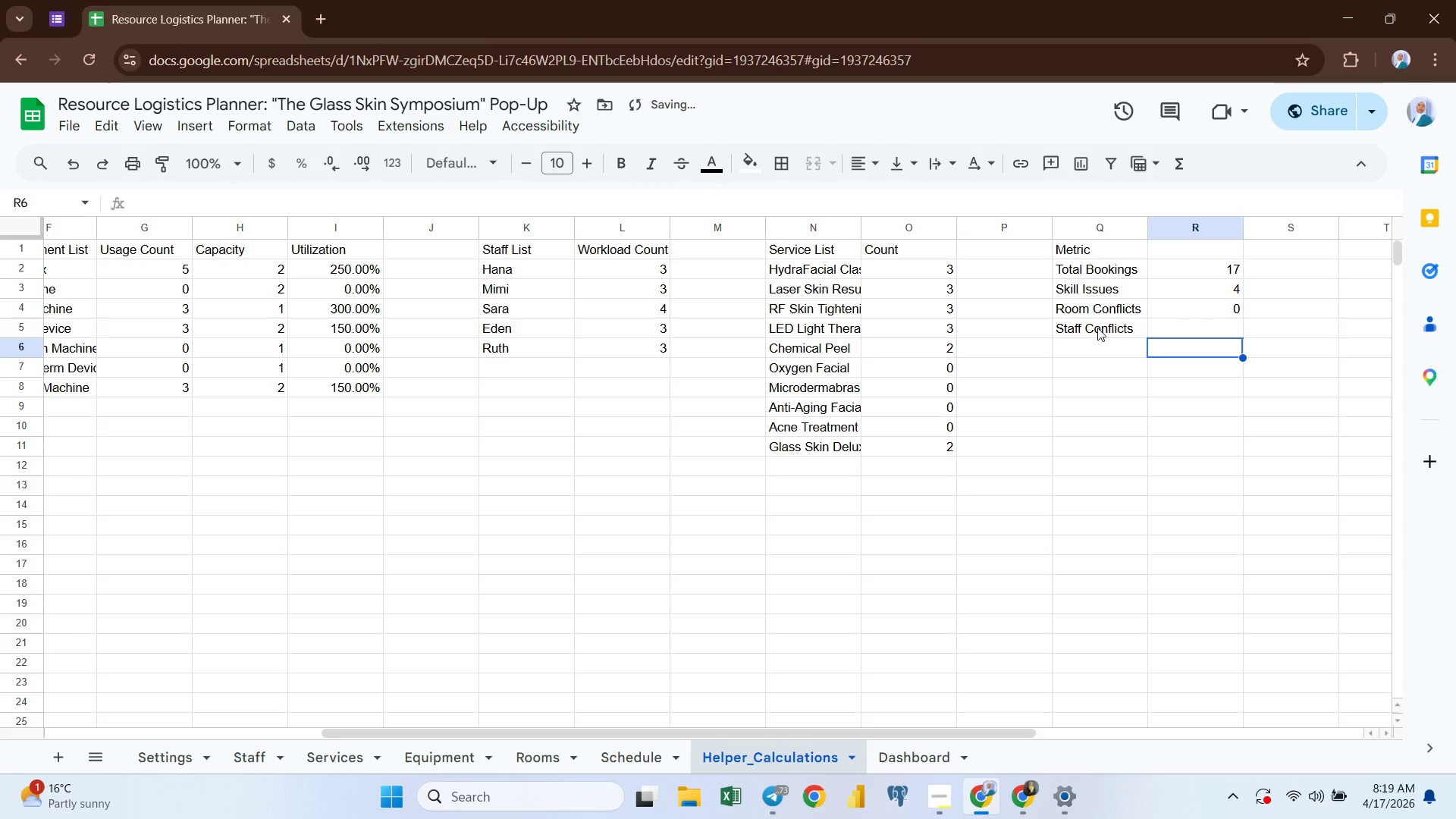 
key(ArrowUp)
 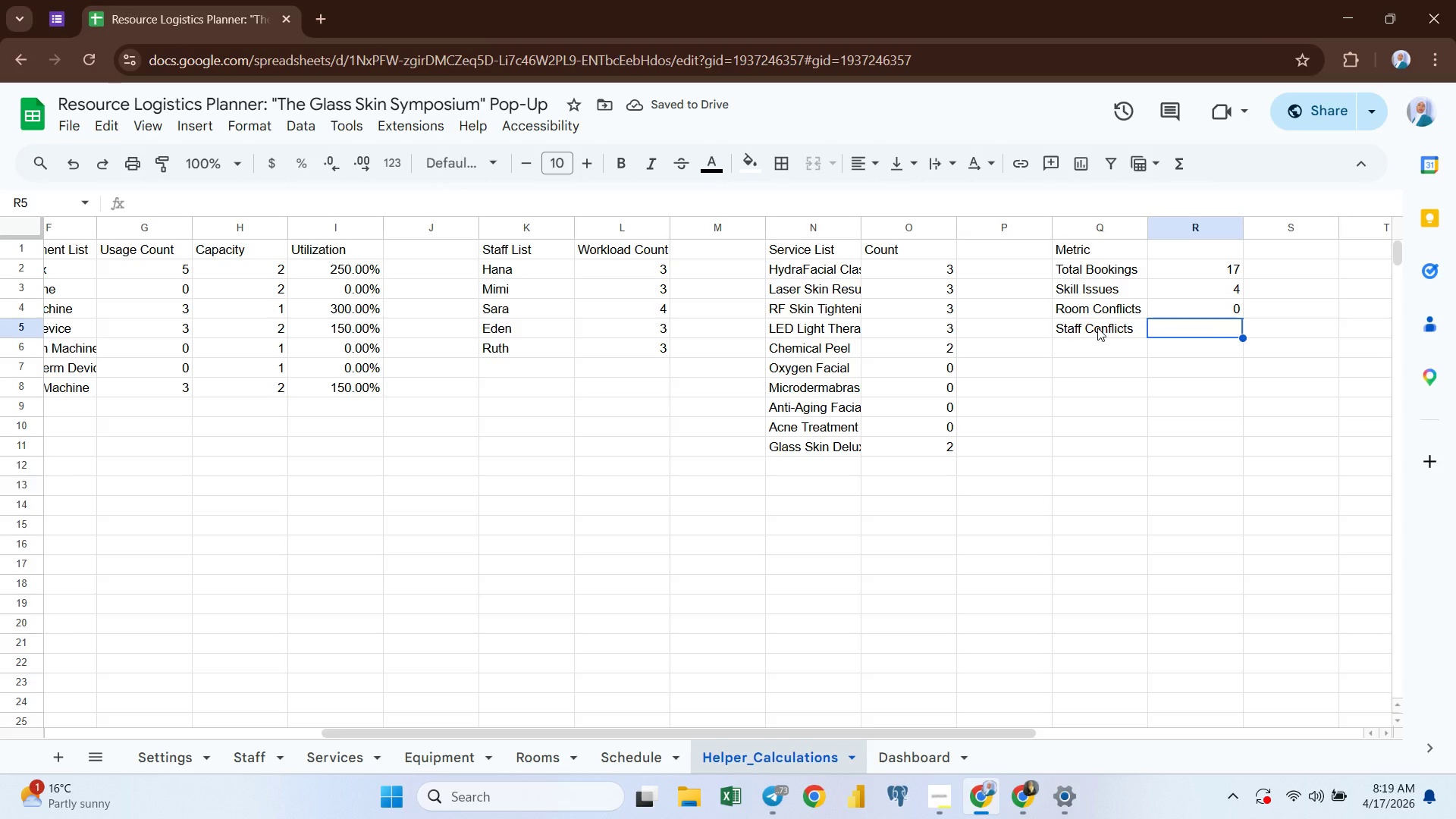 
type(=coun)
 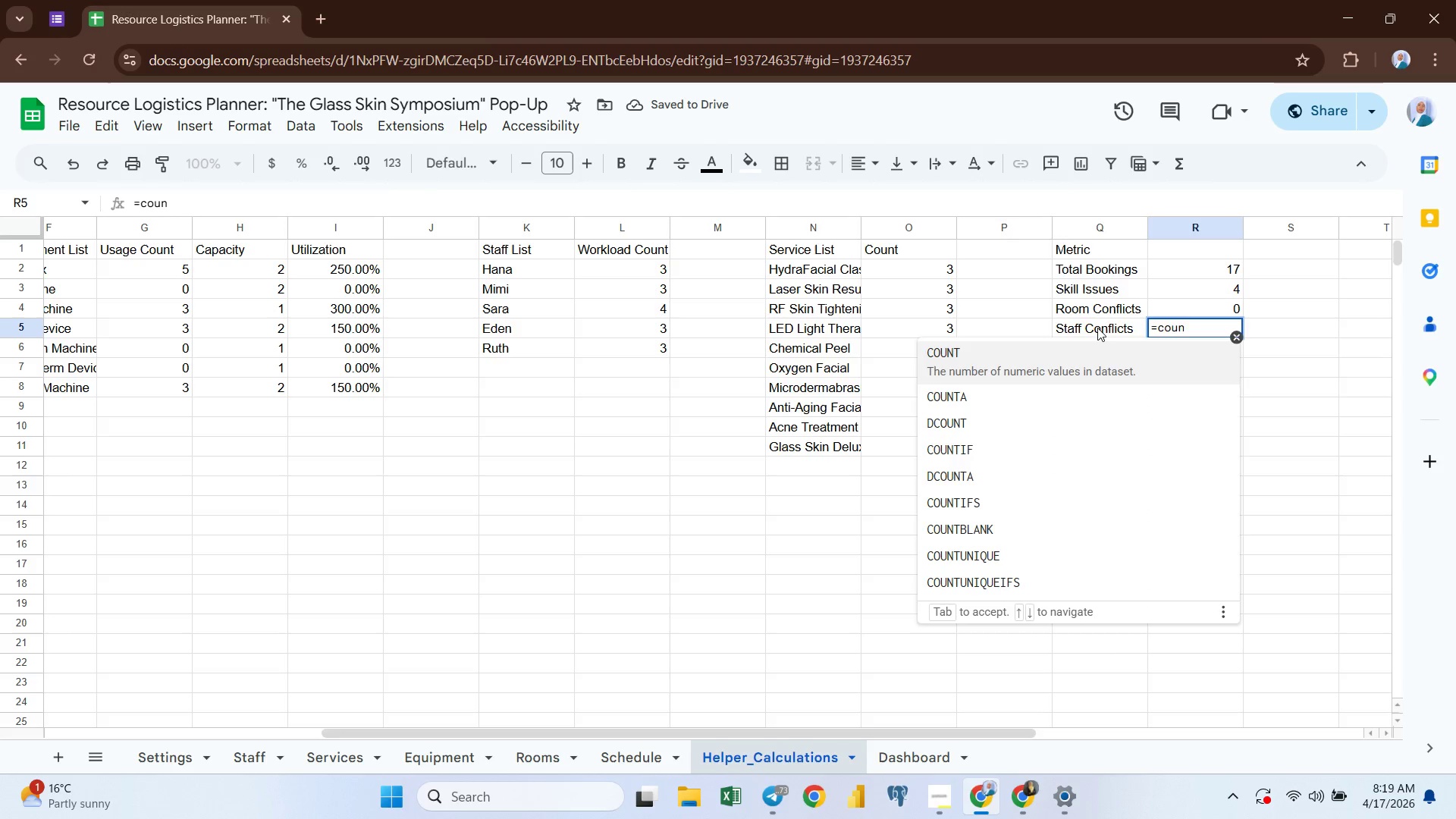 
key(ArrowDown)
 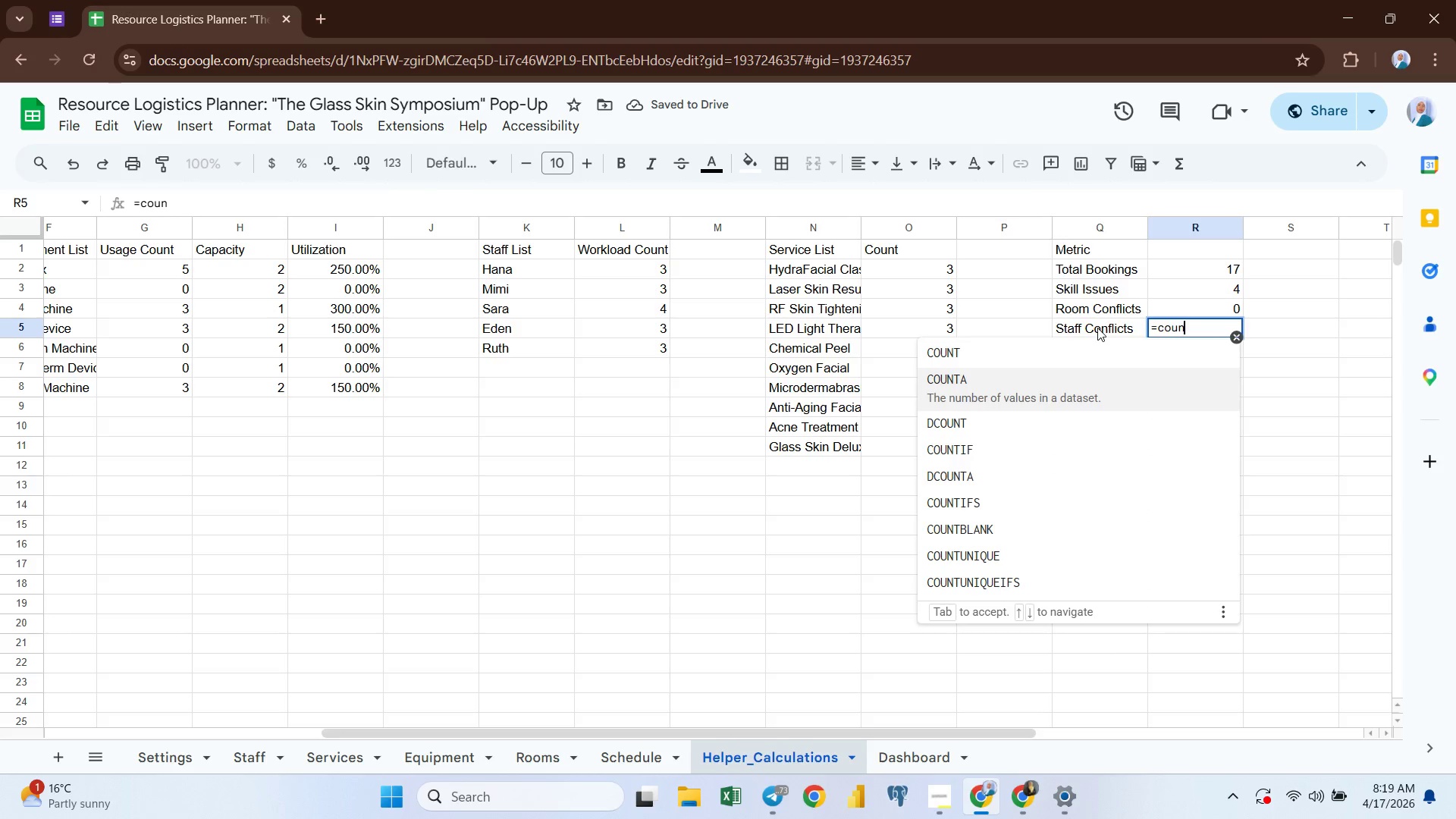 
key(ArrowDown)
 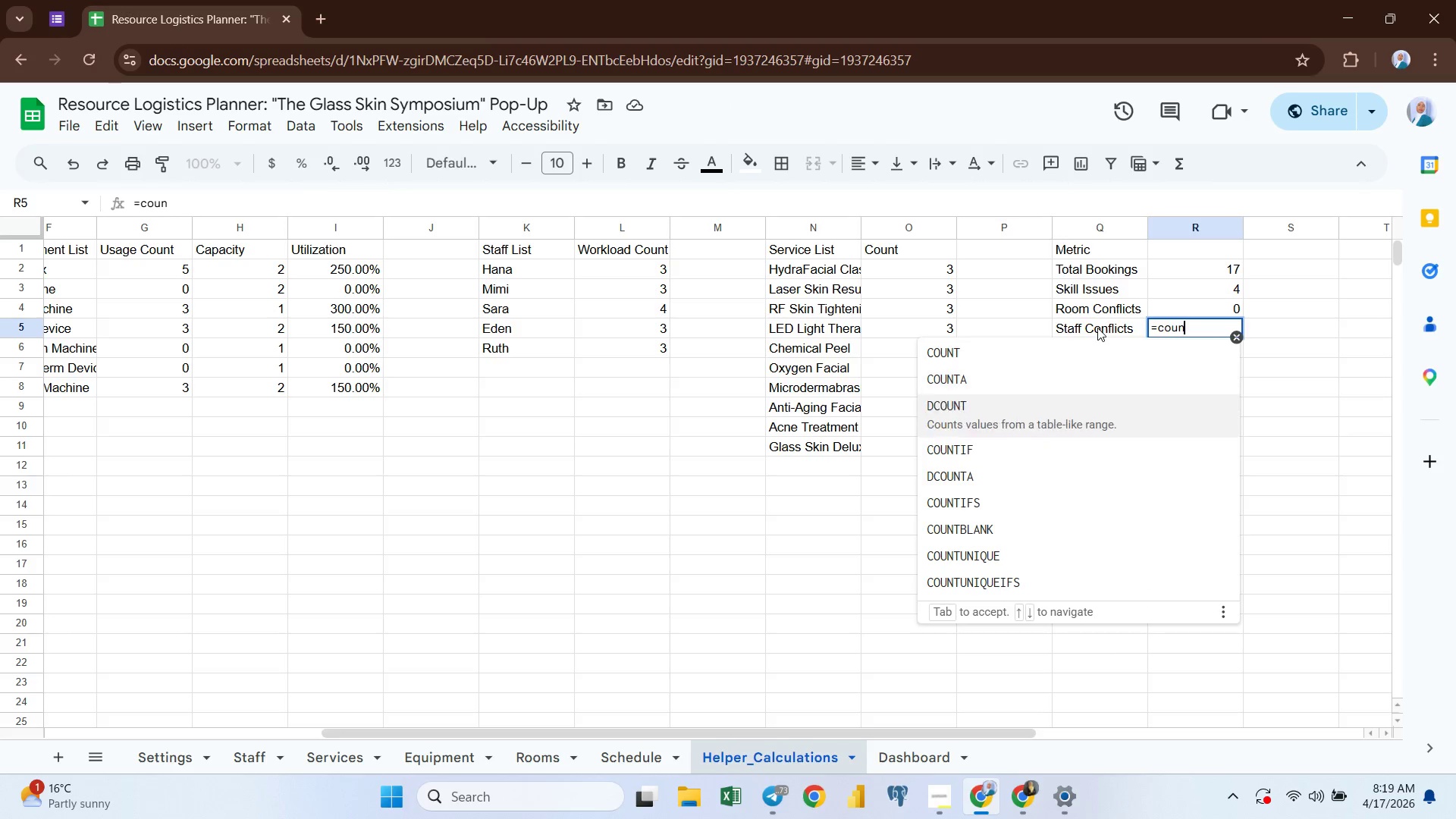 
key(ArrowDown)
 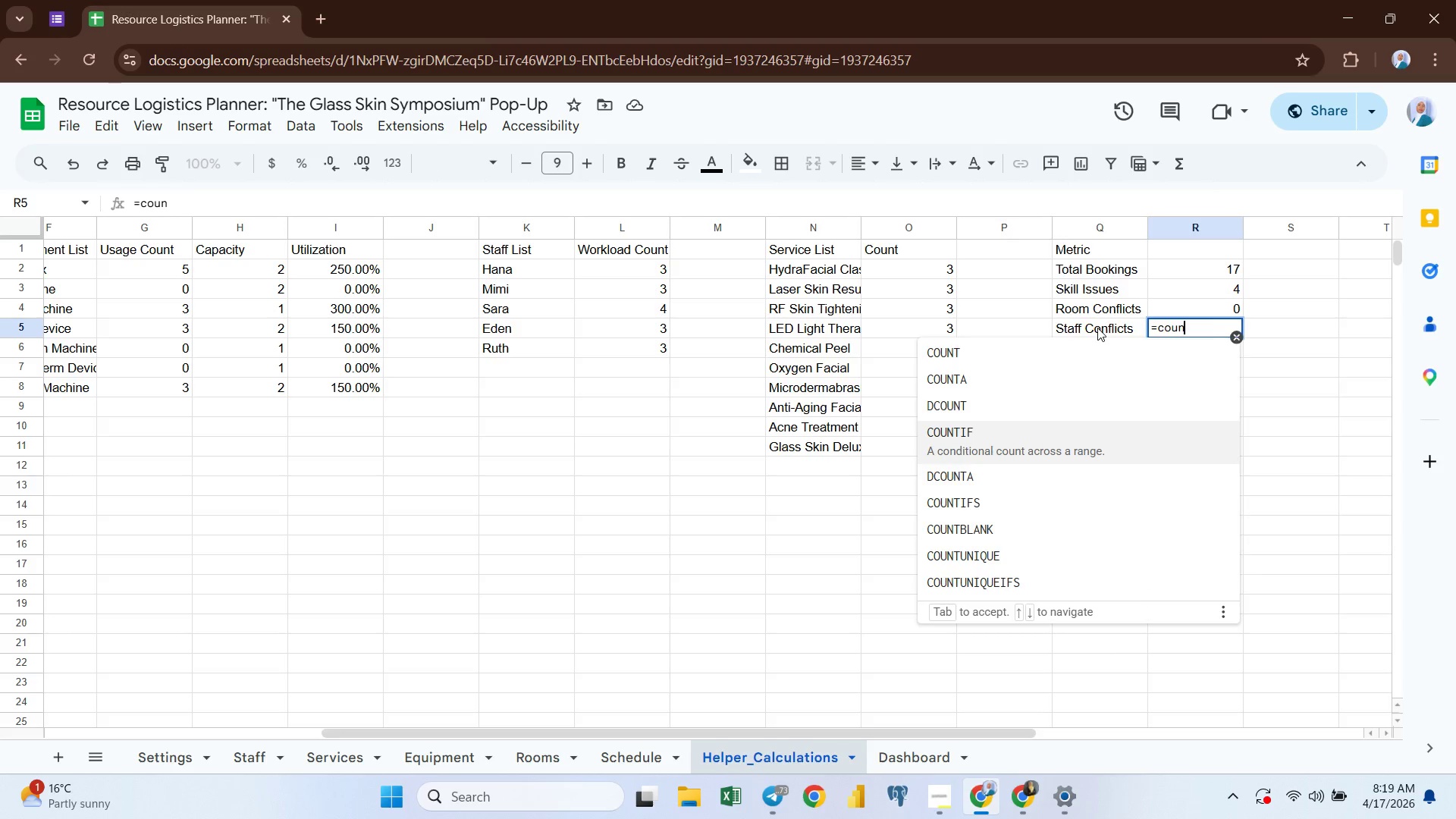 
key(Enter)
 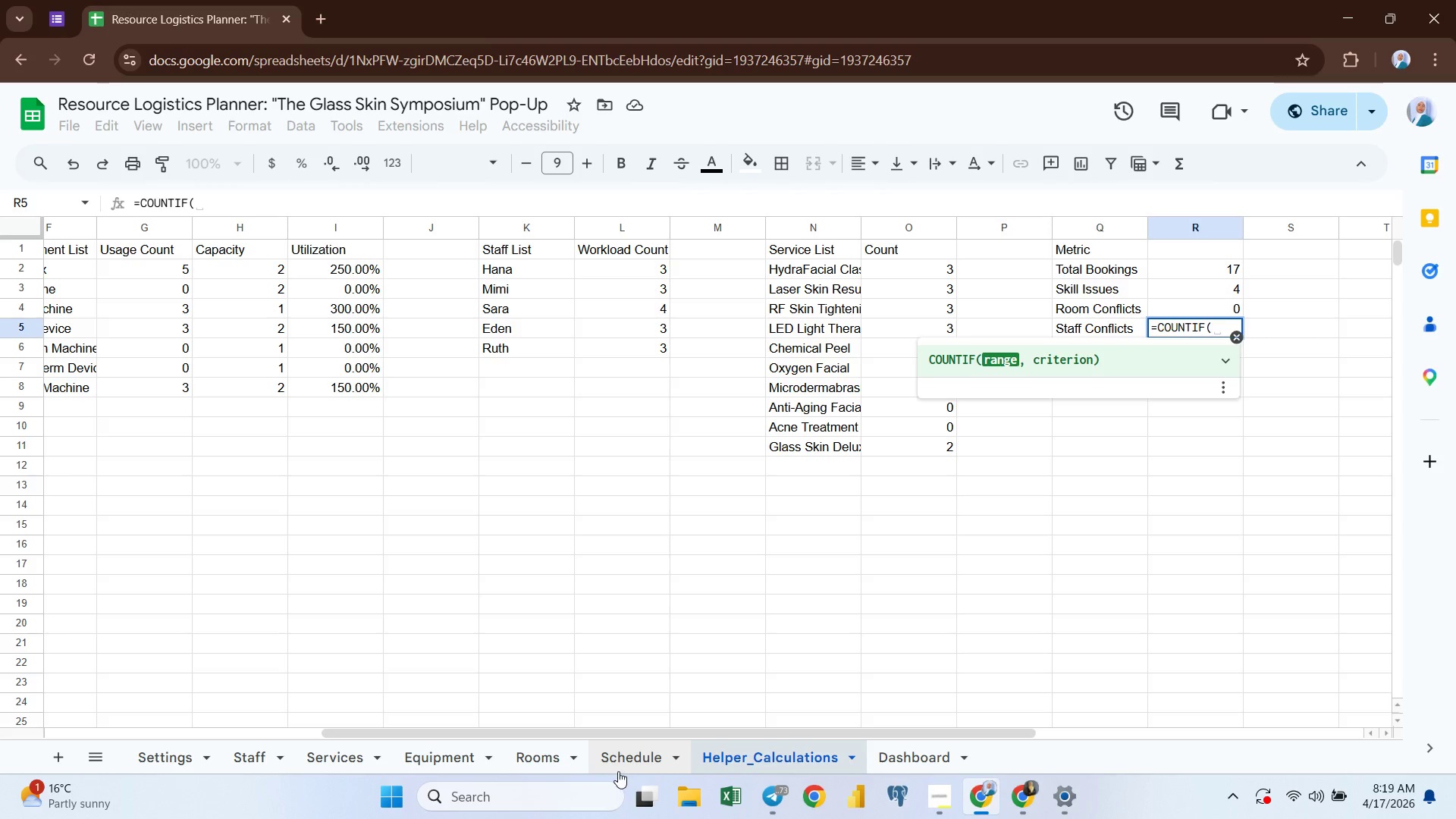 
left_click([624, 759])
 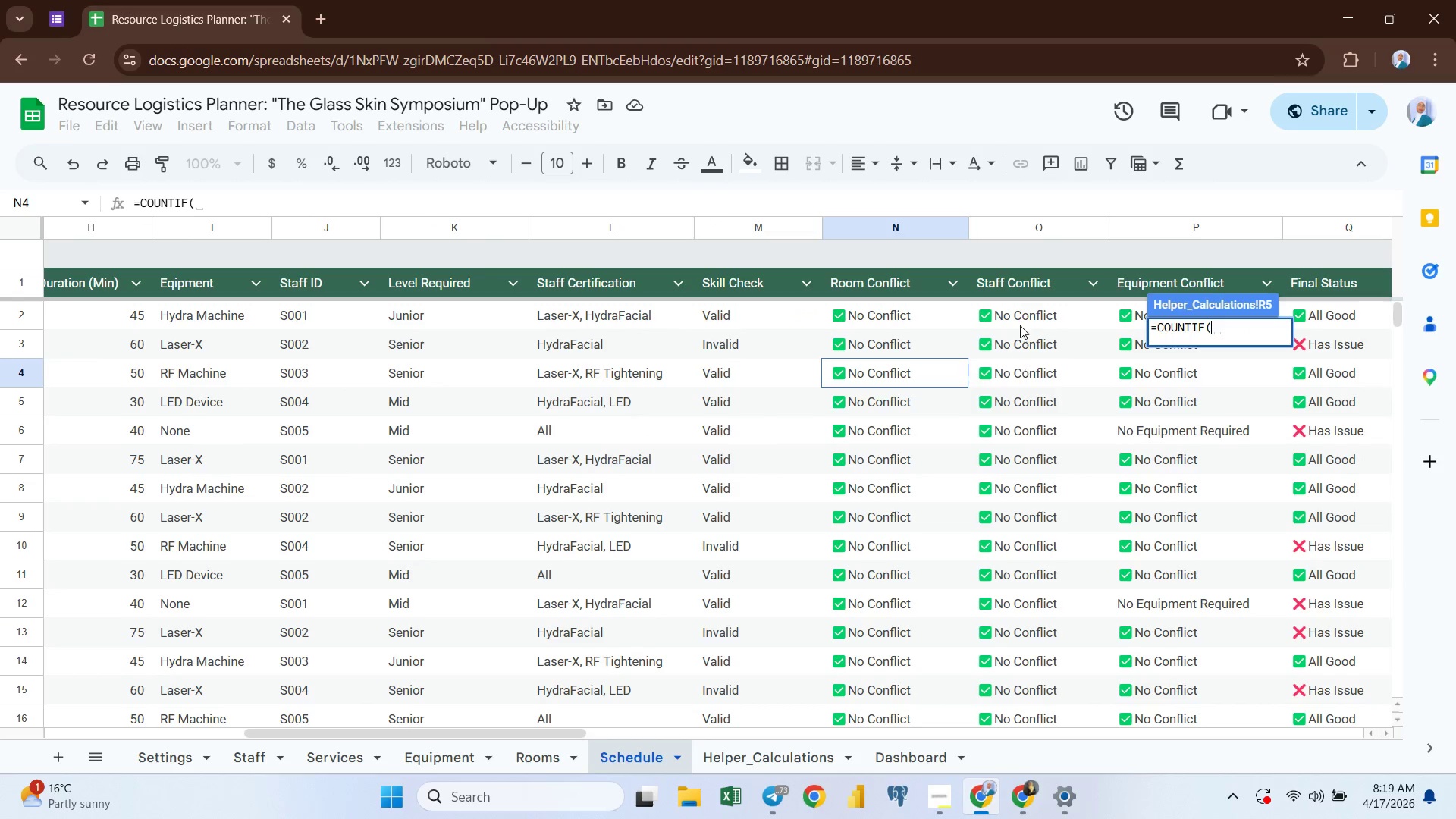 
left_click([1018, 227])
 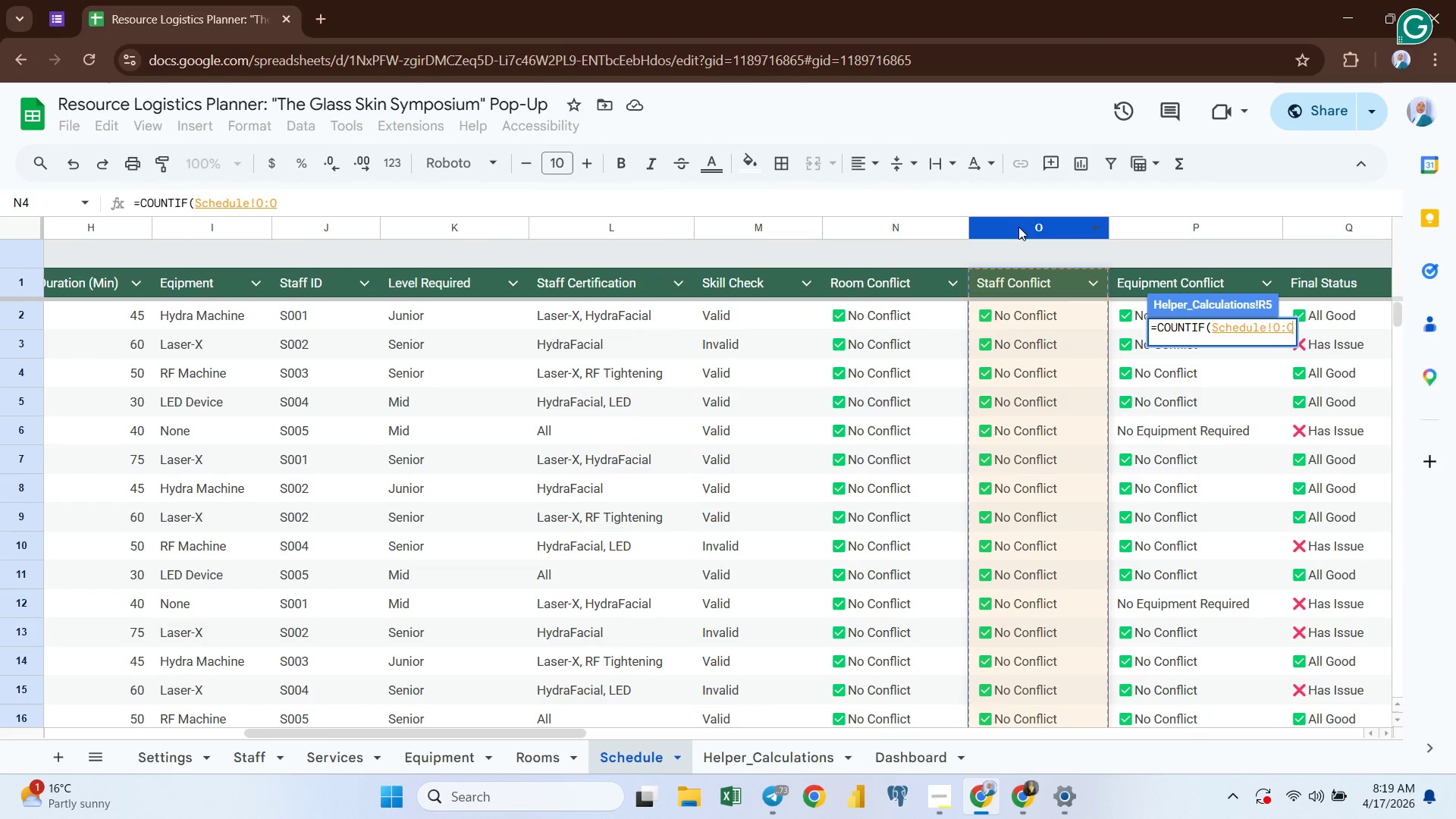 
key(Comma)
 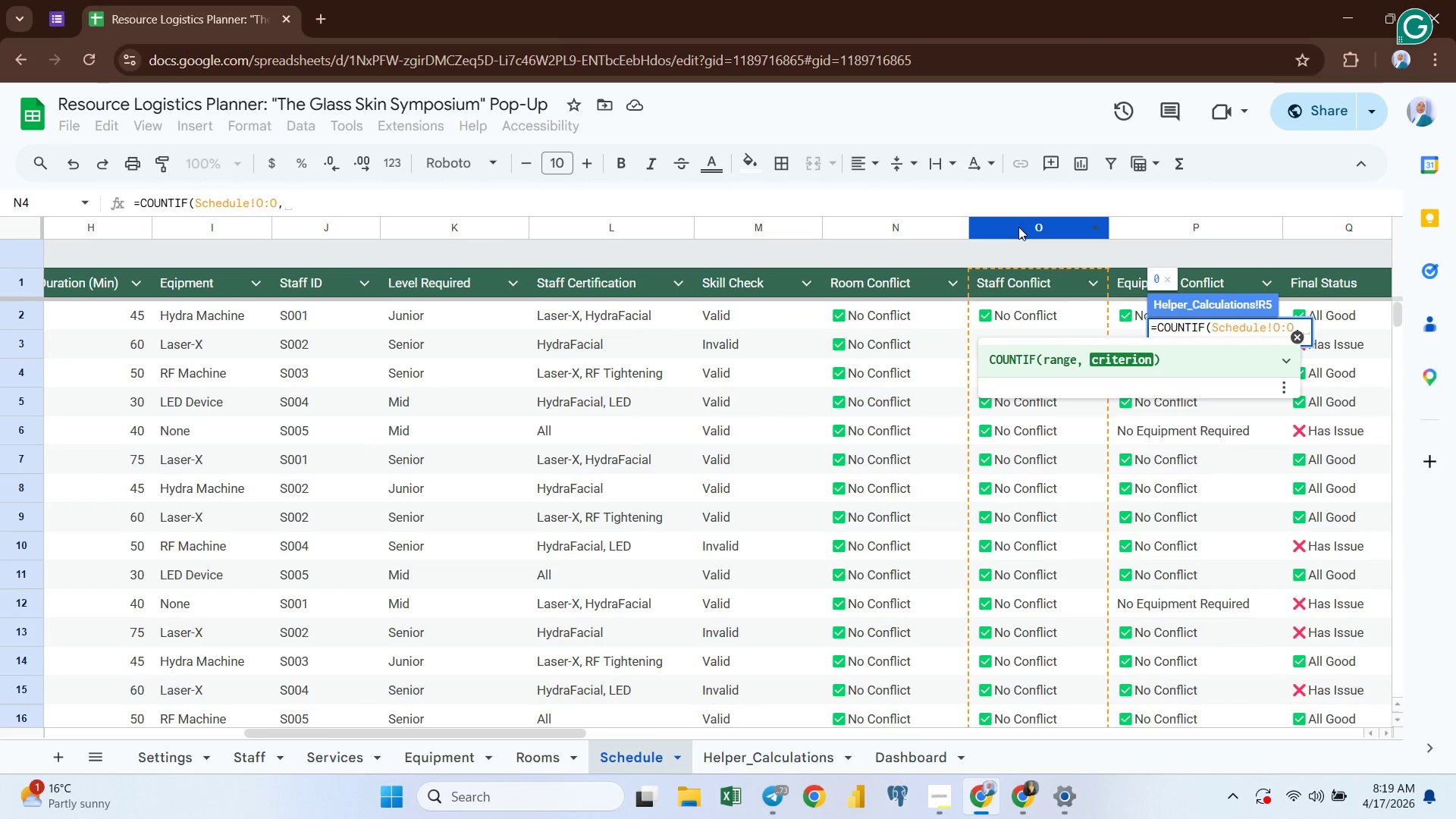 
key(Shift+Quote)
 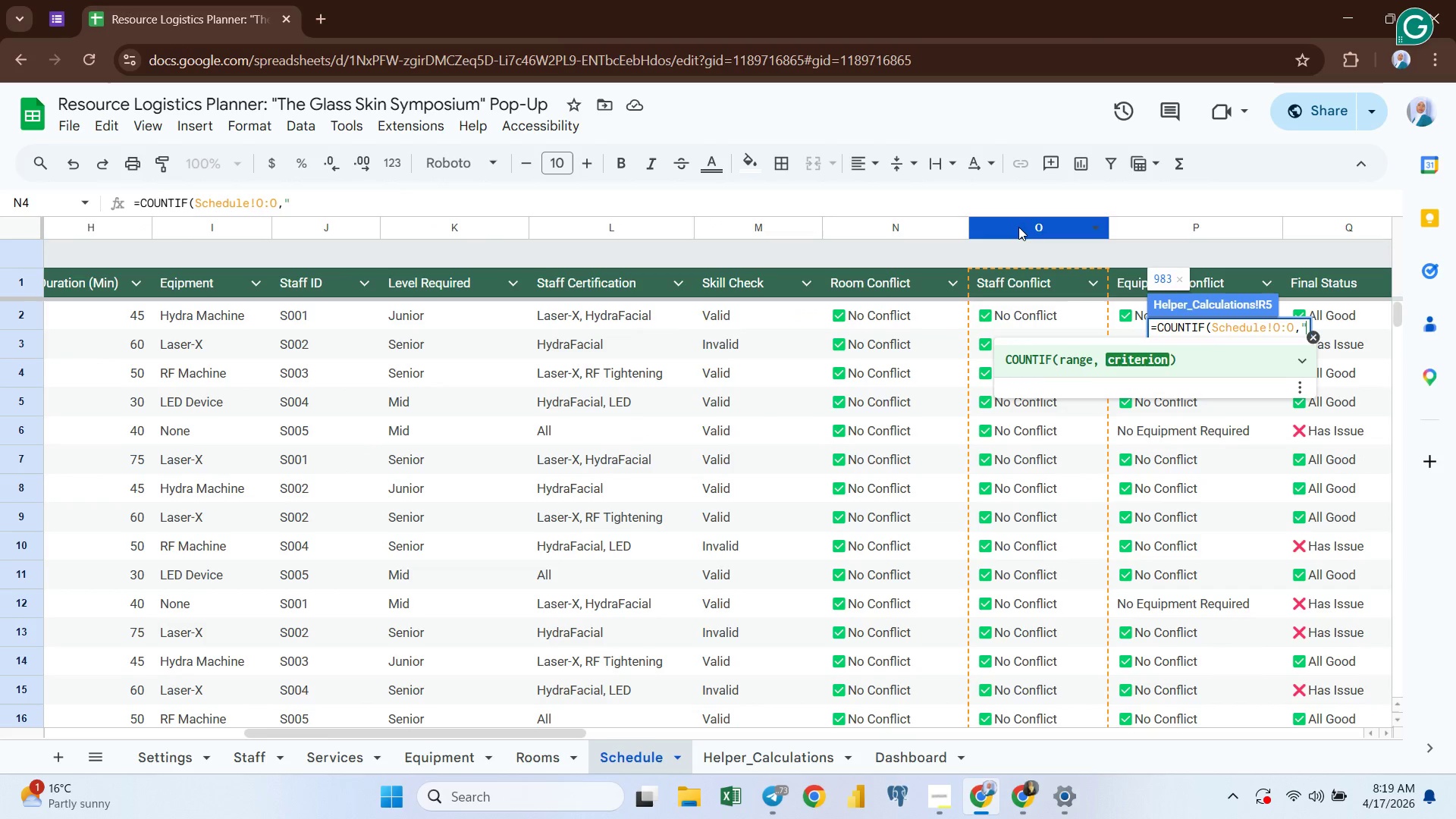 
key(Shift+Quote)
 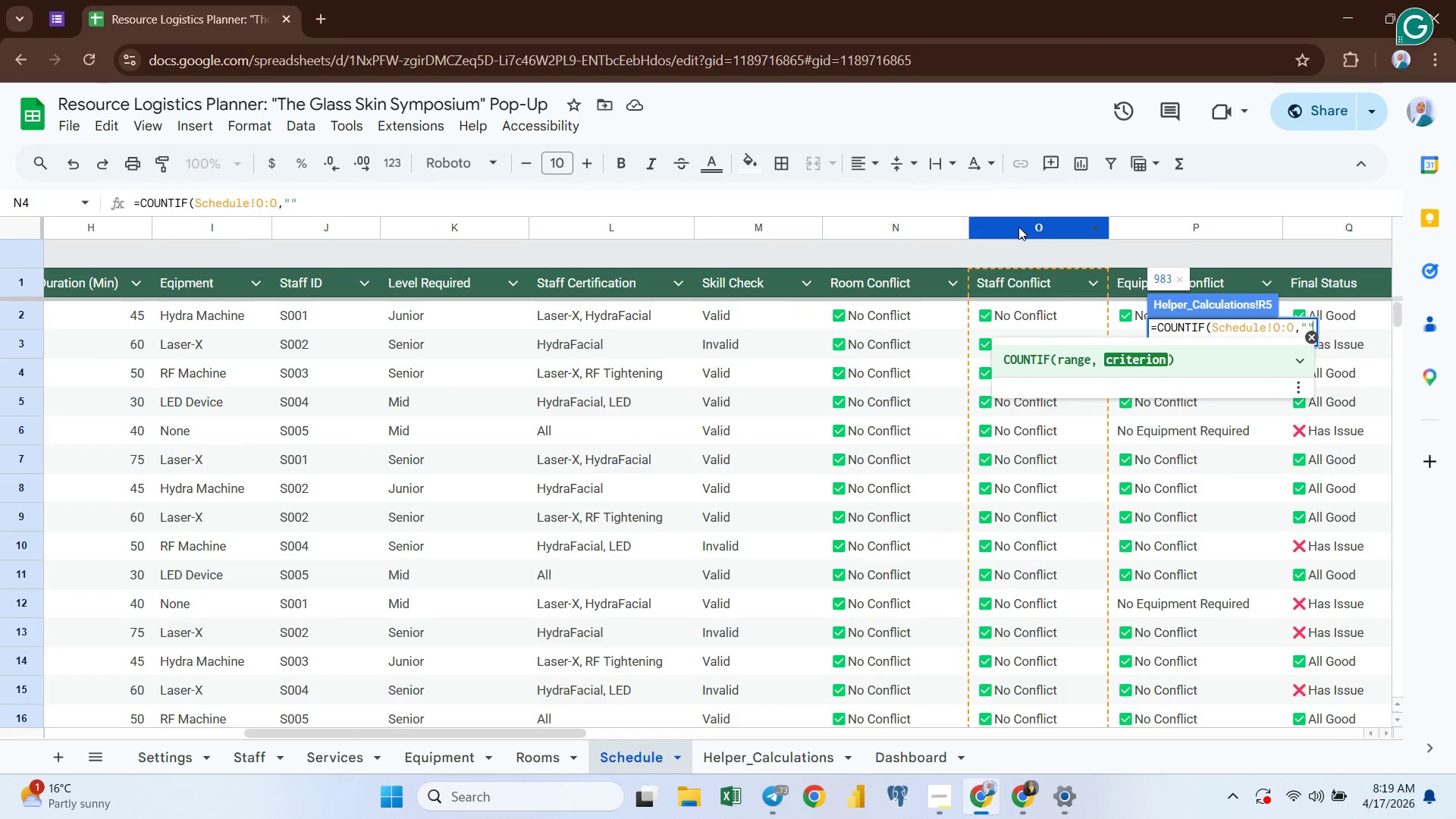 
key(ArrowLeft)
 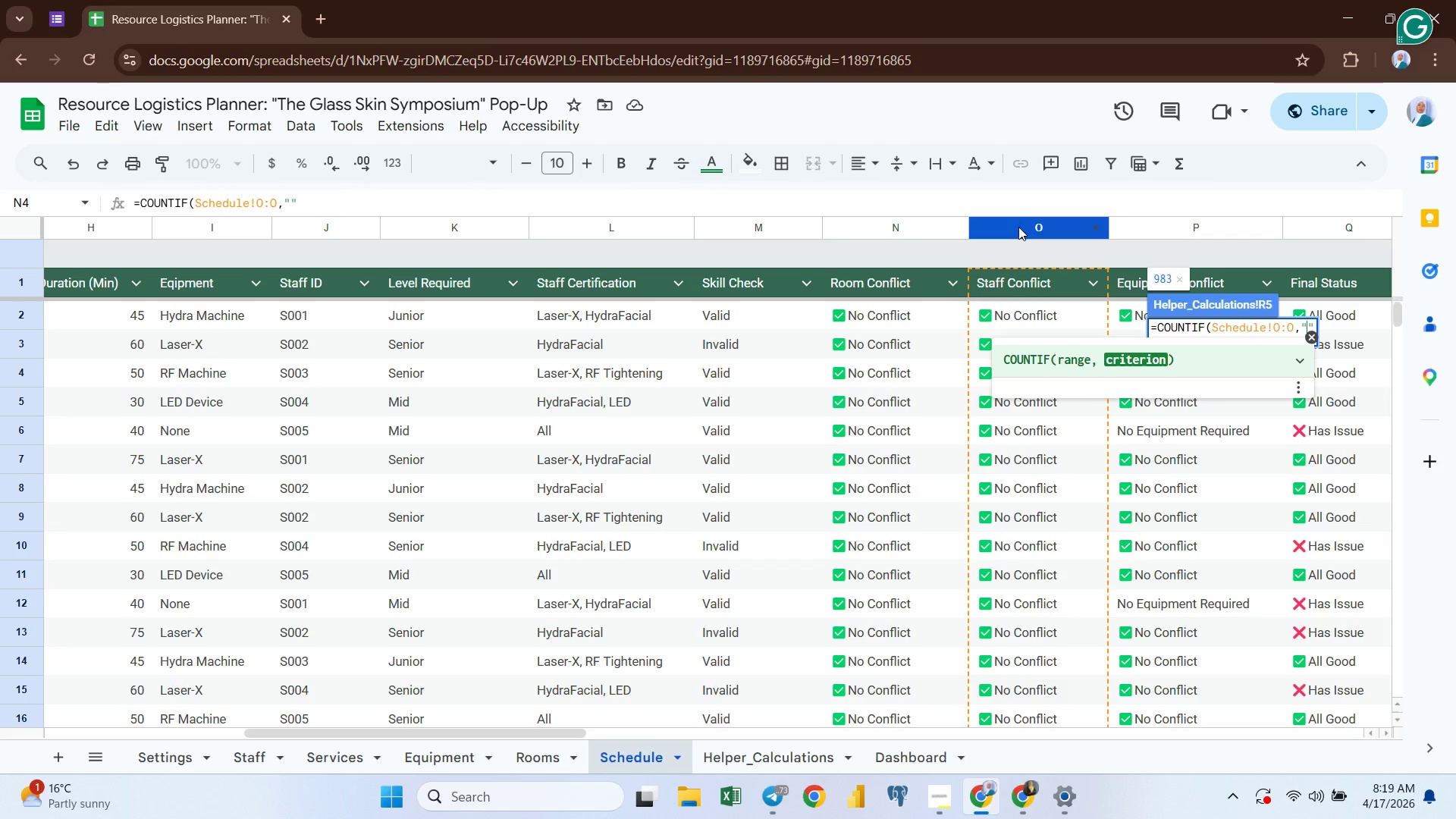 
key(Control+V)
 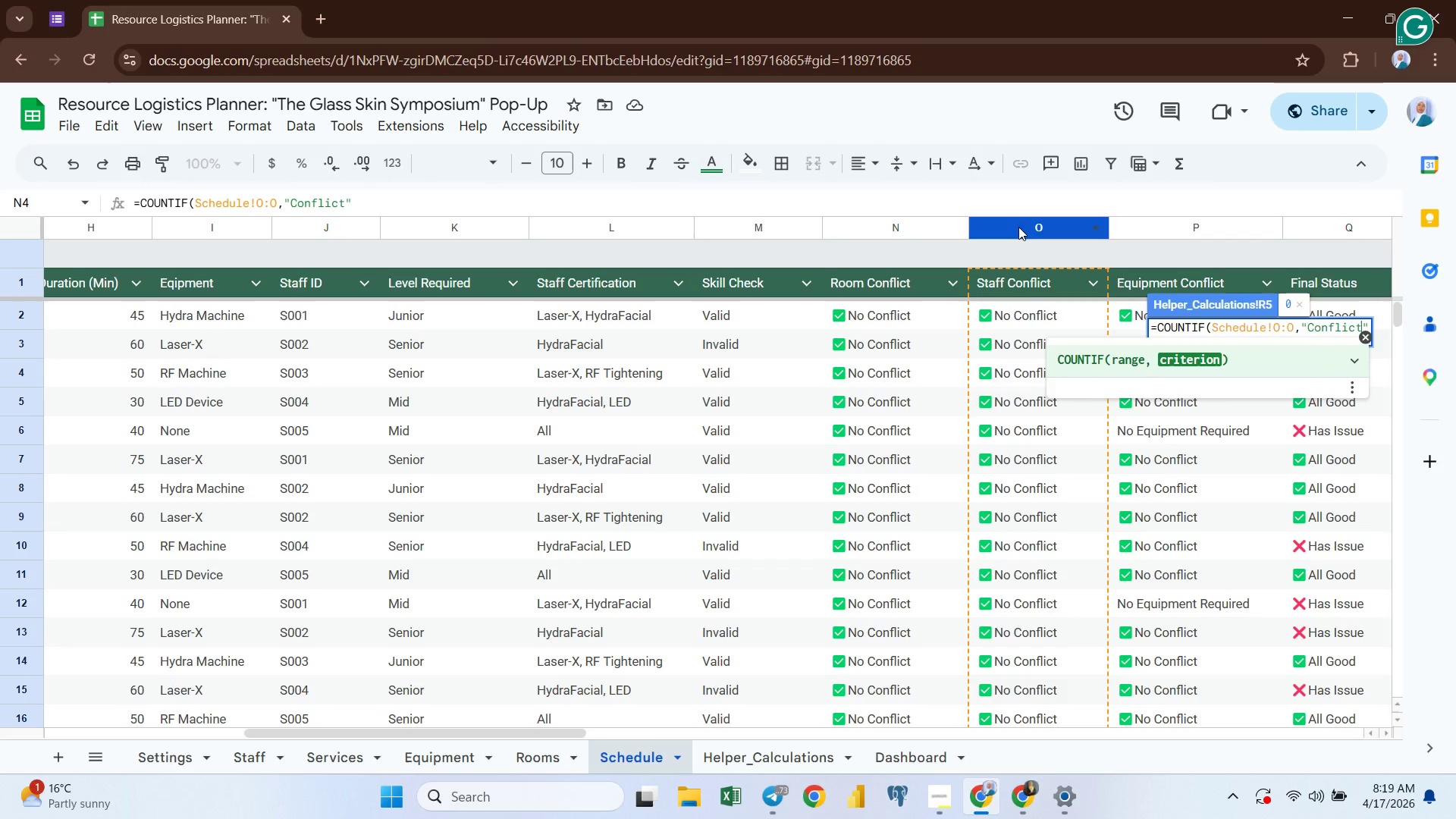 
key(Enter)
 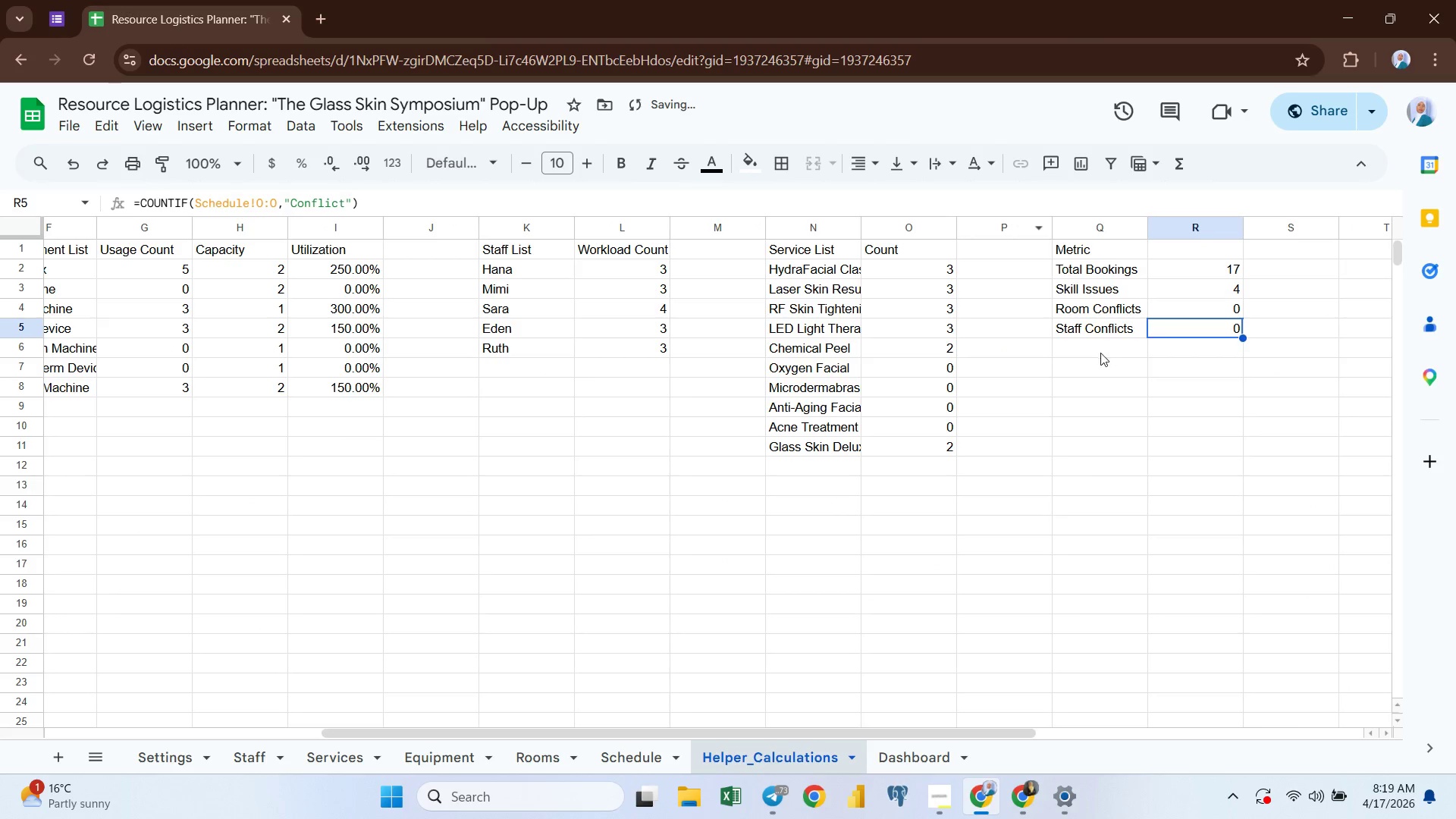 
left_click([1088, 347])
 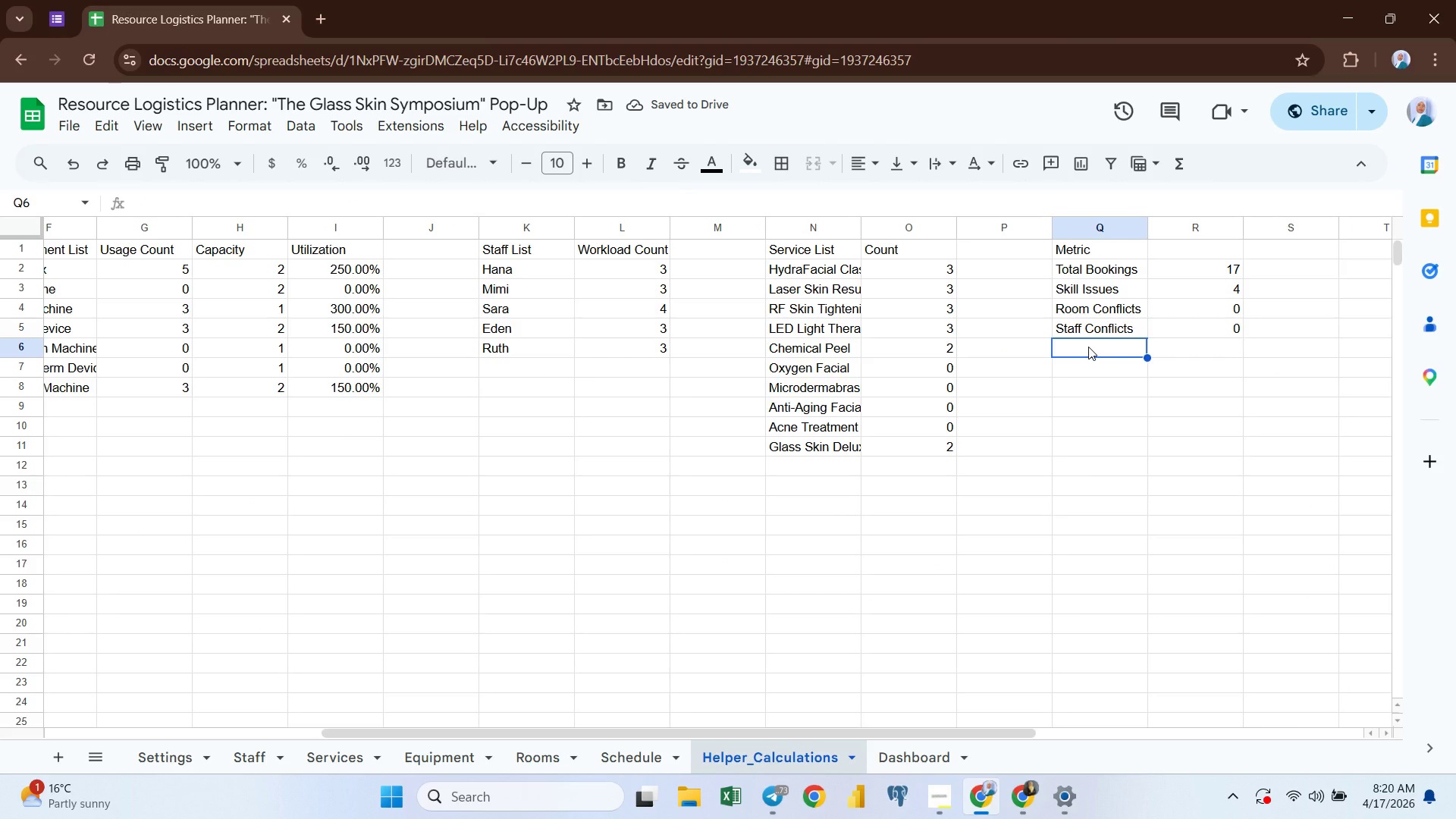 
type(Equipment Conflict)
 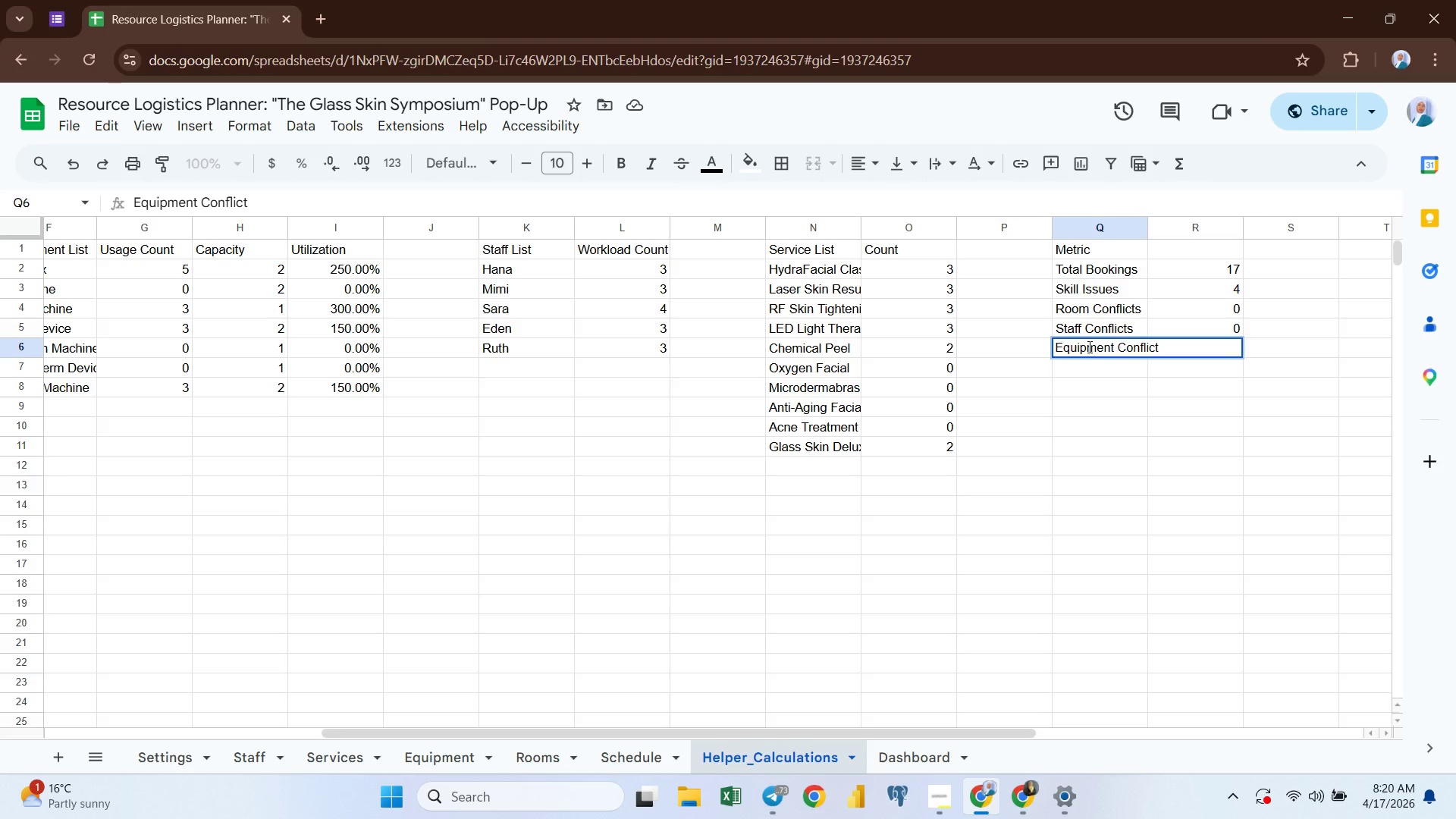 
key(Enter)
 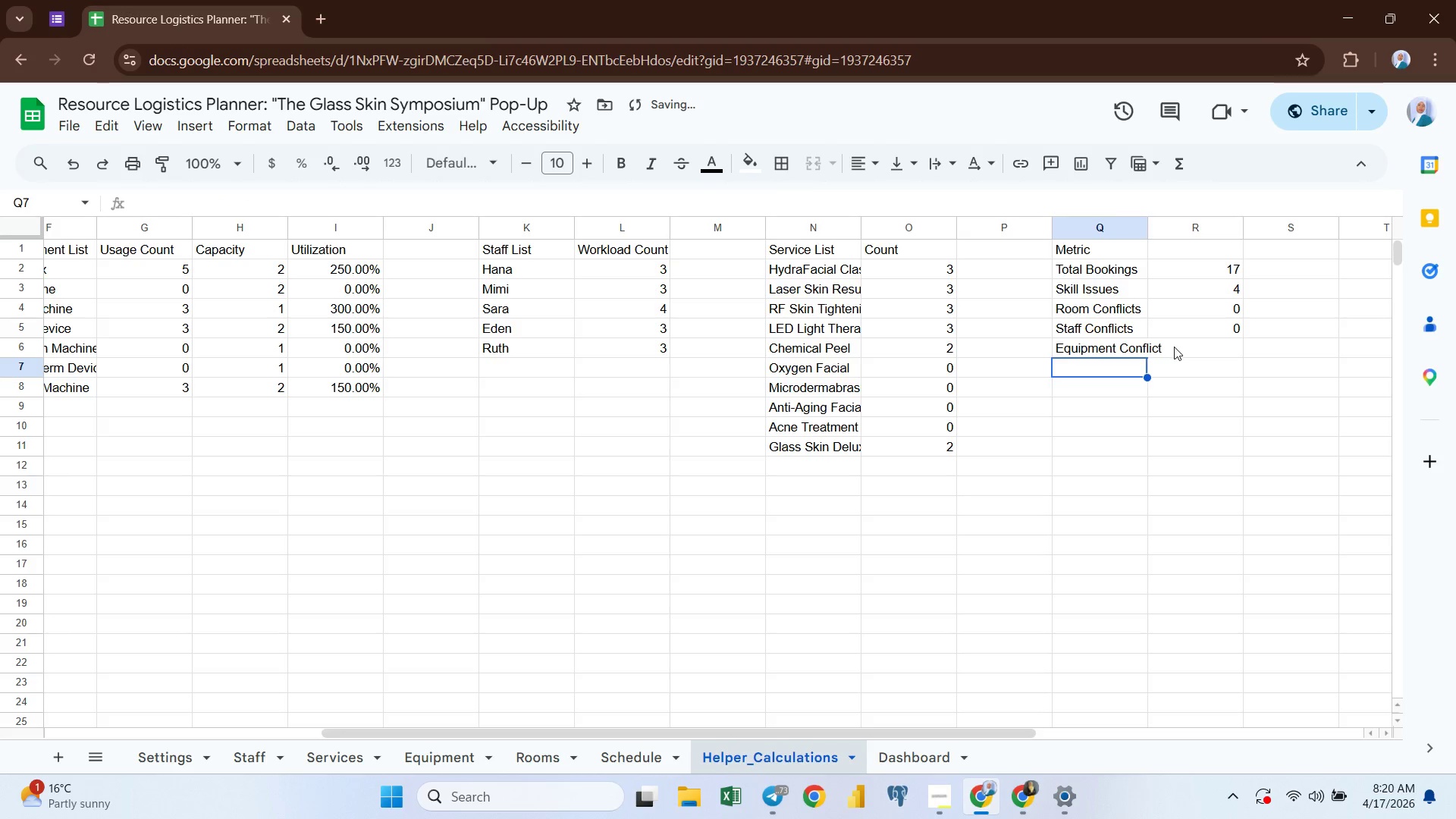 
left_click([1179, 347])
 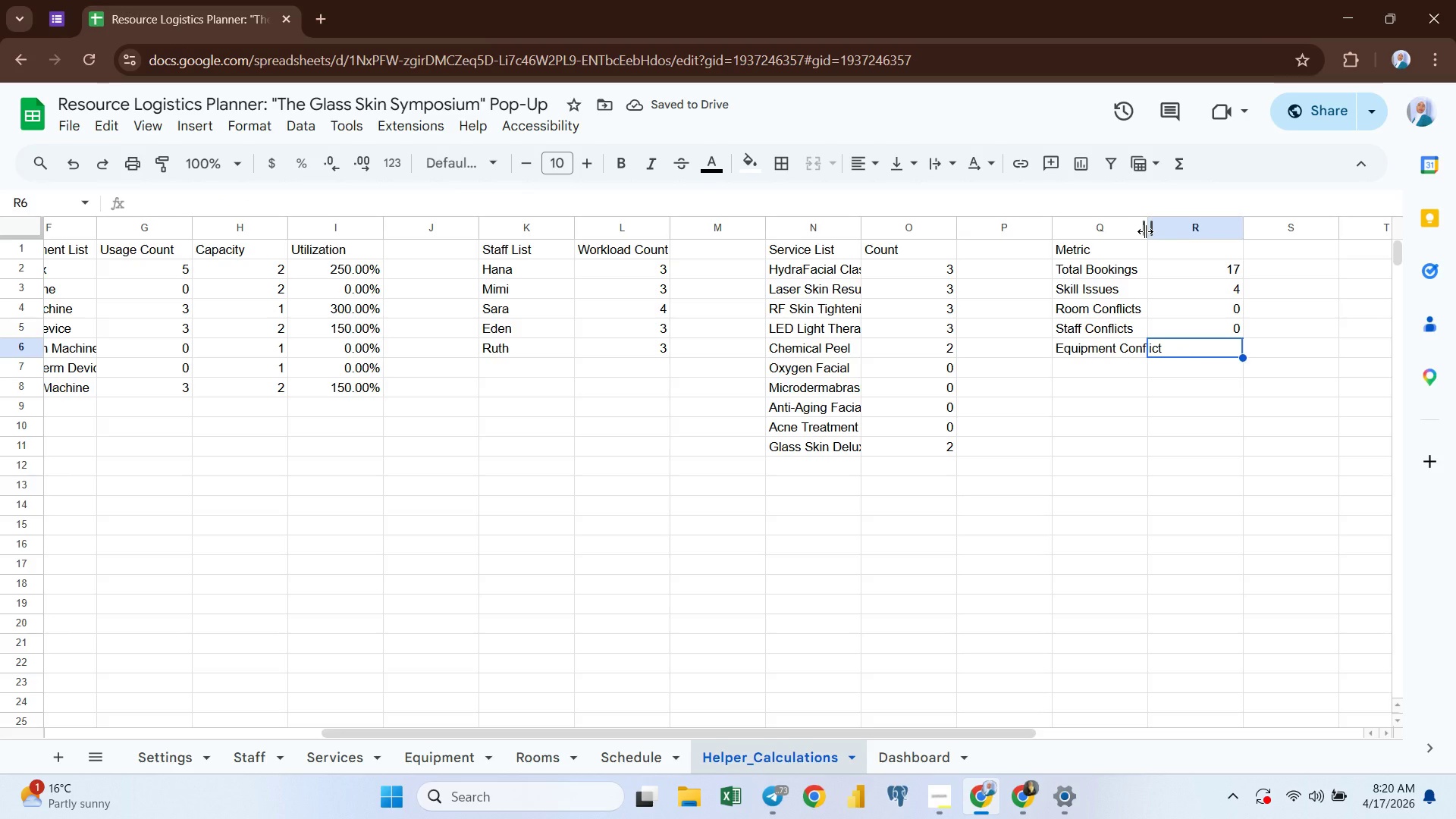 
double_click([1145, 231])
 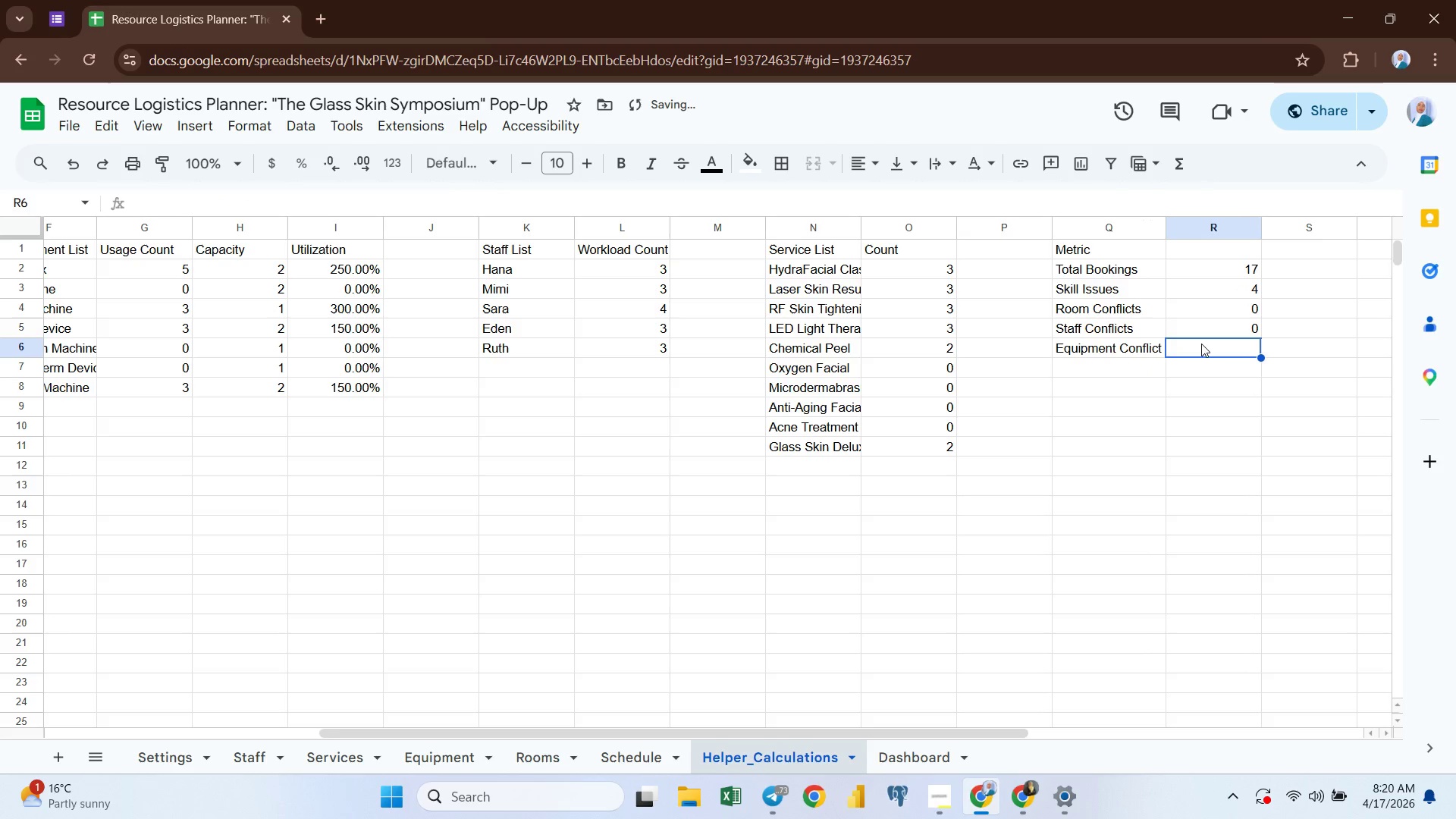 
left_click([1202, 349])
 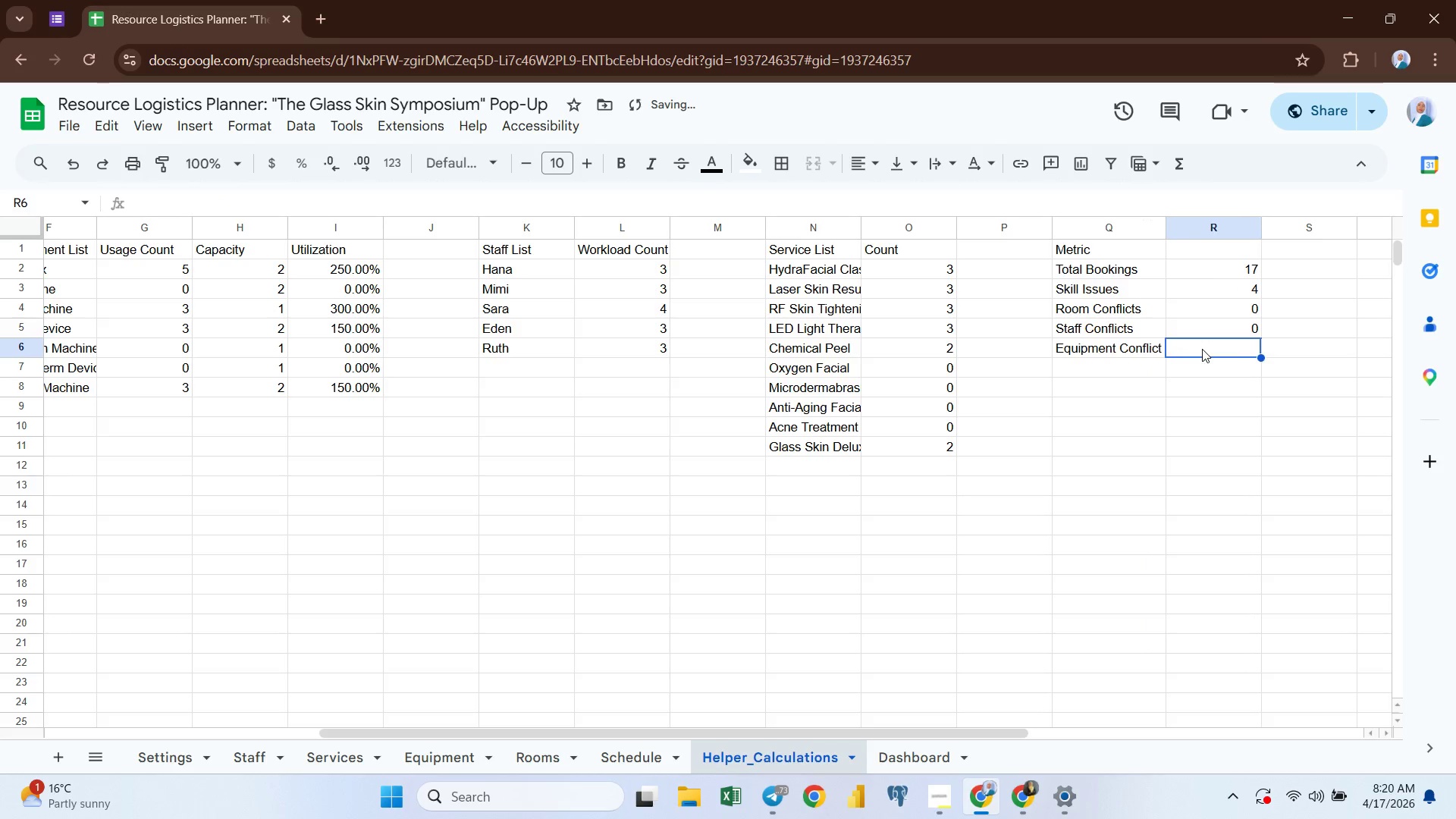 
key(Equal)
 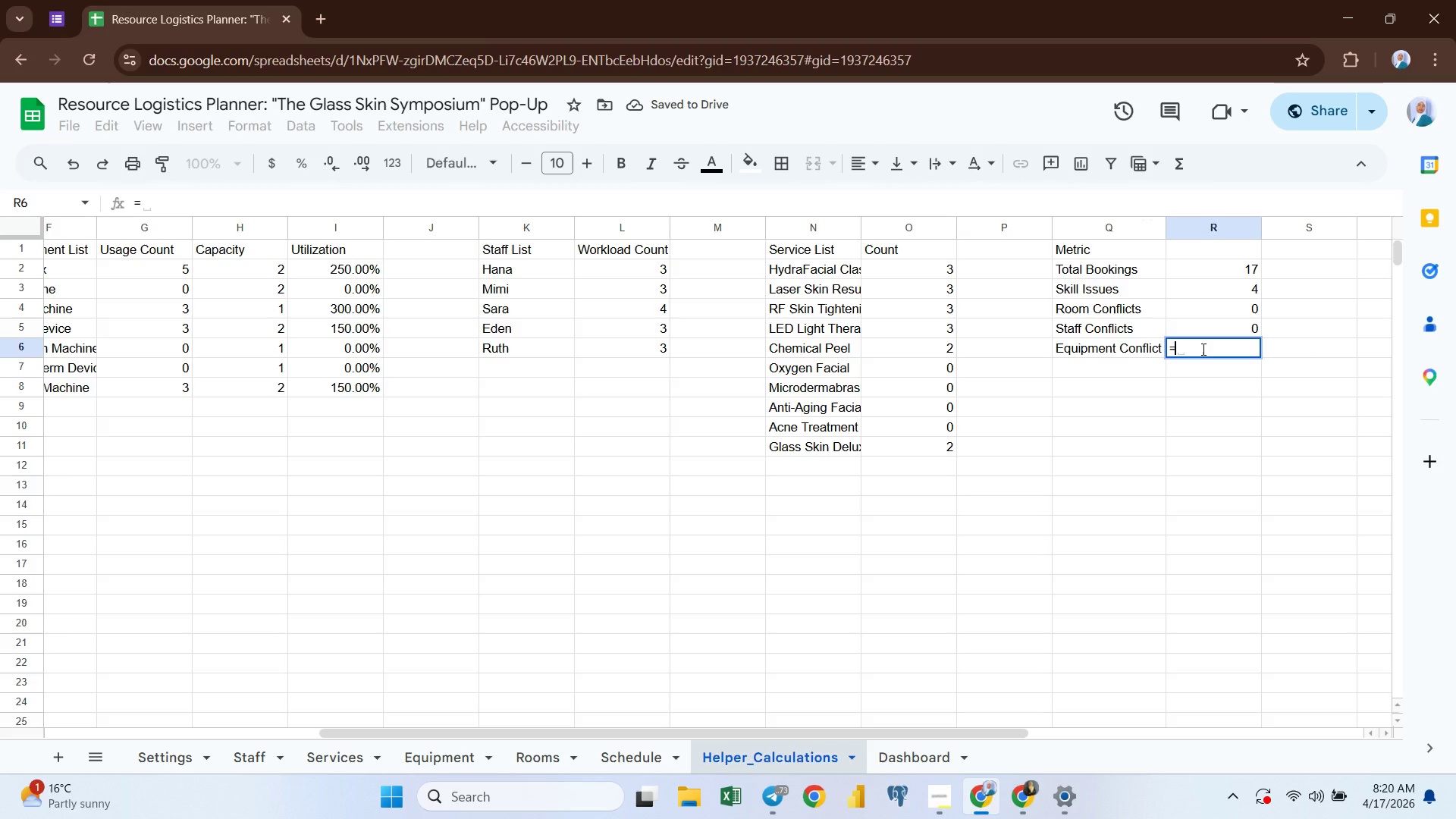 
type(coun)
 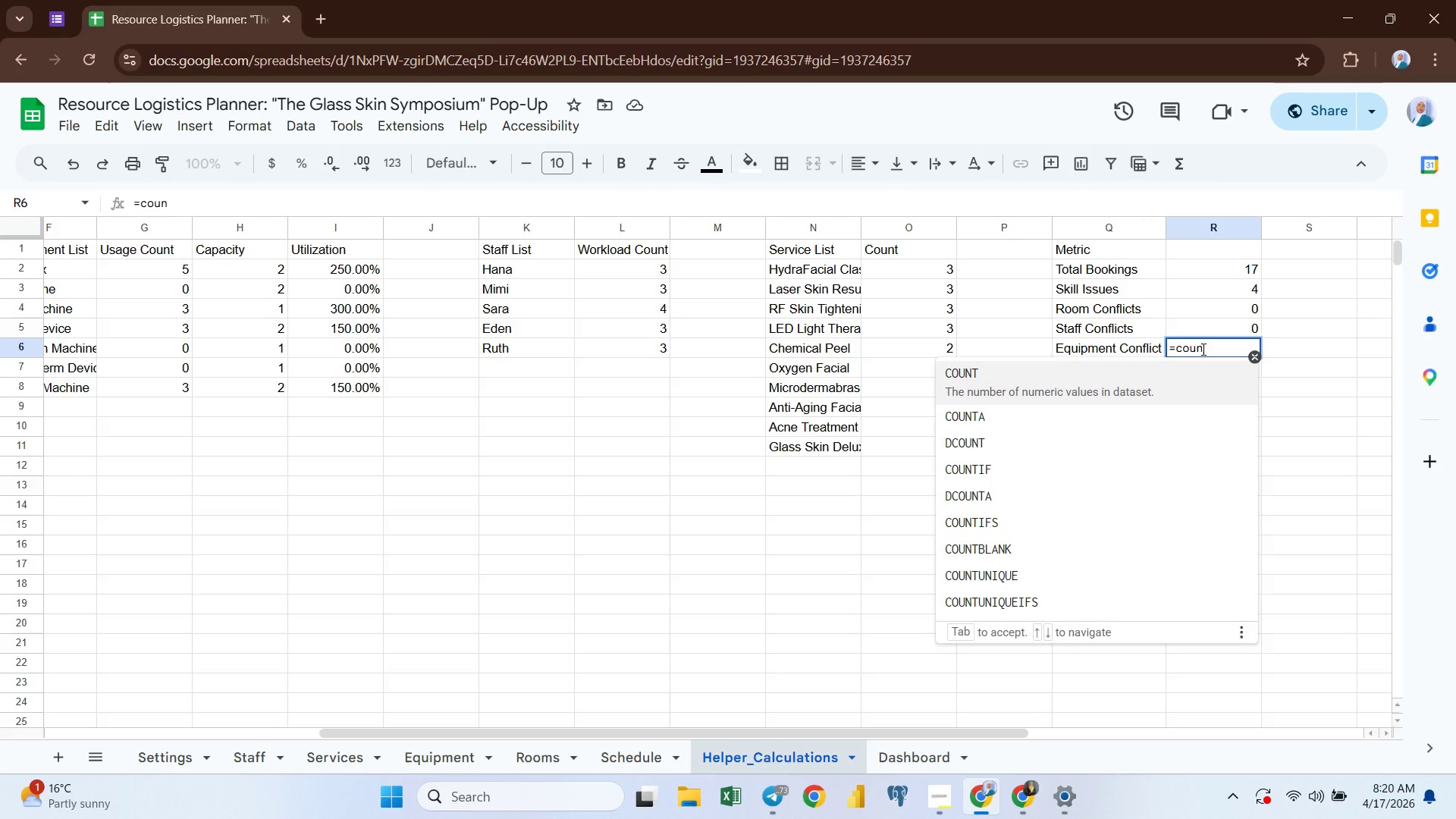 
key(ArrowDown)
 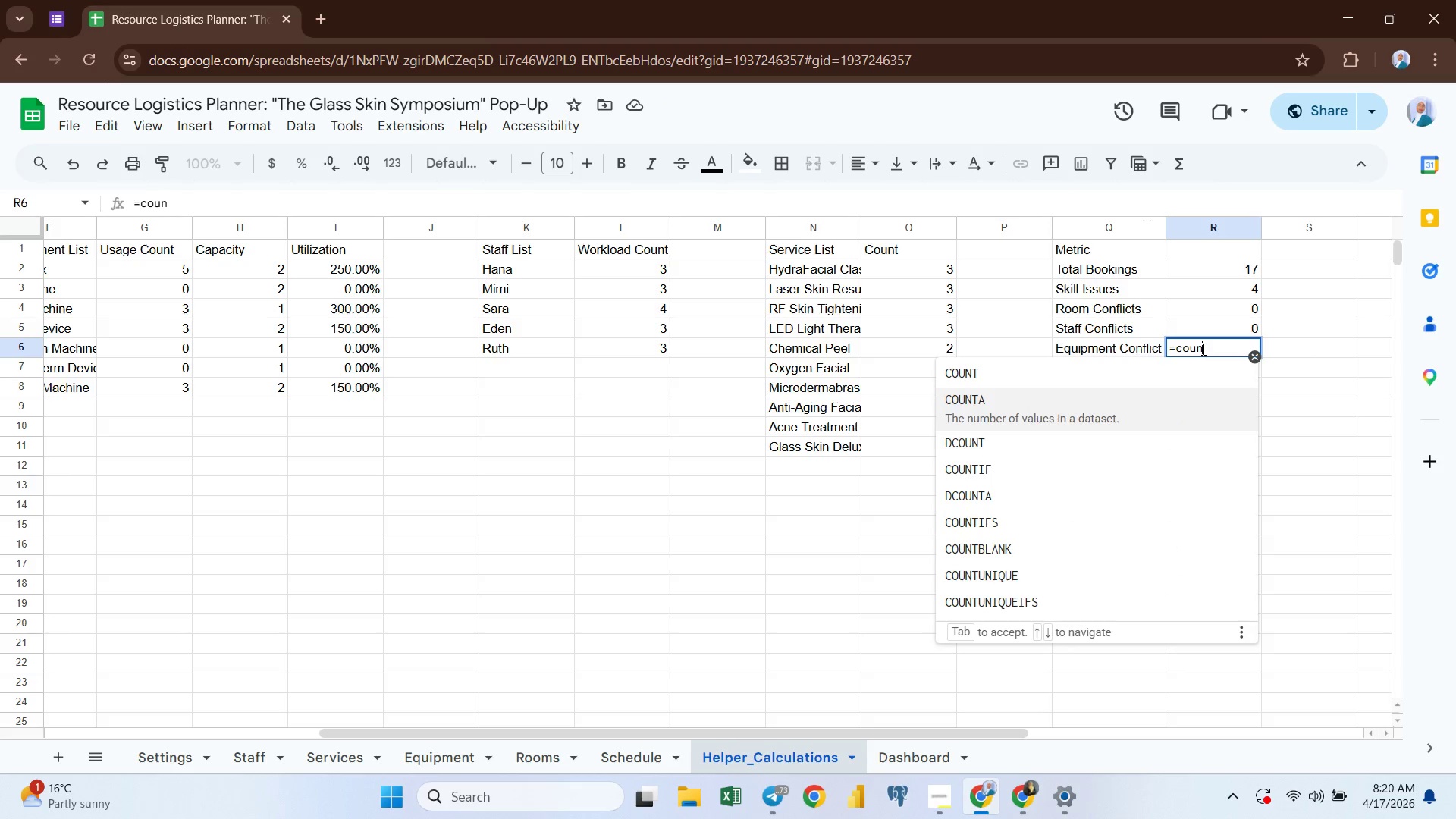 
key(ArrowDown)
 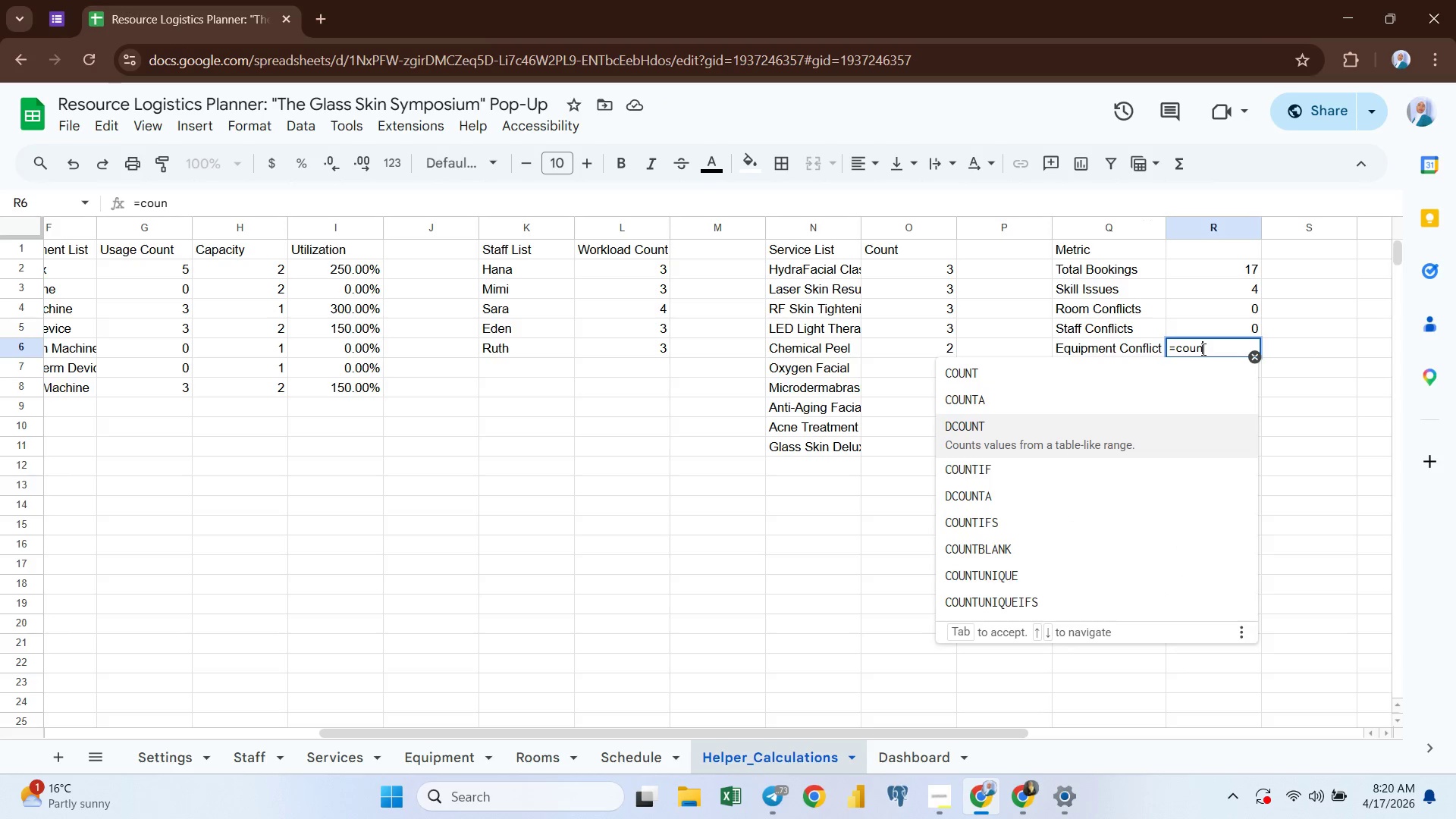 
key(ArrowDown)
 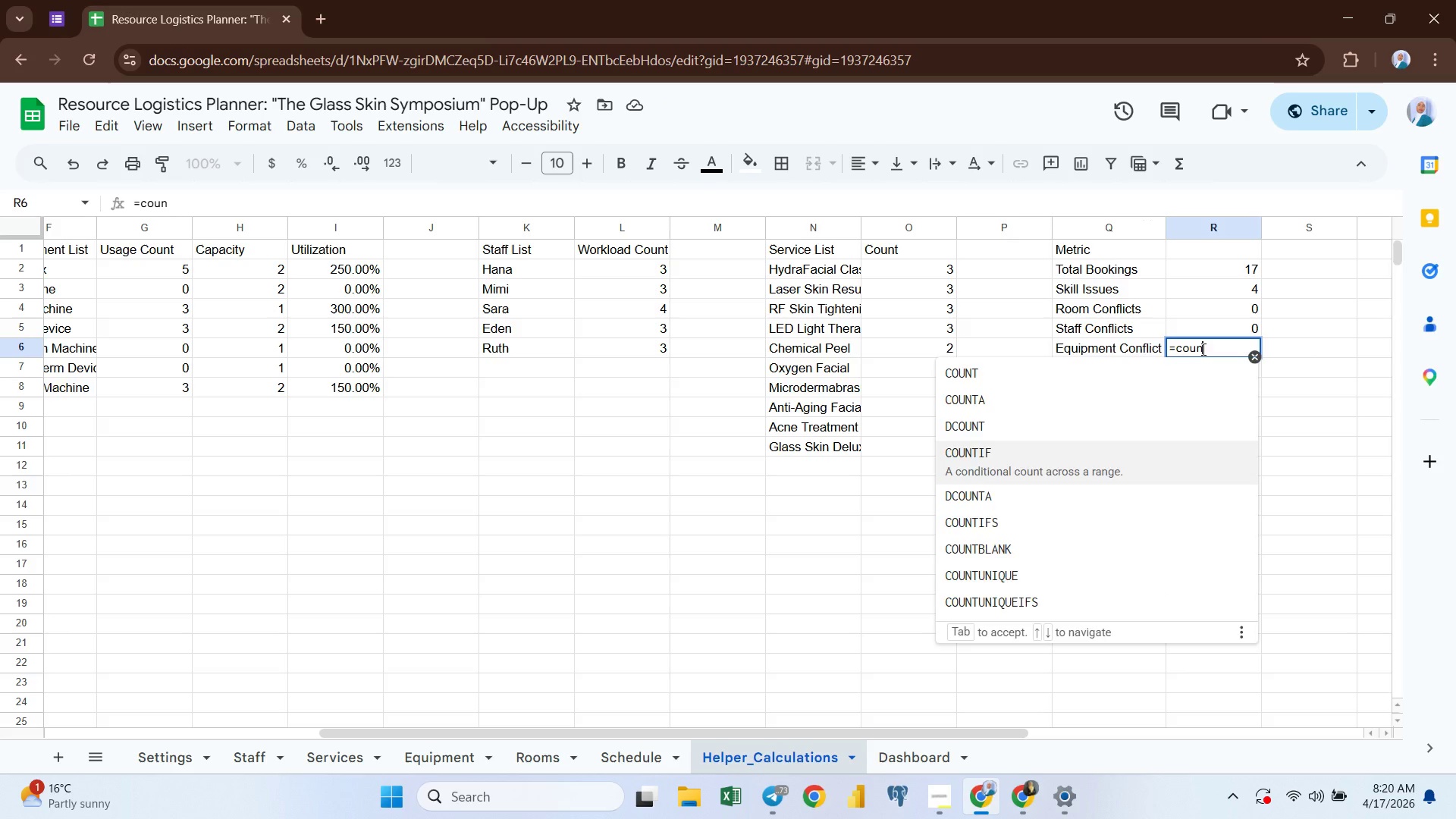 
key(Enter)
 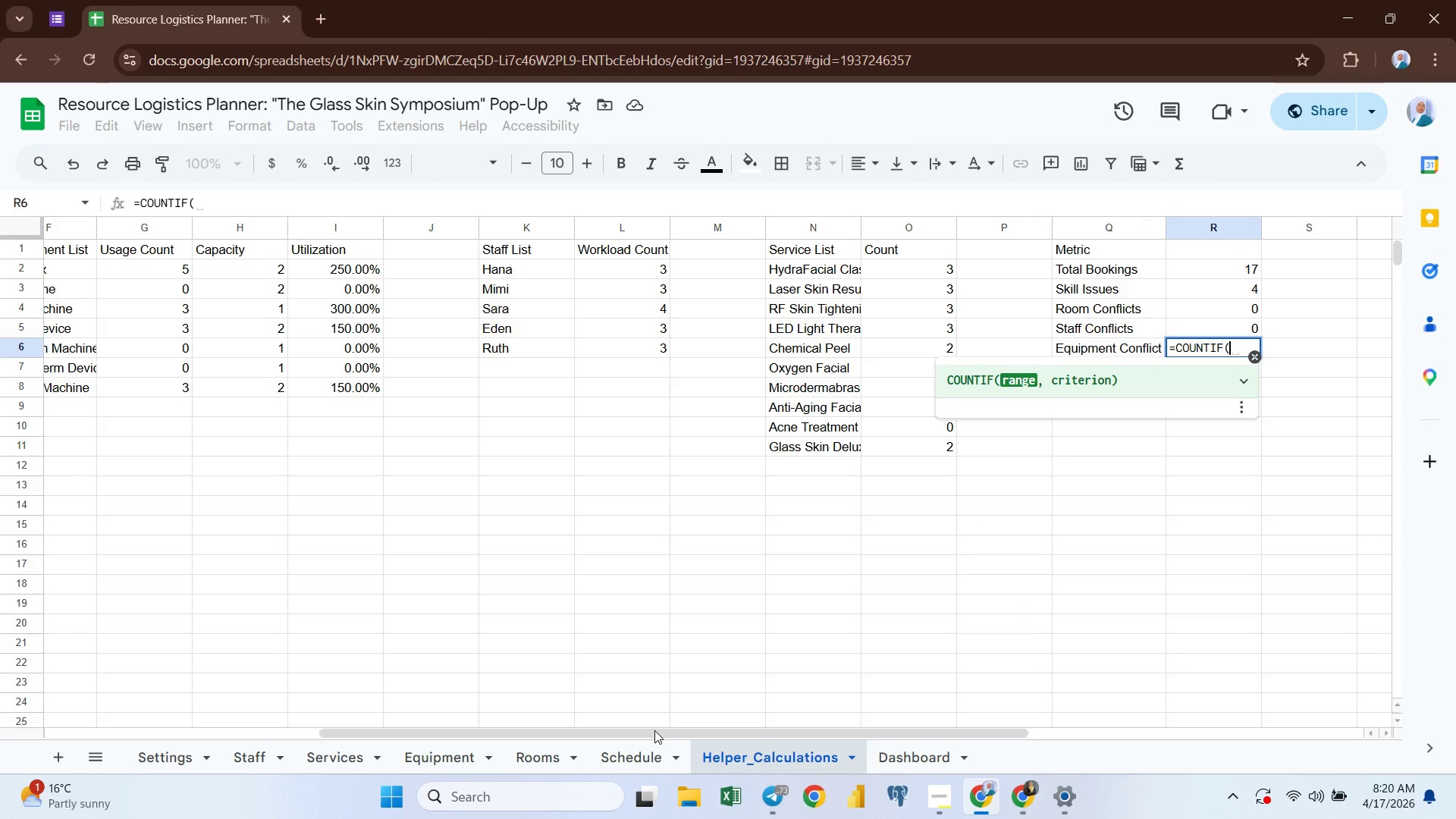 
left_click([635, 752])
 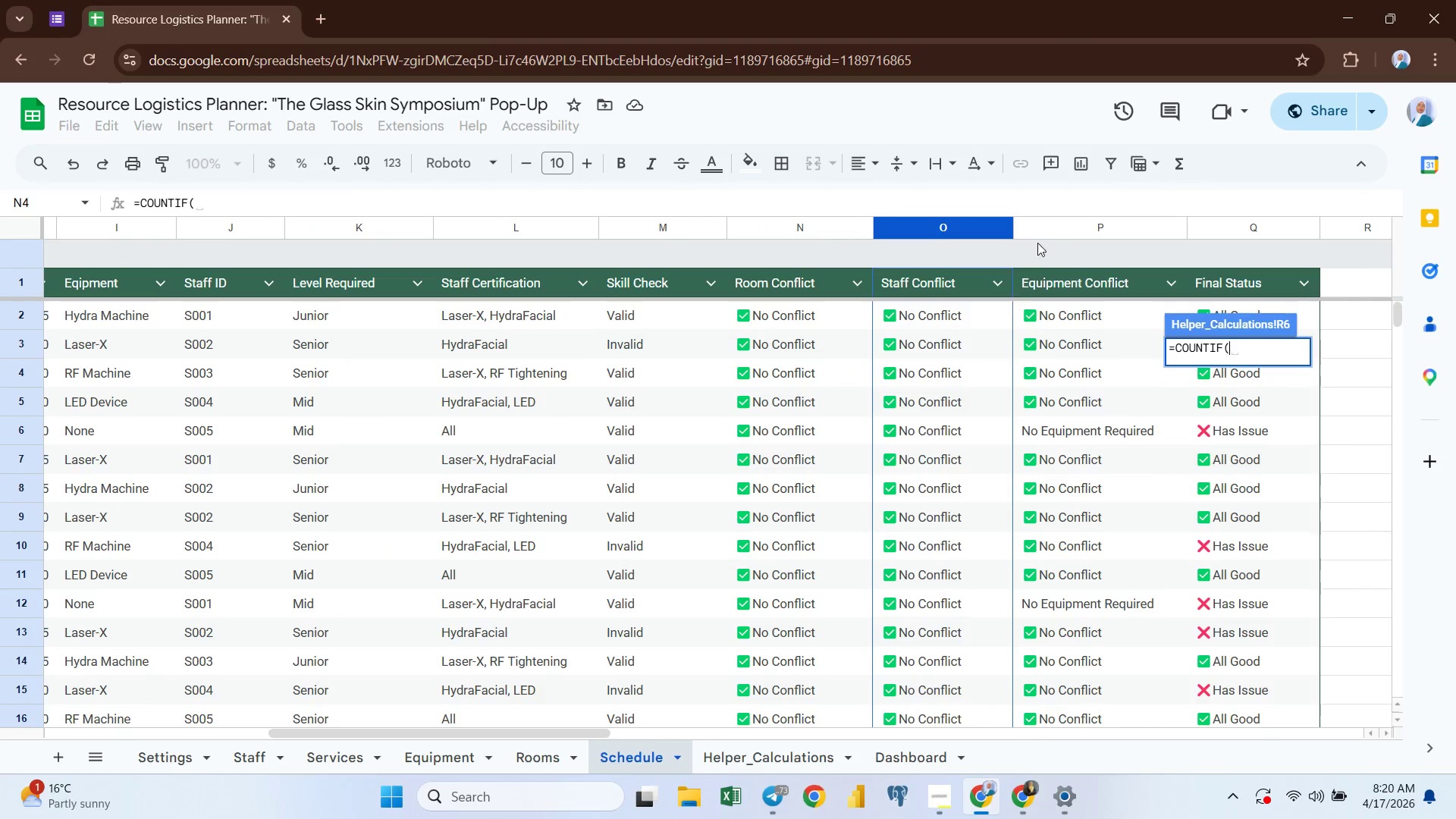 
left_click([1079, 229])
 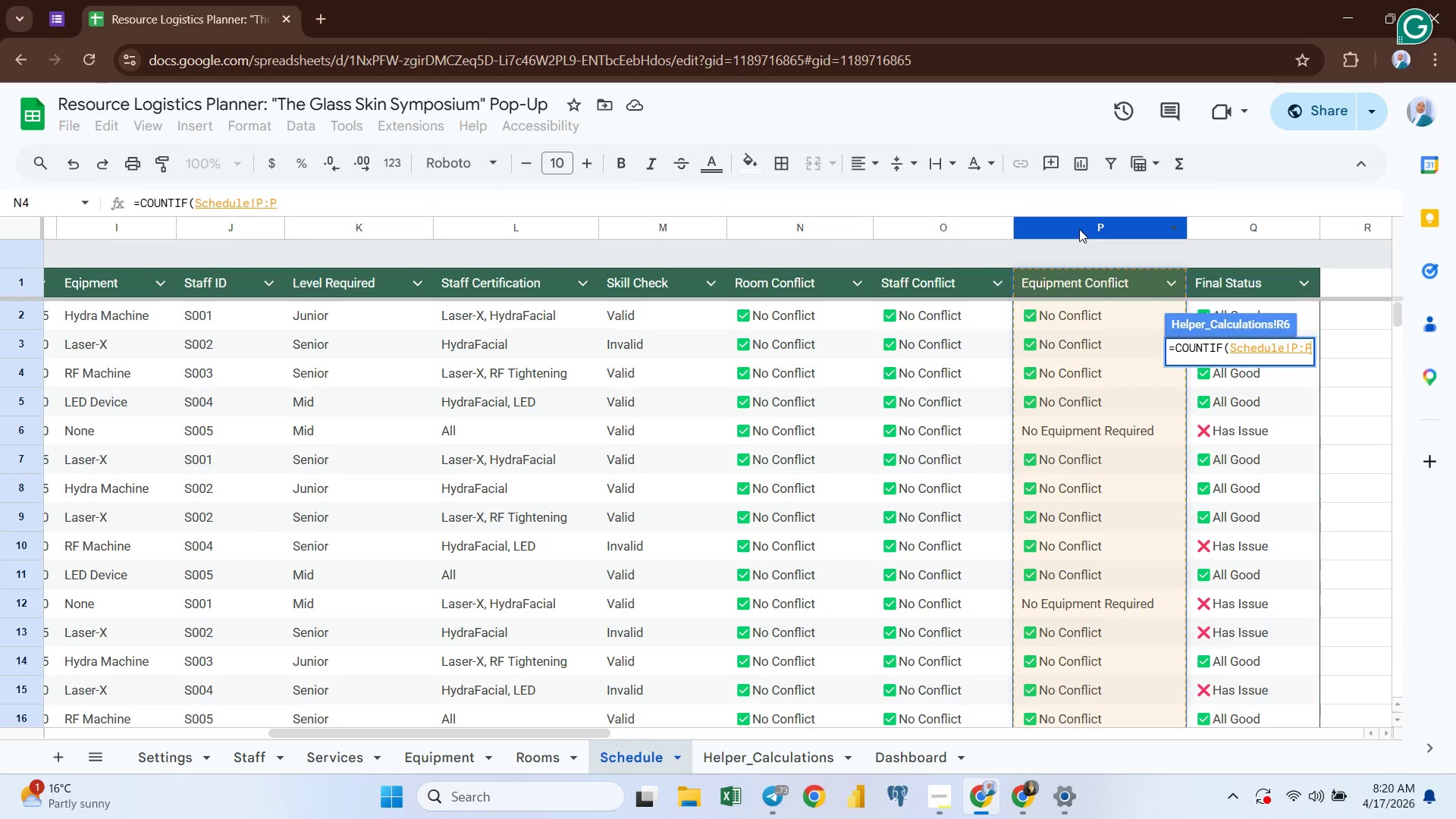 
key(Comma)
 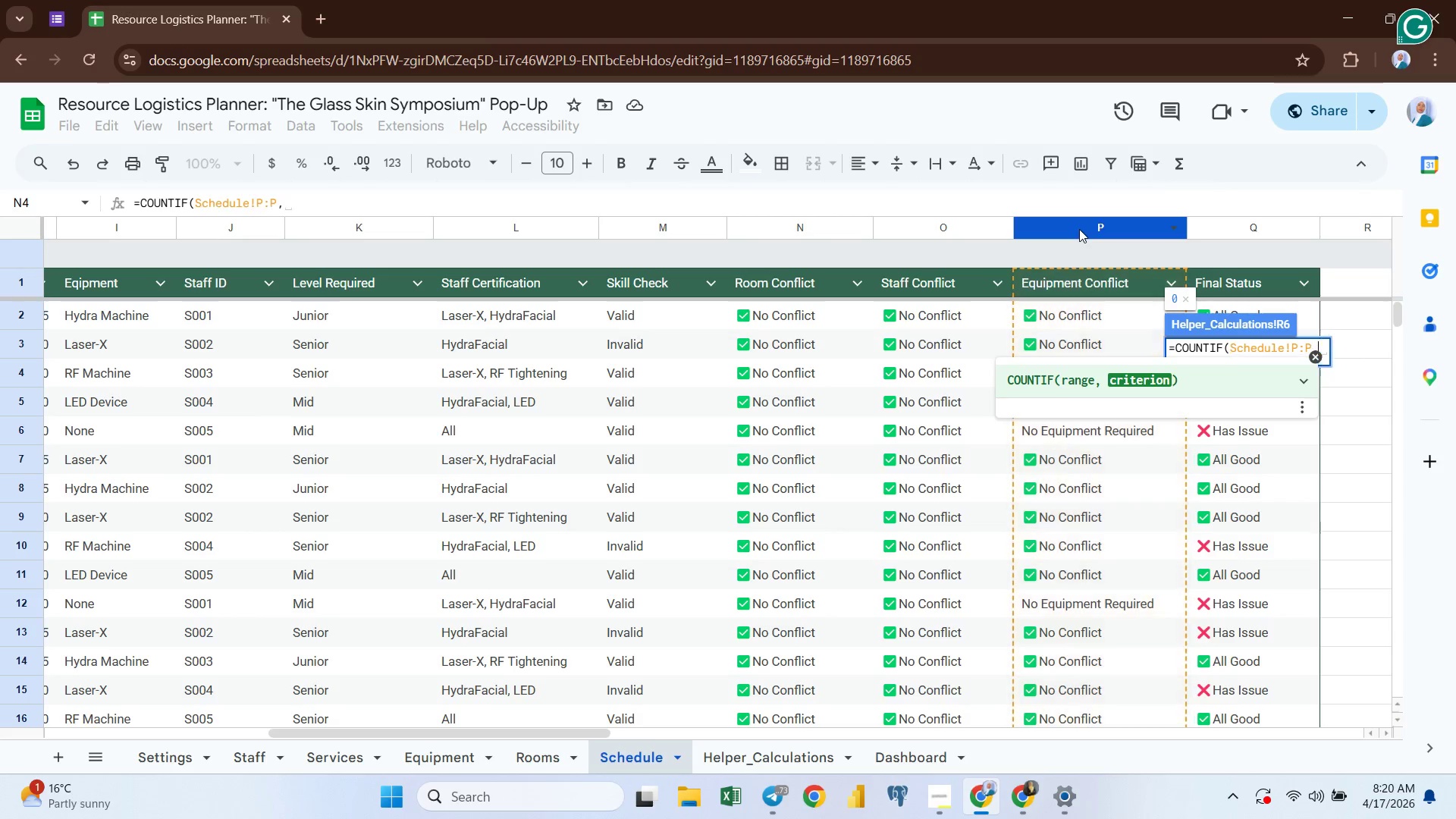 
key(Shift+Quote)
 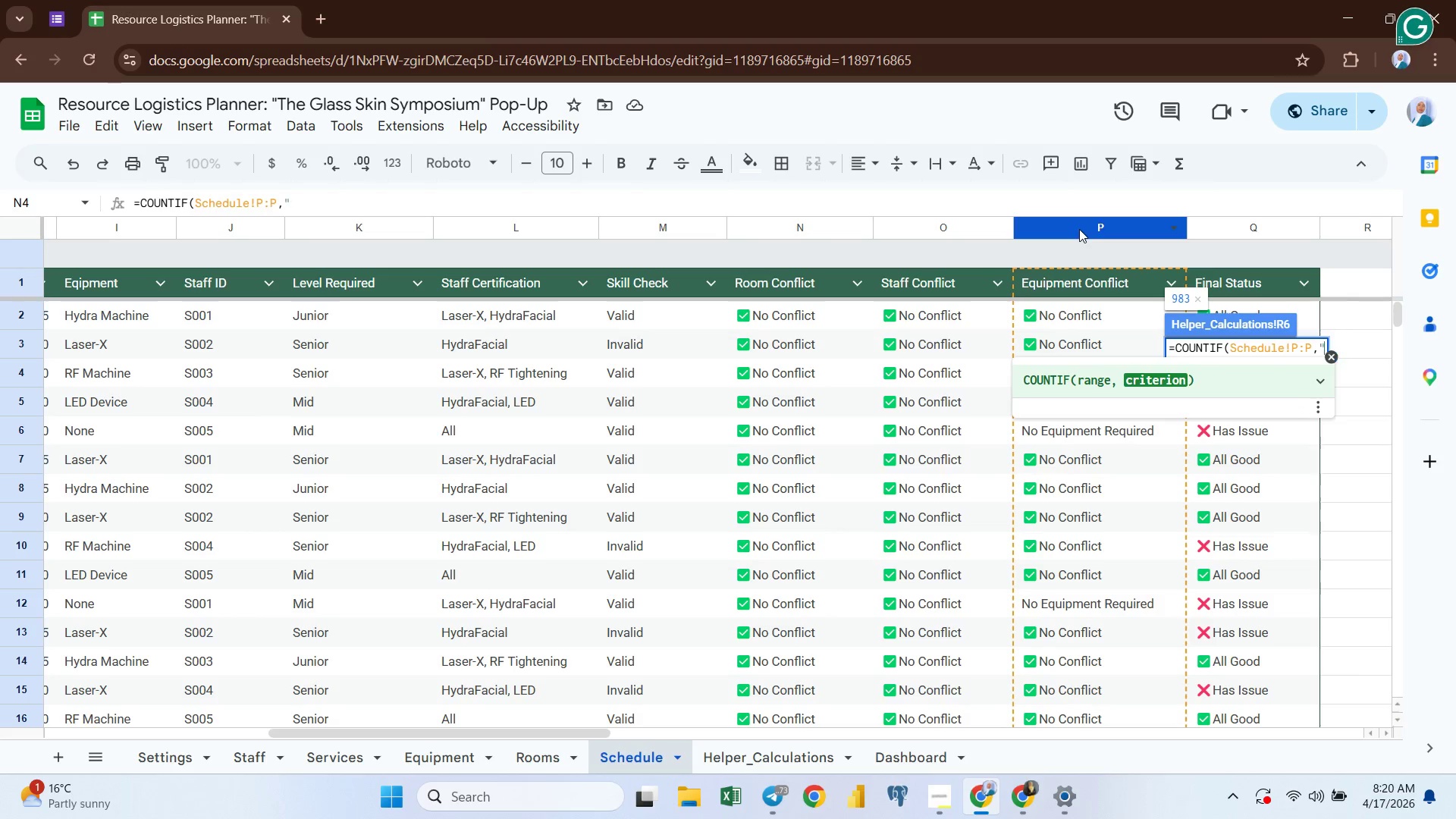 
key(Shift+Quote)
 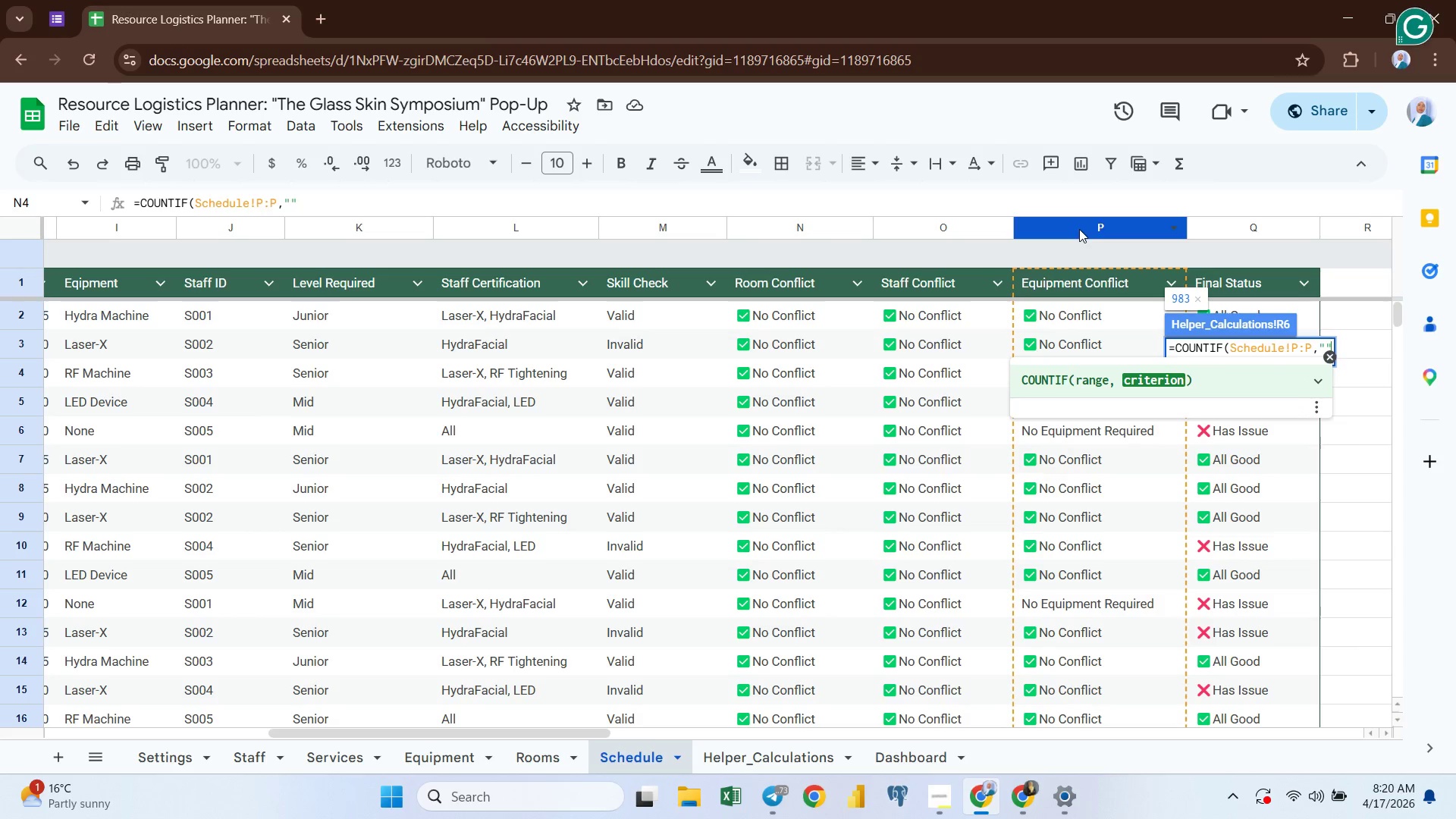 
key(ArrowLeft)
 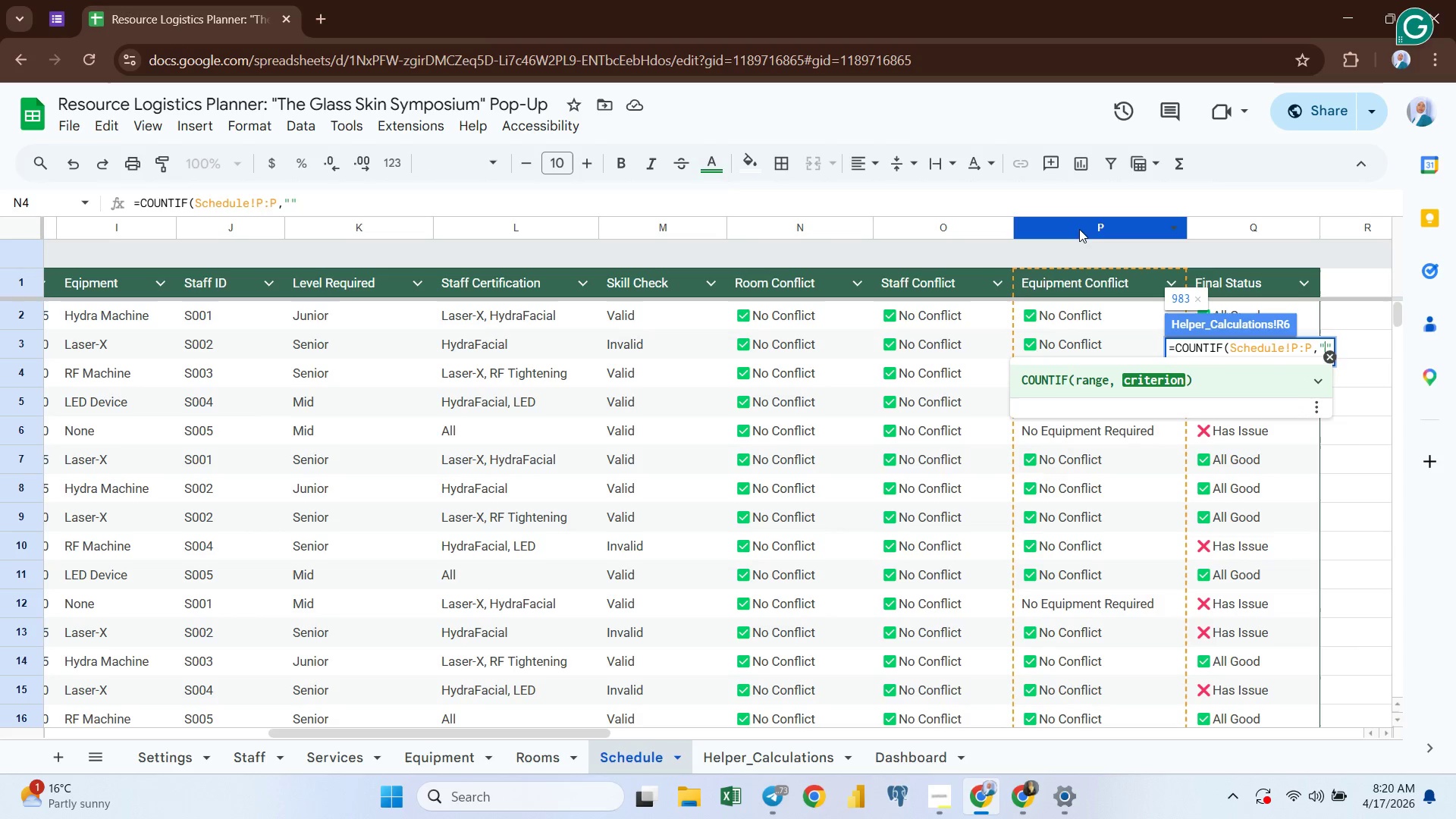 
key(Control+ControlLeft)
 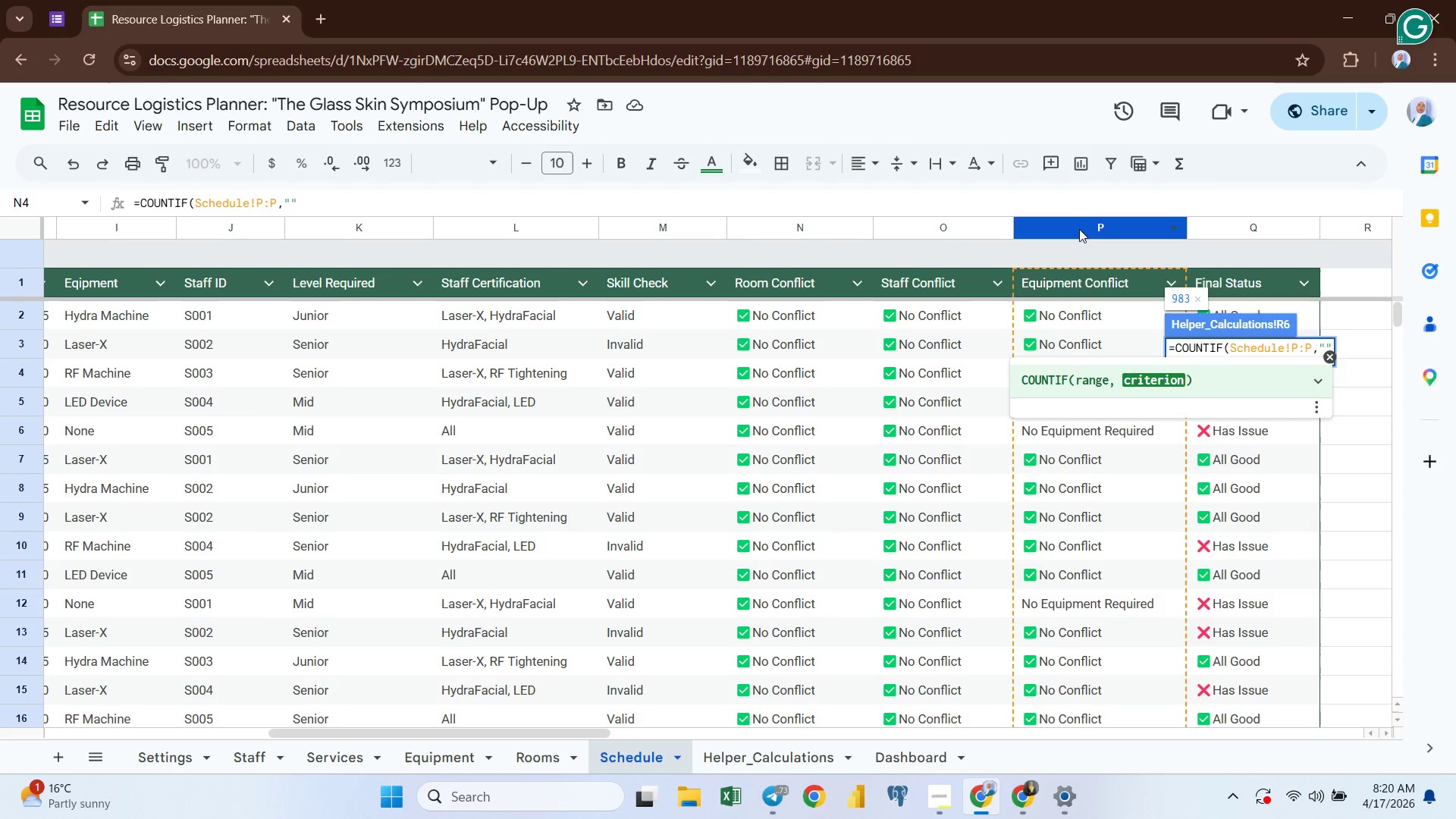 
key(Control+V)
 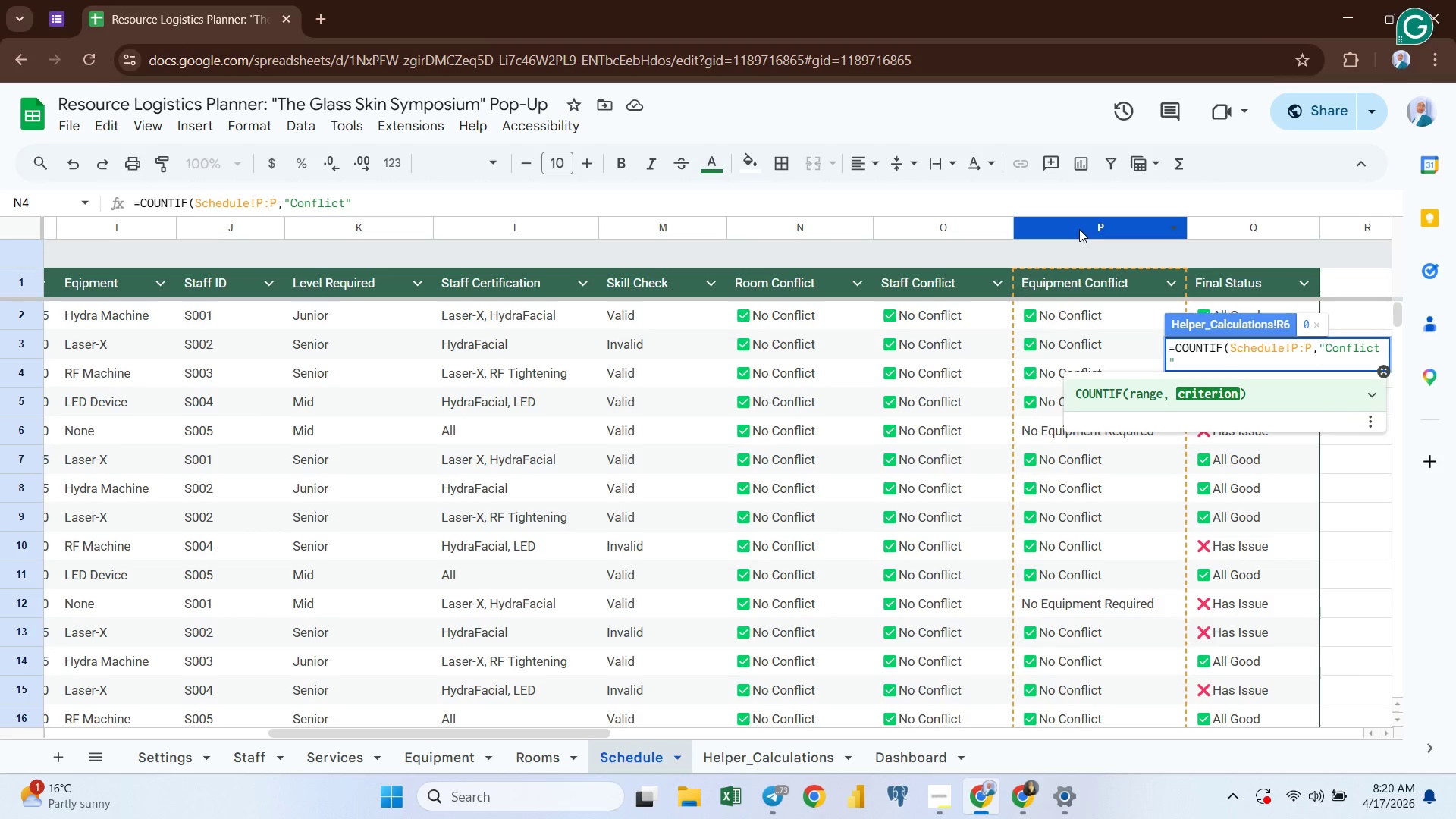 
key(Enter)
 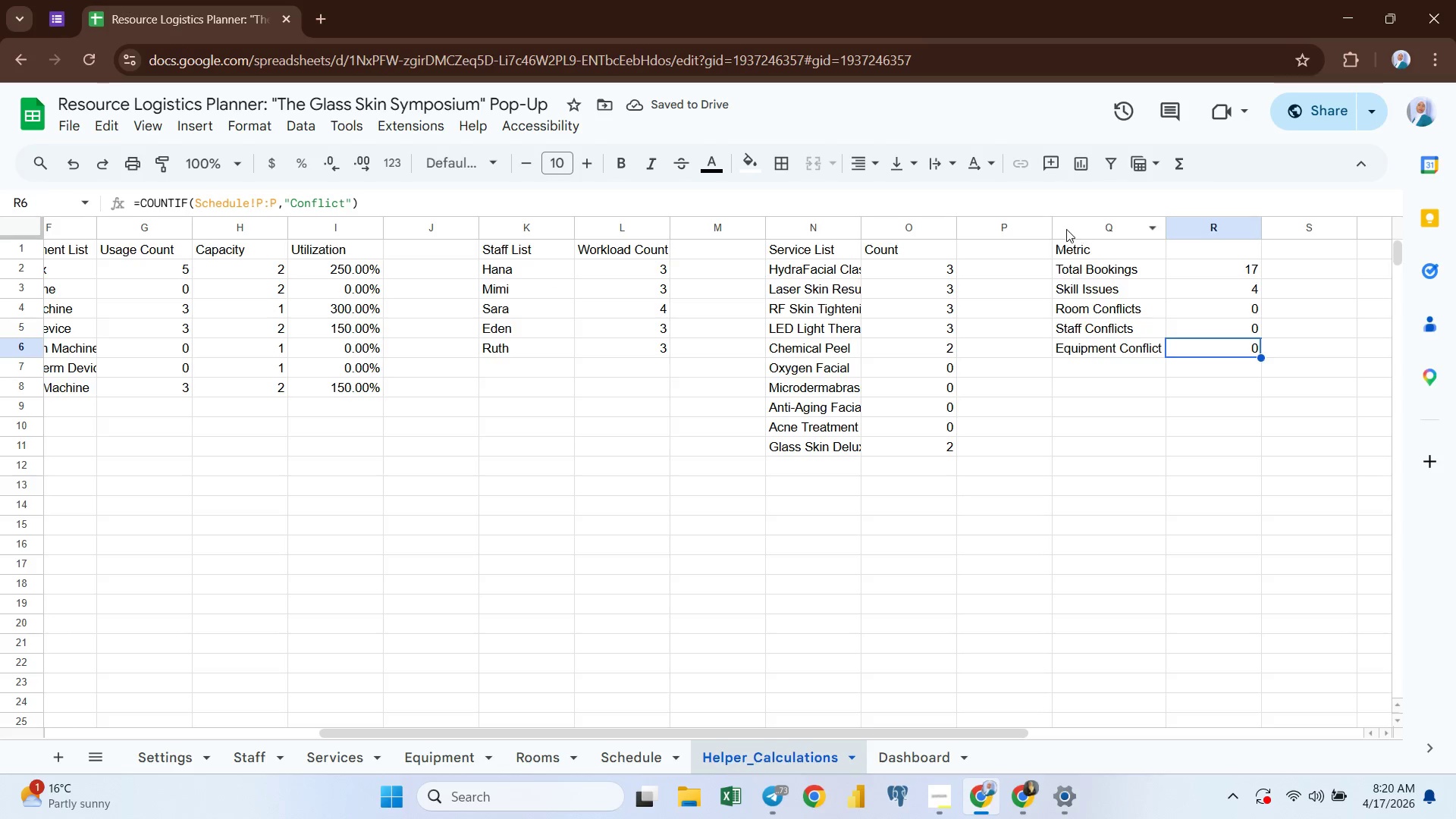 
wait(6.83)
 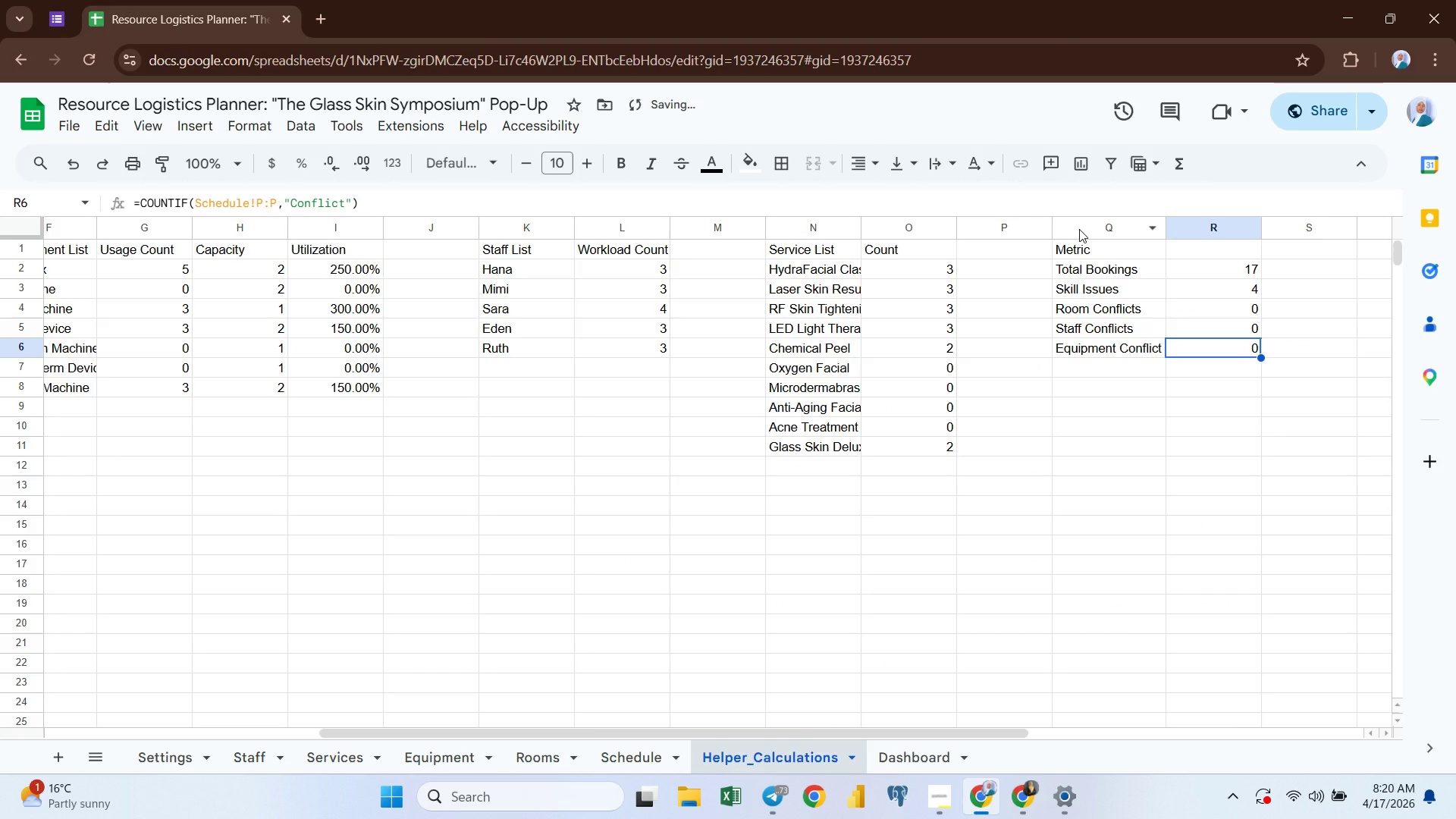 
left_click([1214, 249])
 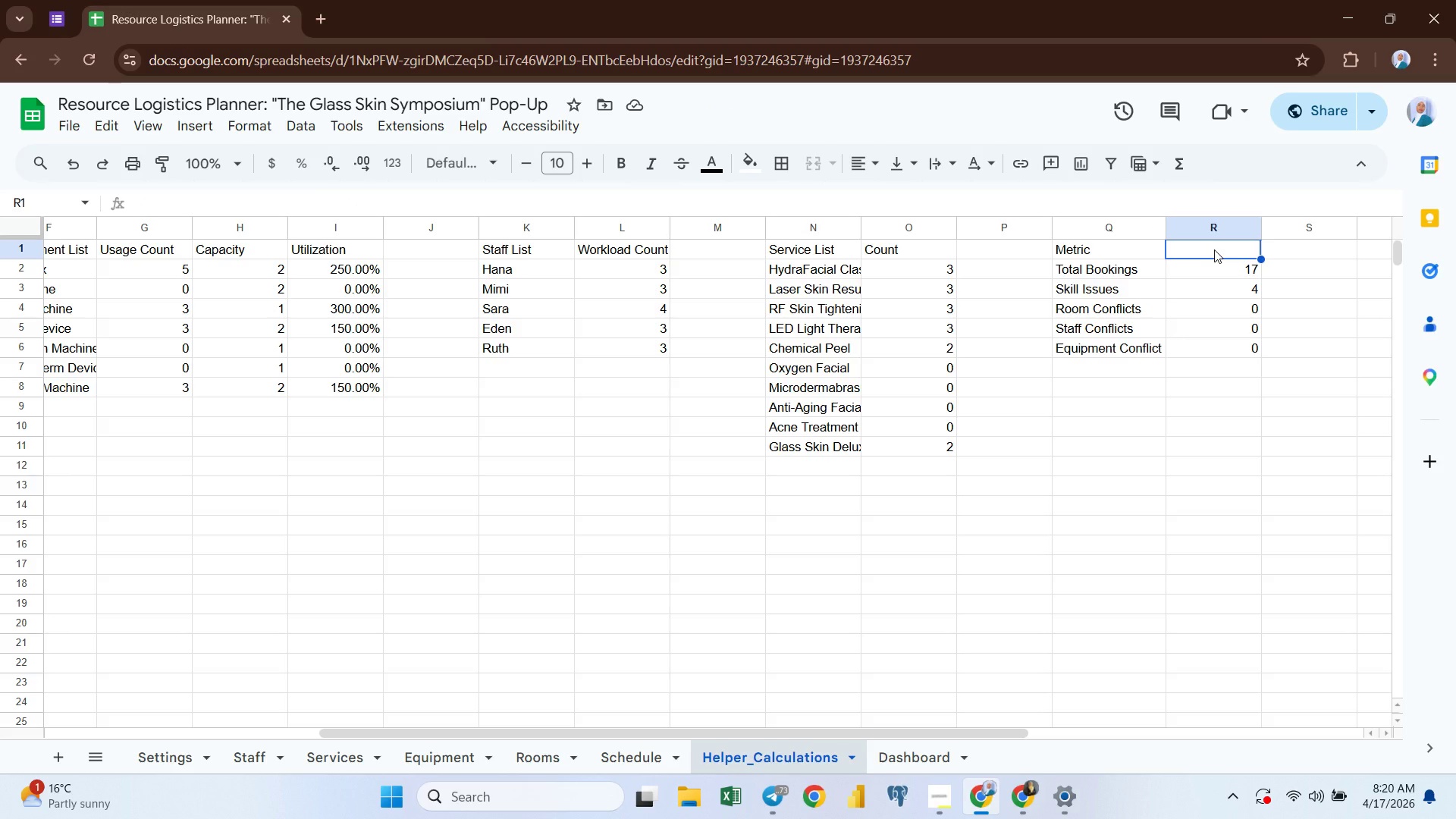 
type(Count)
 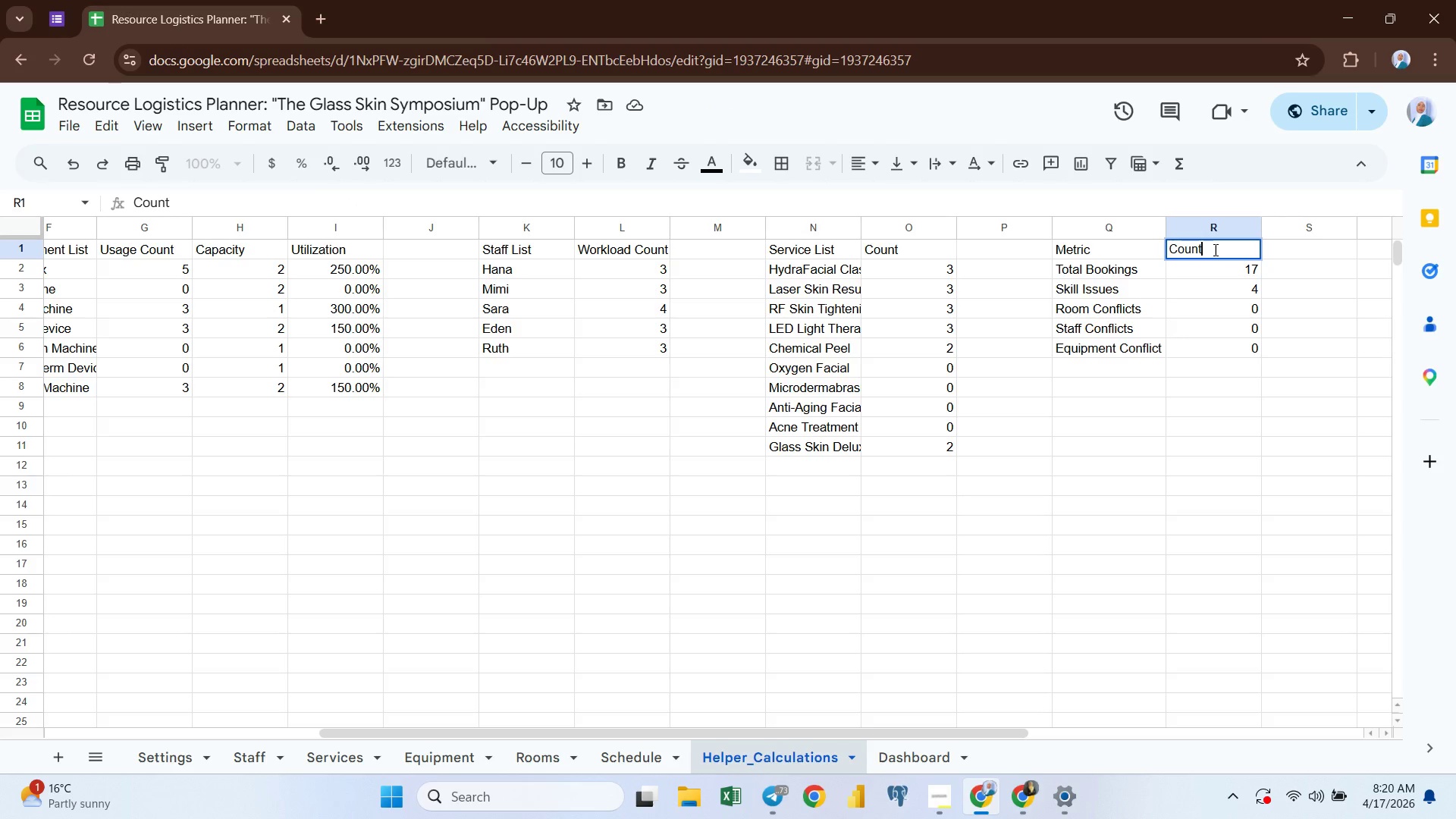 
key(Enter)
 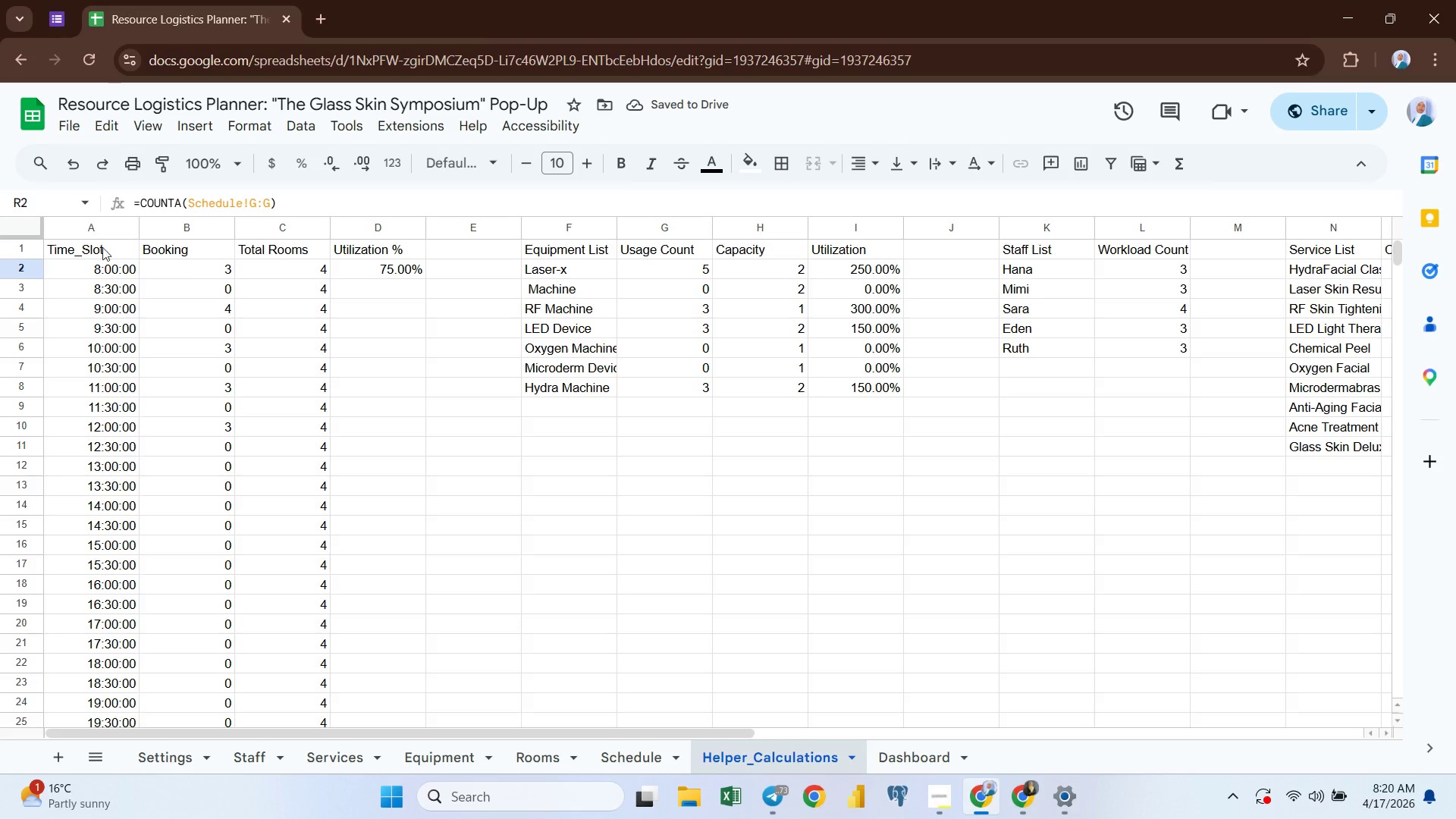 
wait(5.16)
 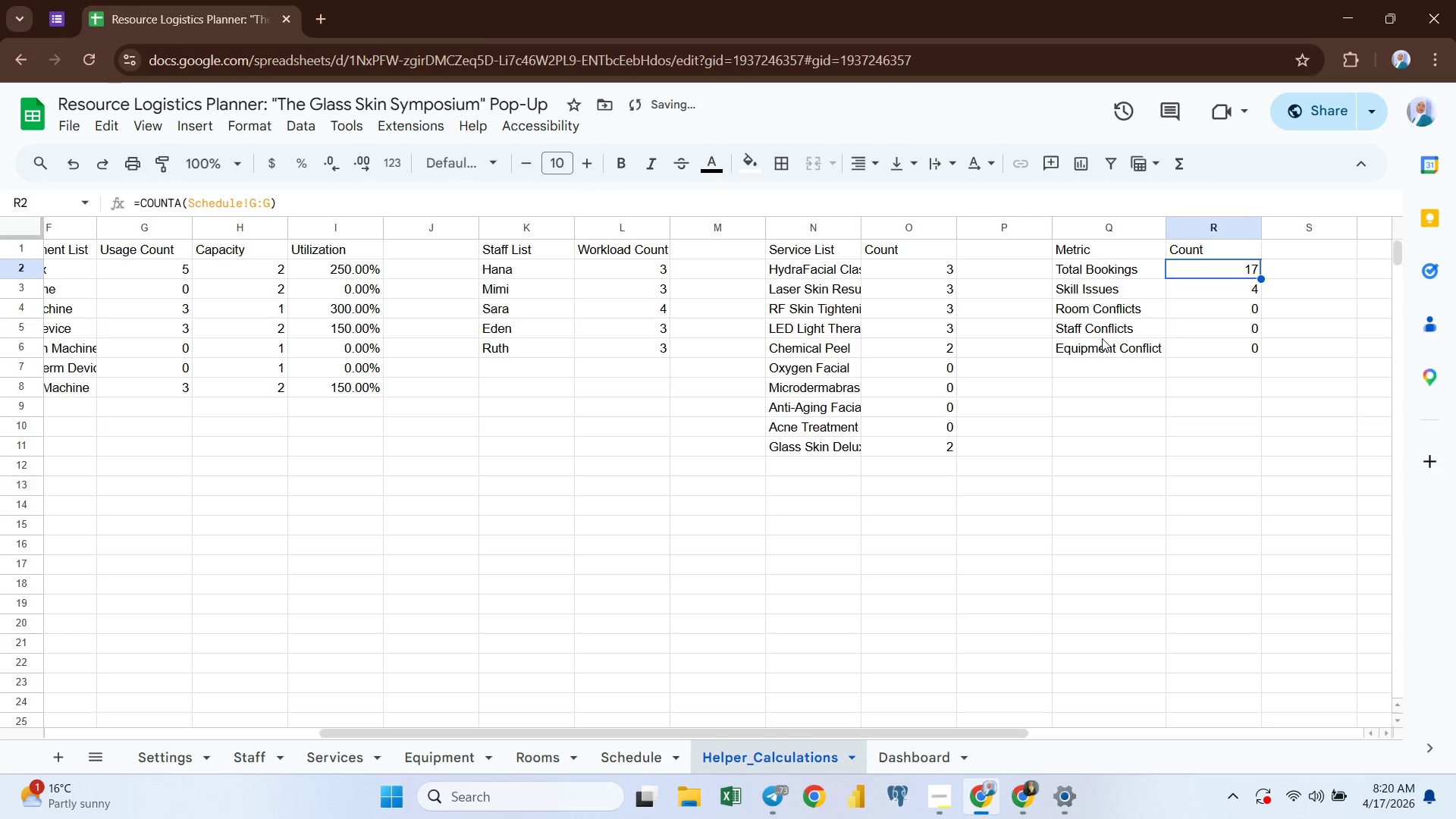 
left_click([88, 247])
 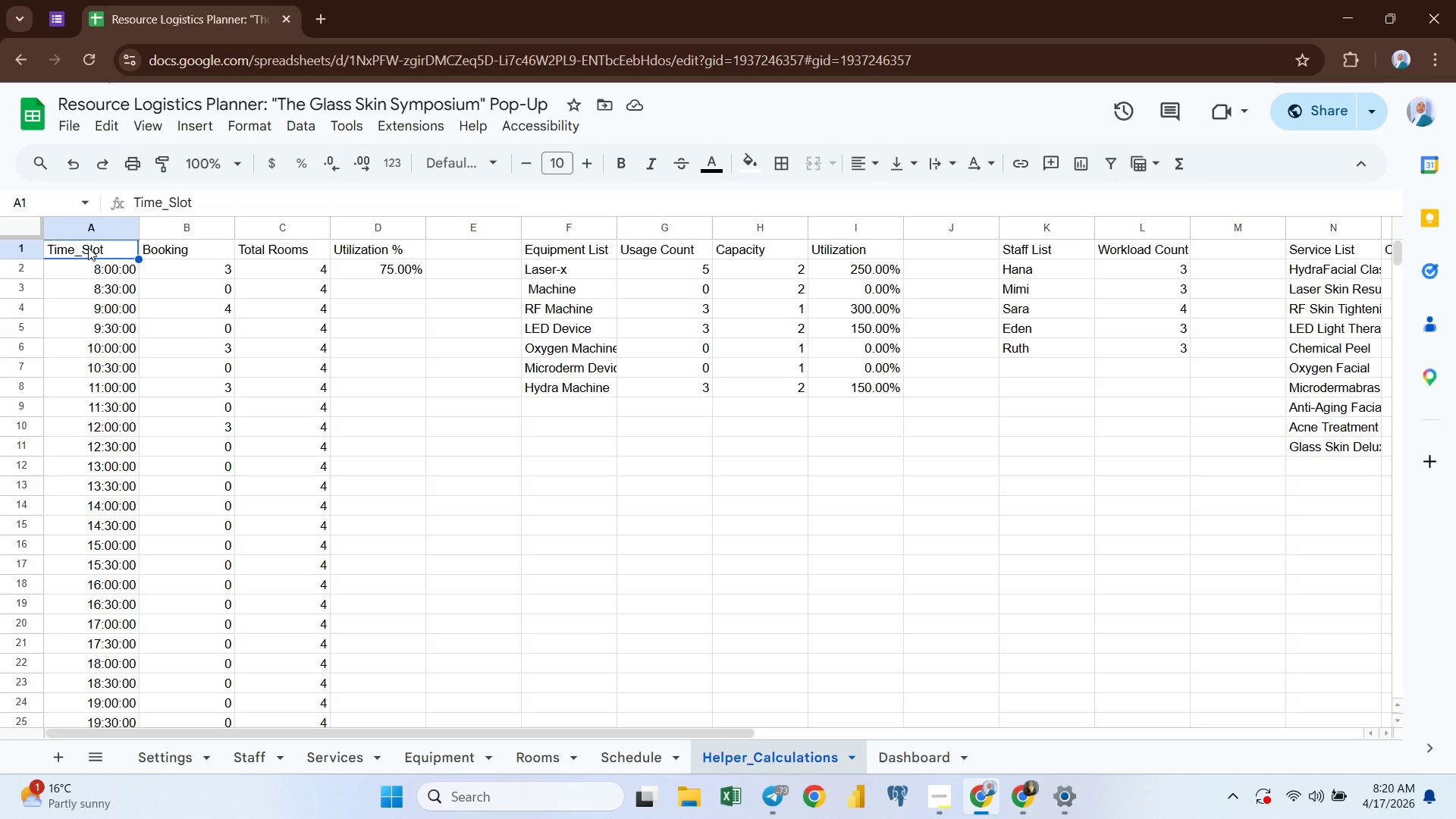 
key(Control+Shift+ArrowRight)
 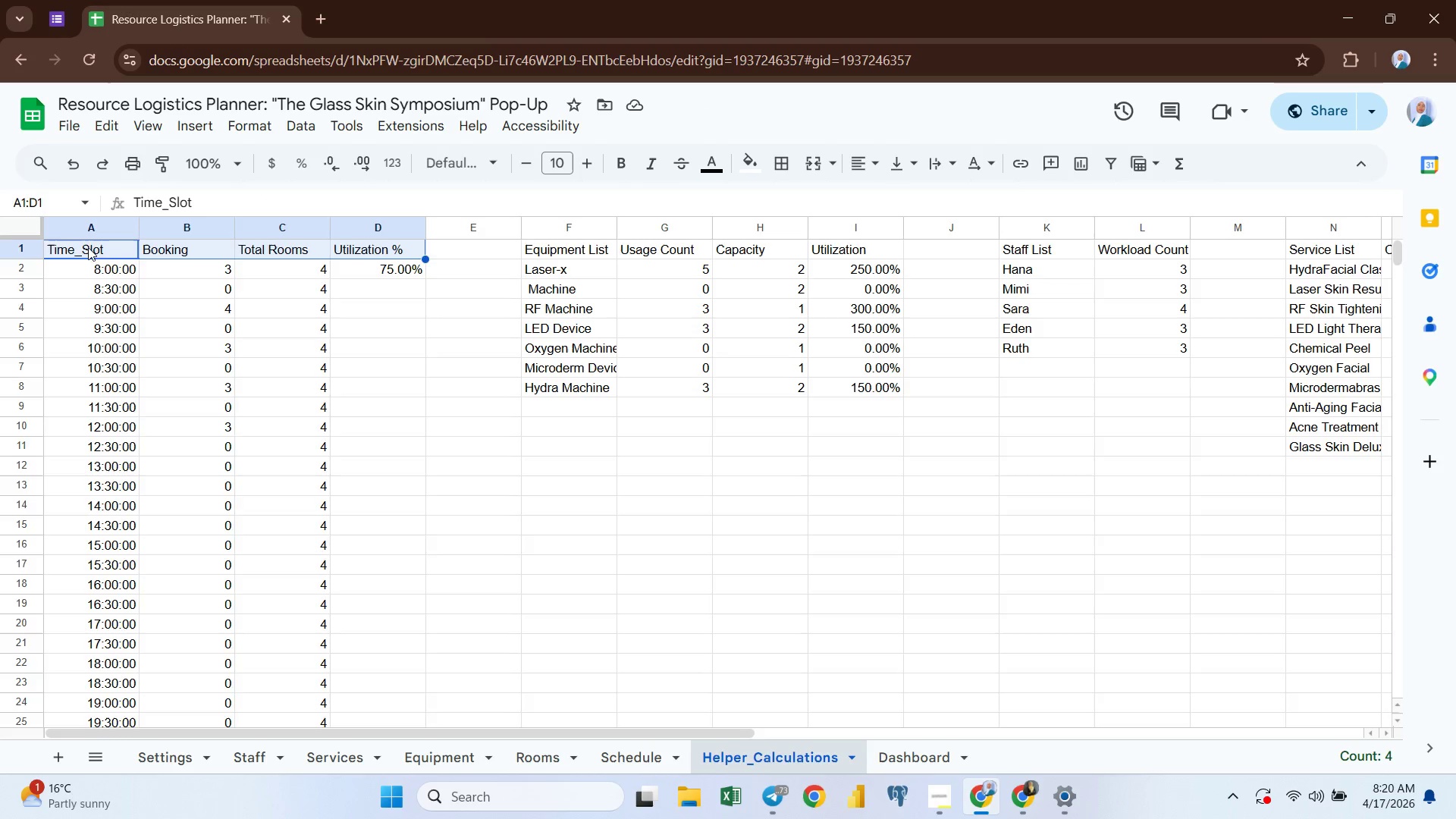 
key(Control+Shift+ArrowDown)
 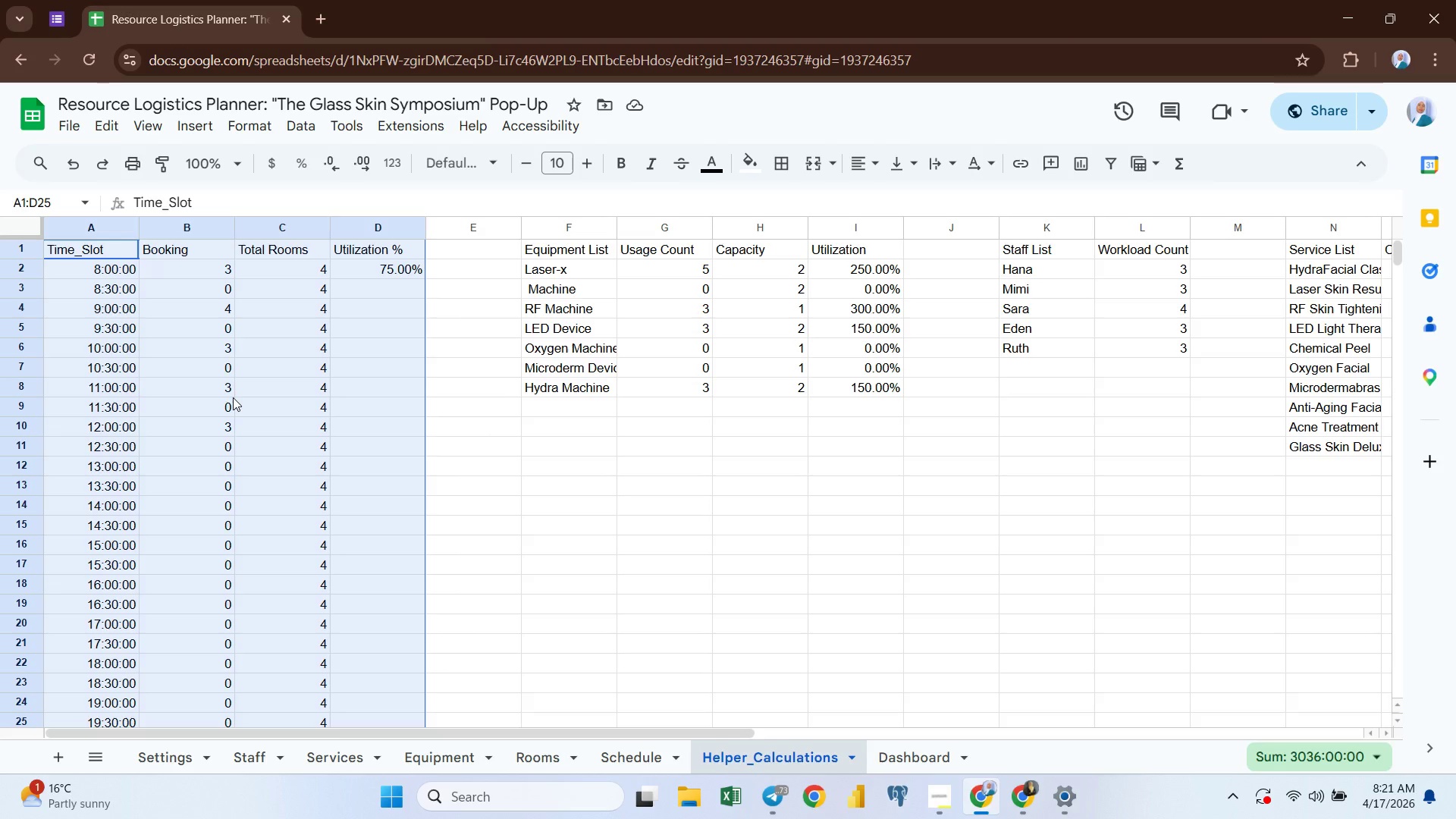 
wait(18.19)
 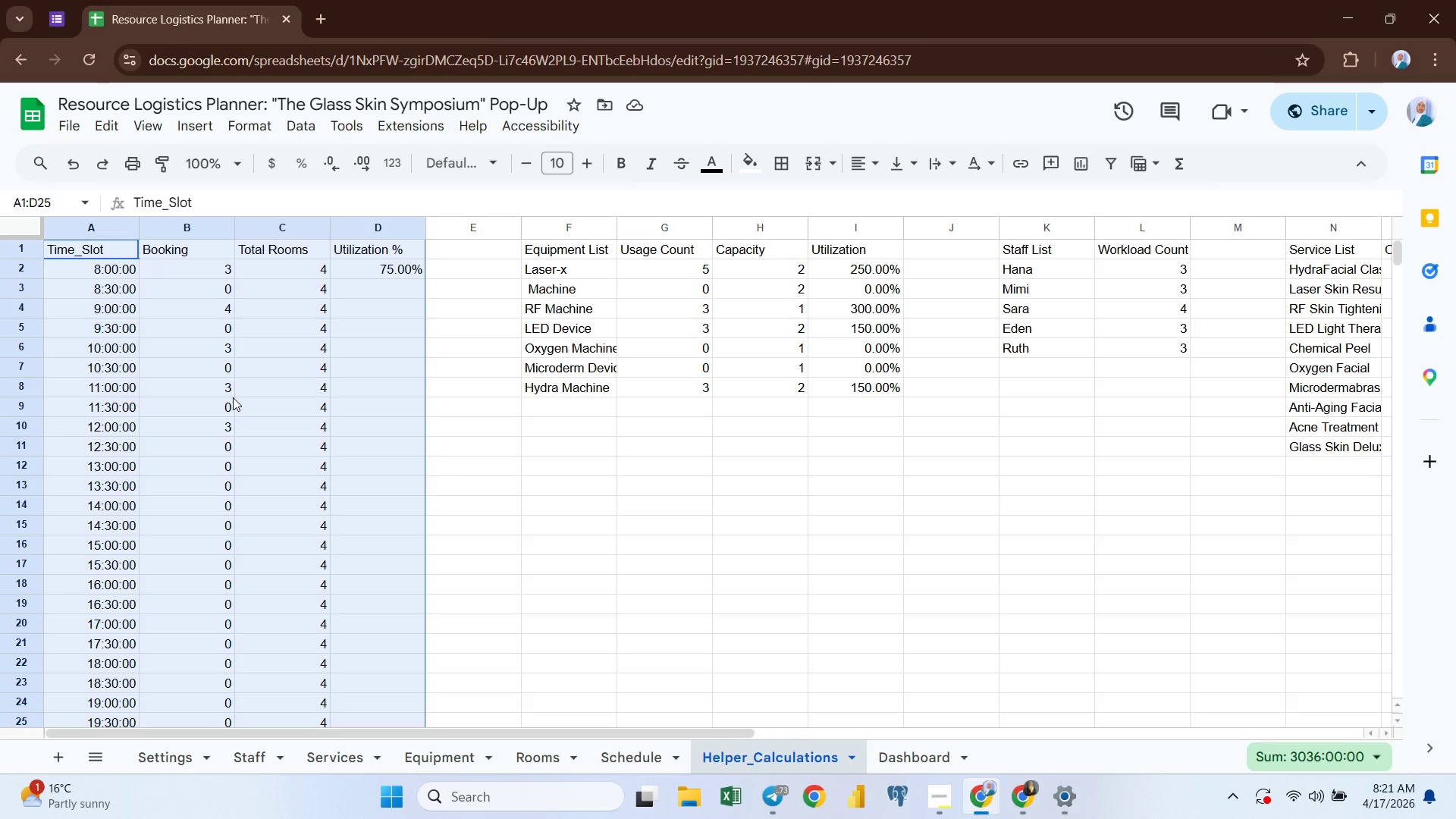 
left_click([251, 131])
 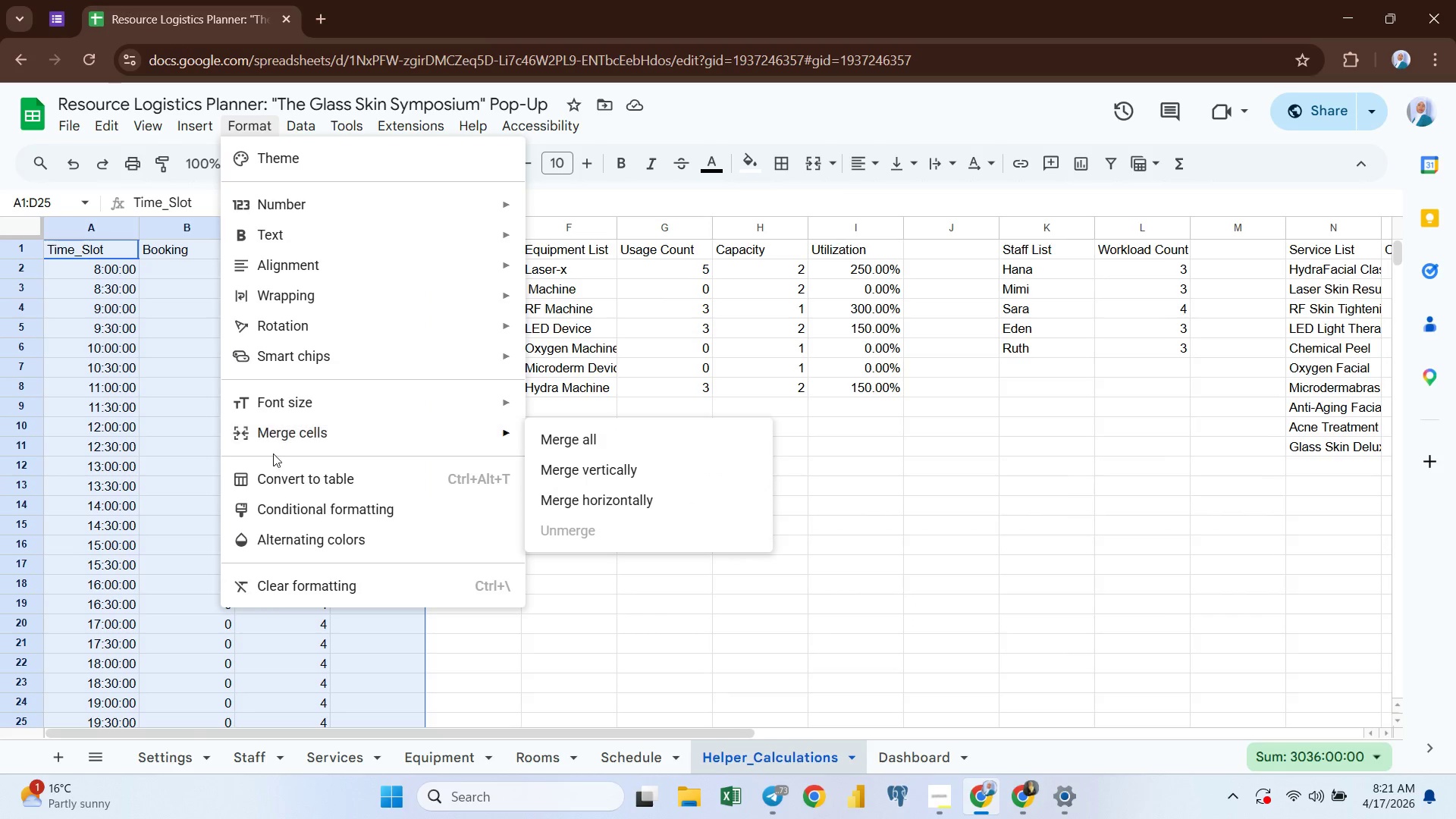 
left_click([278, 481])
 